 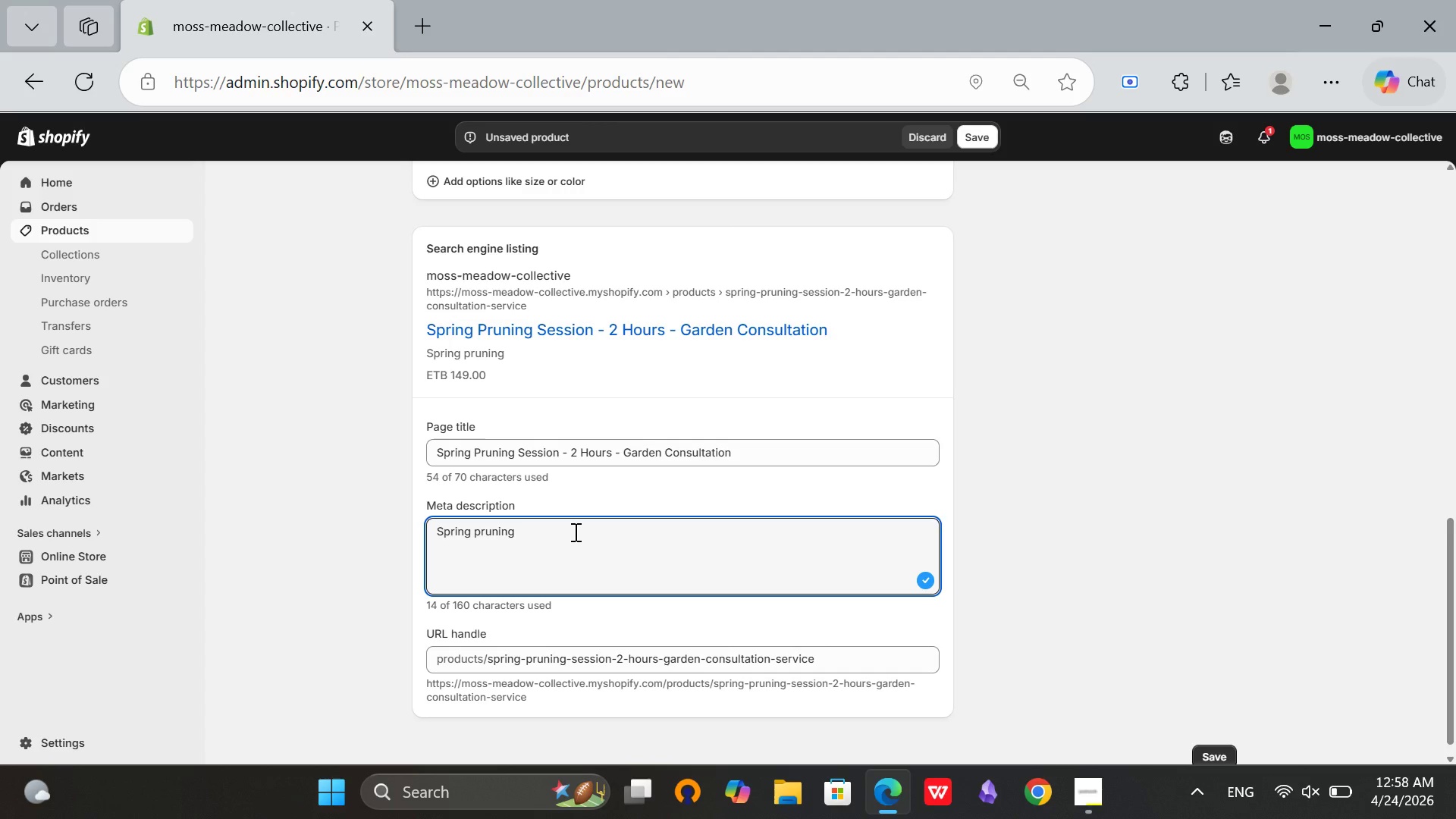 
hold_key(key=O, duration=0.31)
 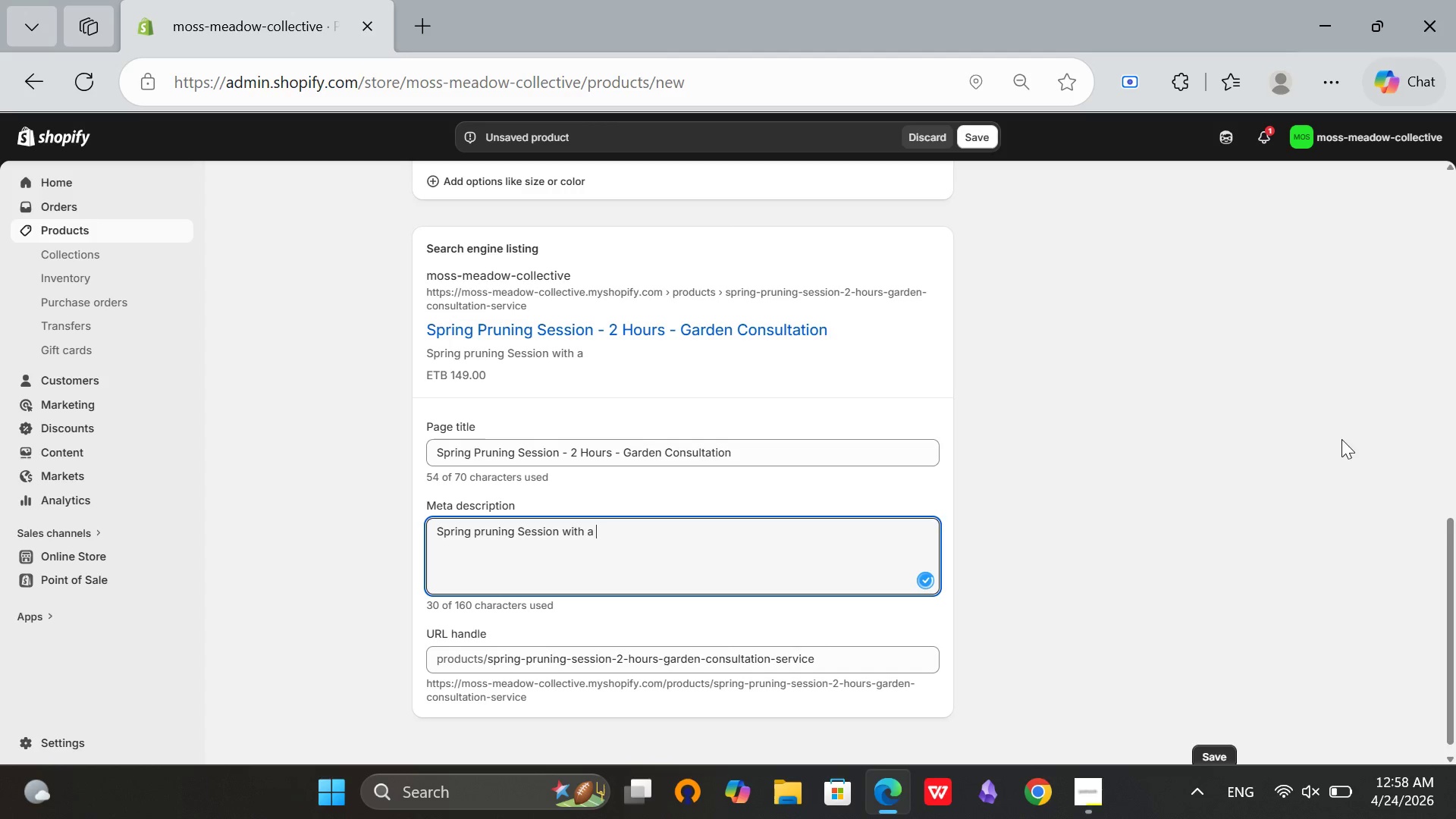 
wait(11.48)
 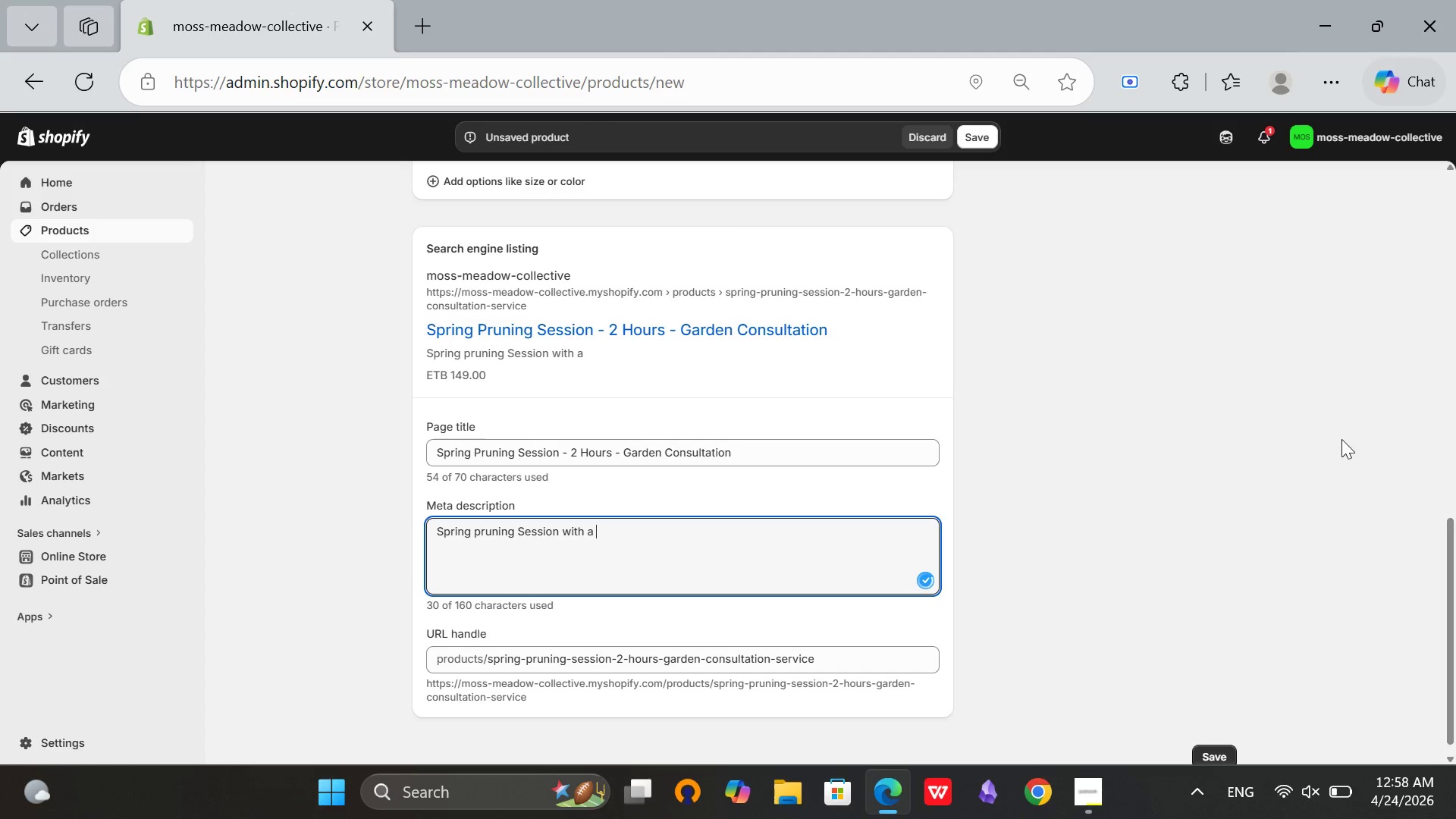 
hold_key(key=ArrowLeft, duration=0.88)
 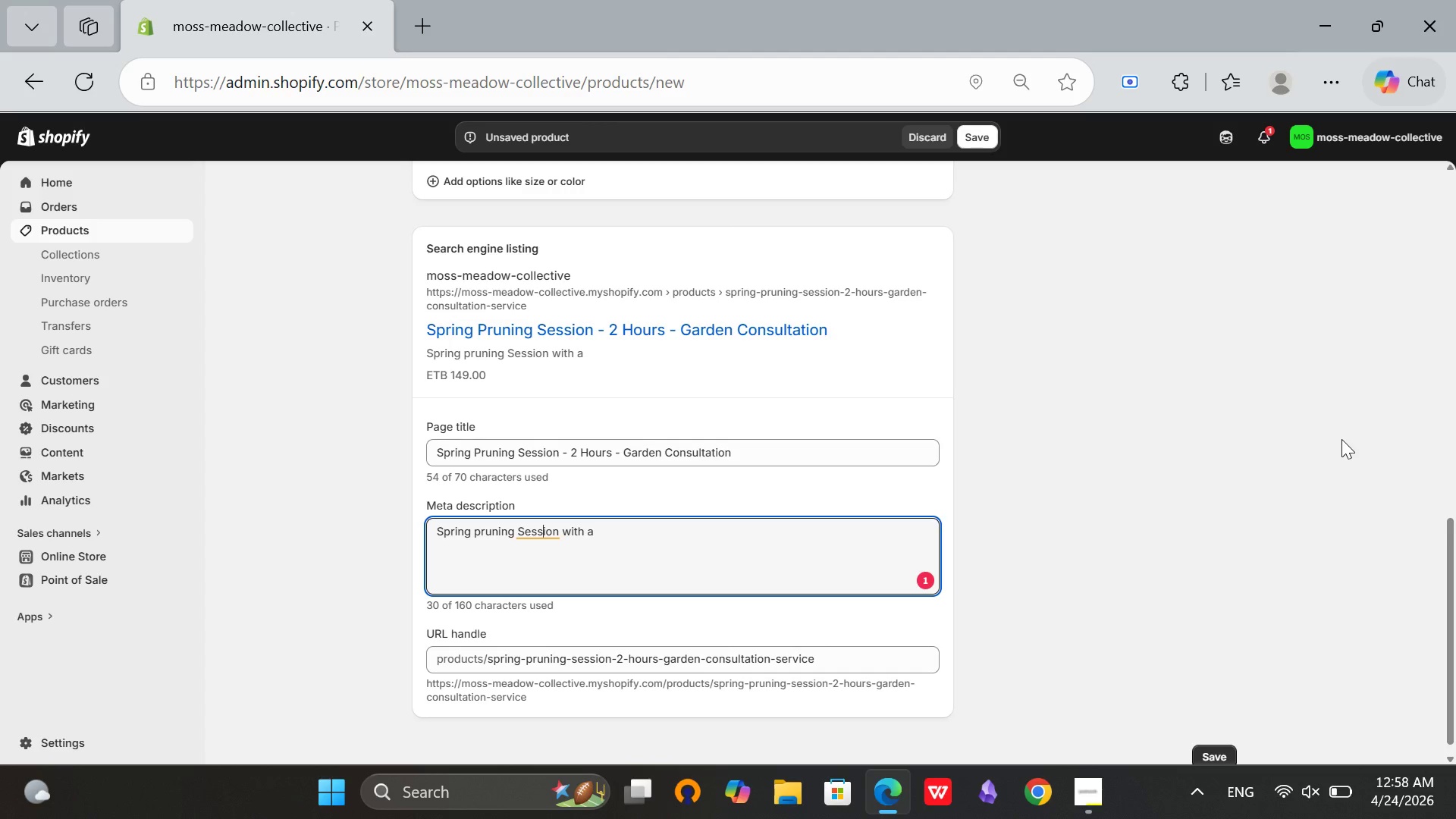 
key(ArrowLeft)
 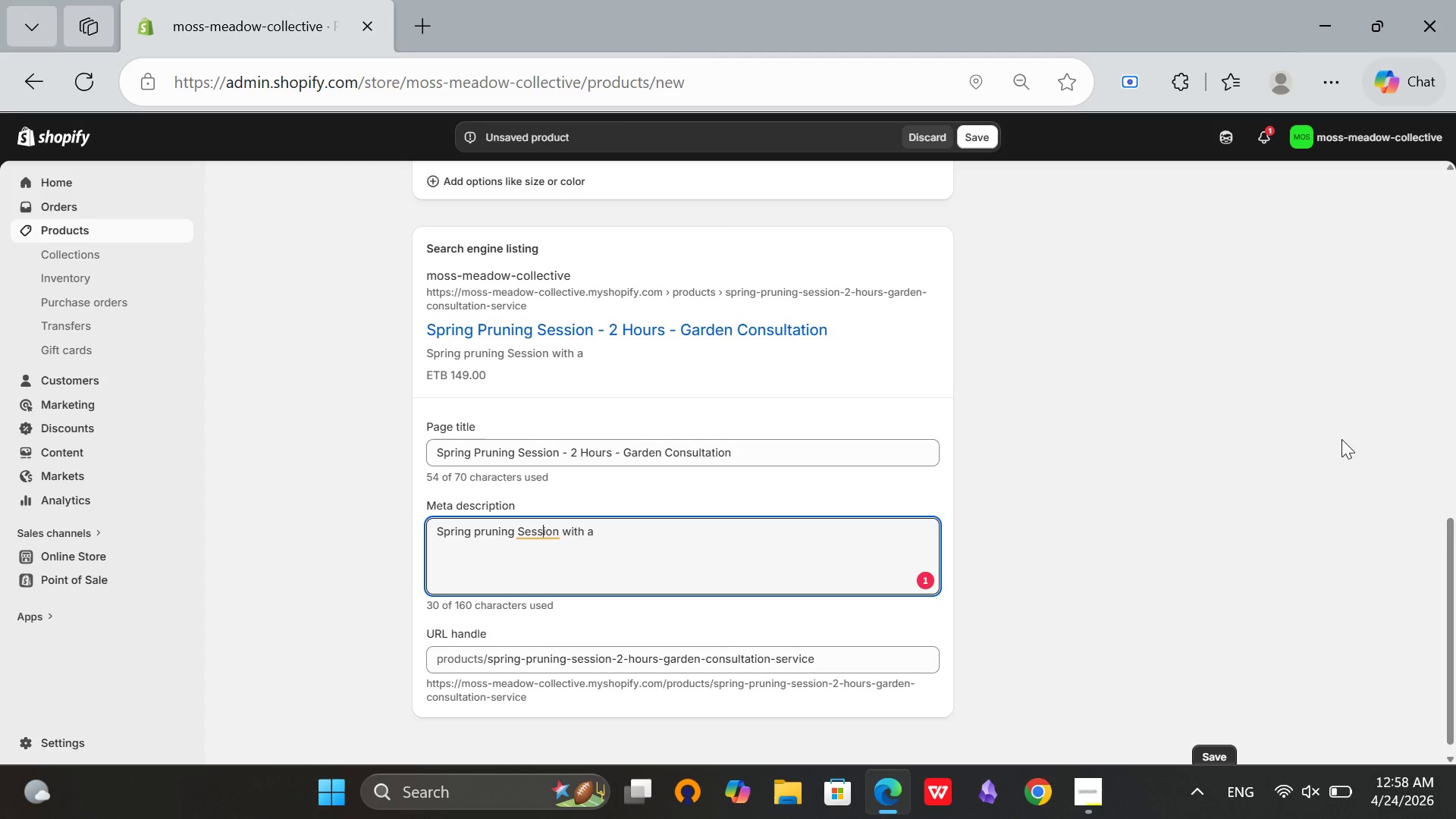 
key(ArrowLeft)
 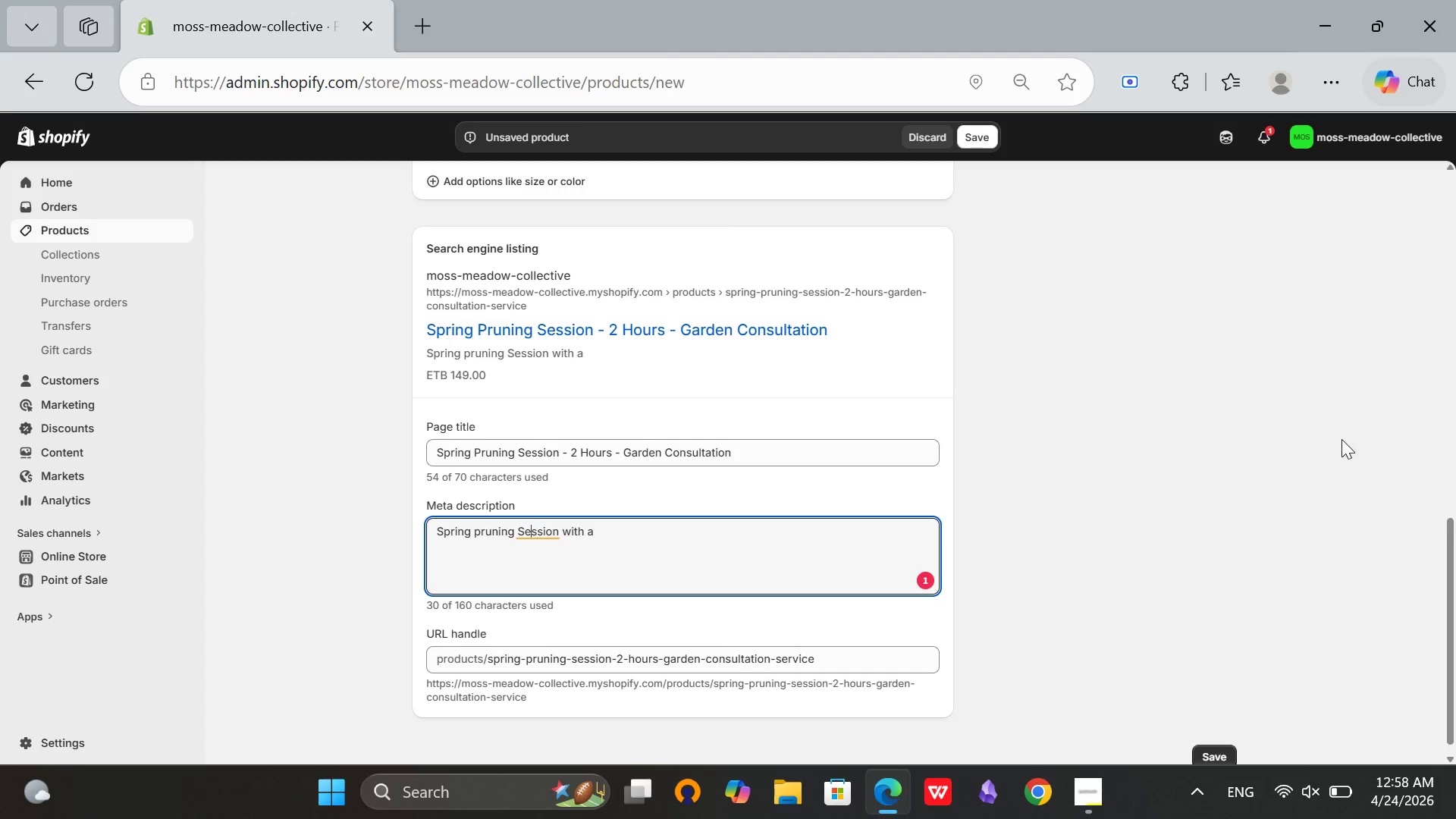 
key(ArrowLeft)
 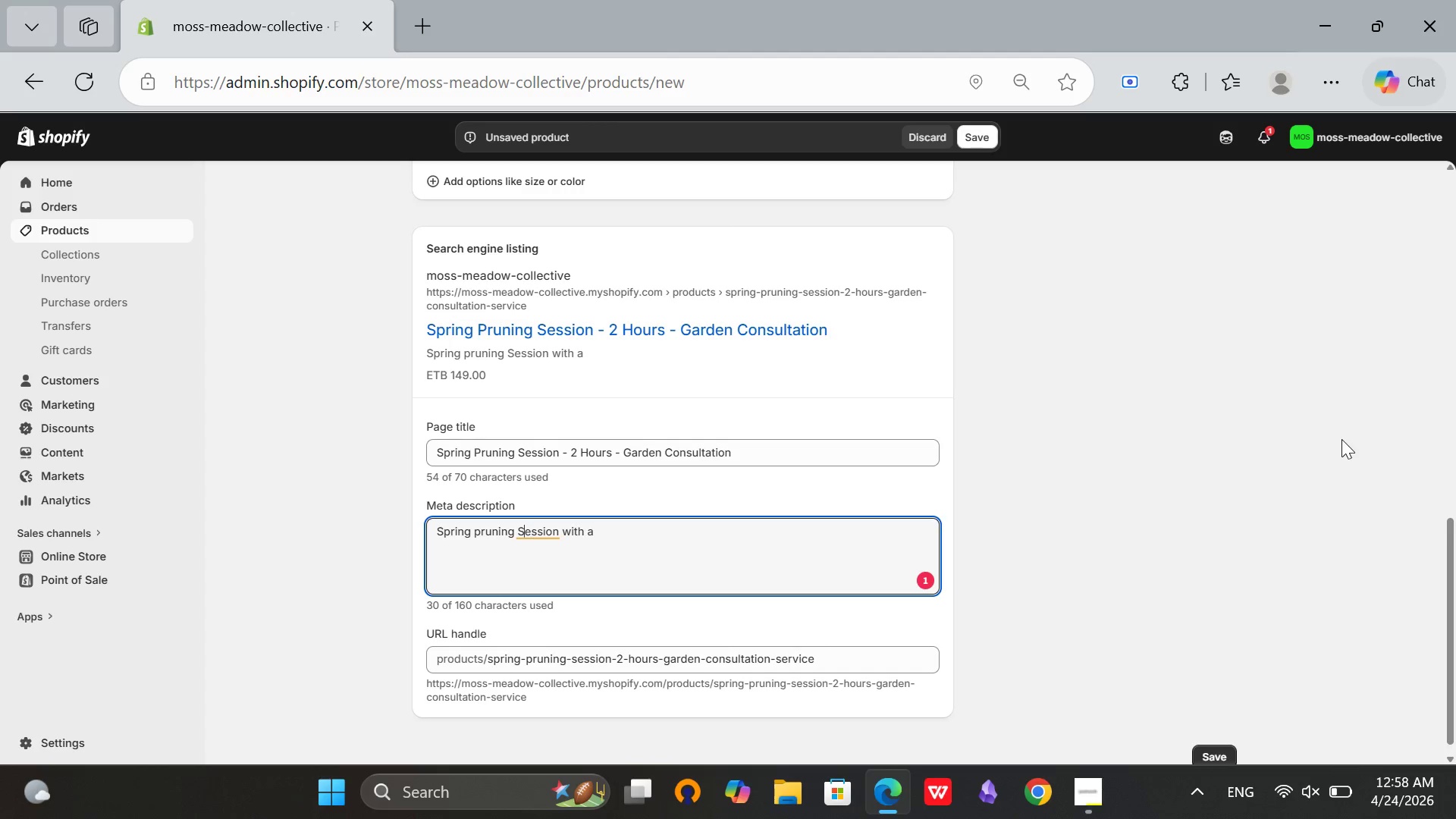 
key(ArrowLeft)
 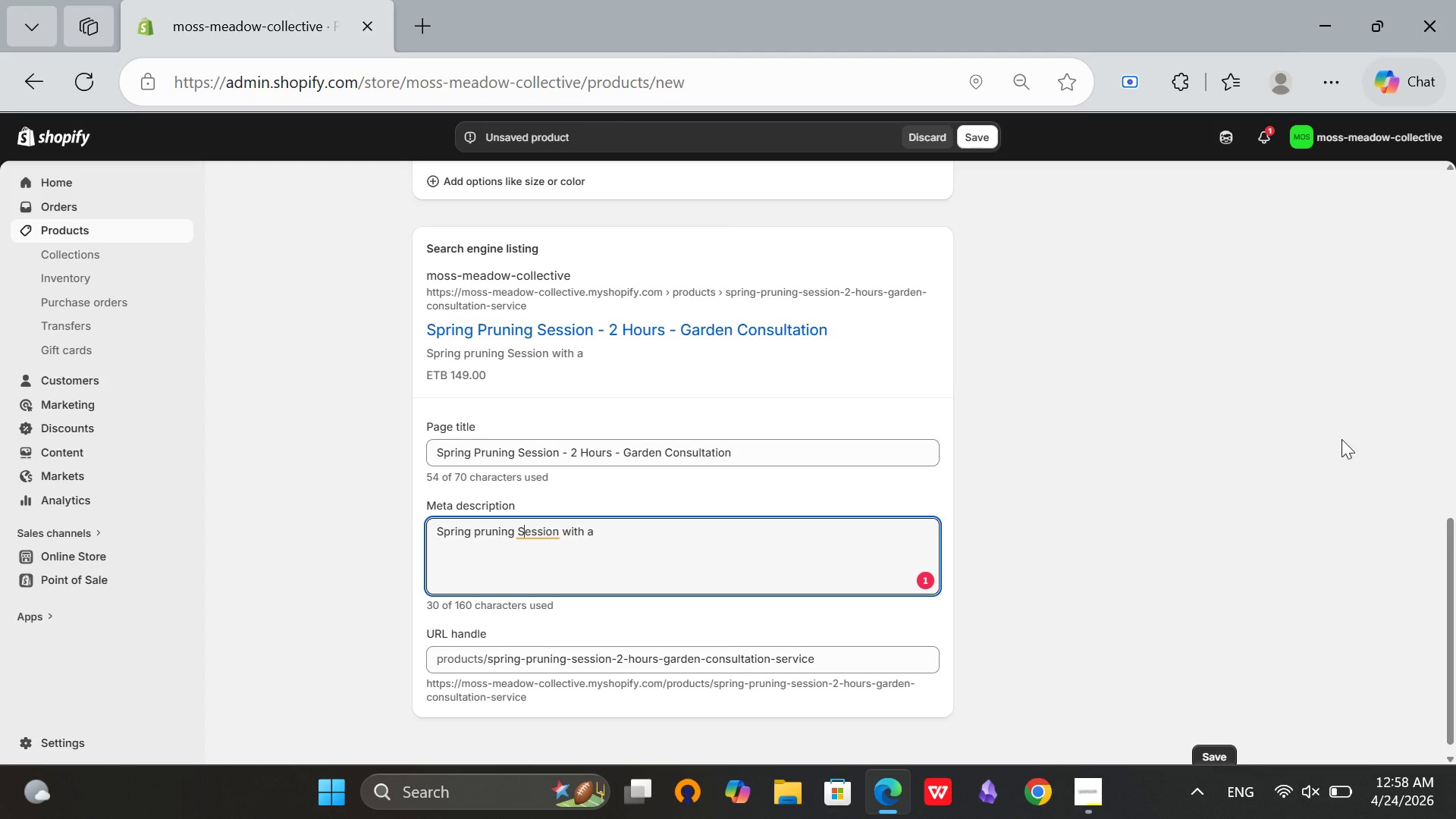 
key(Backspace)
 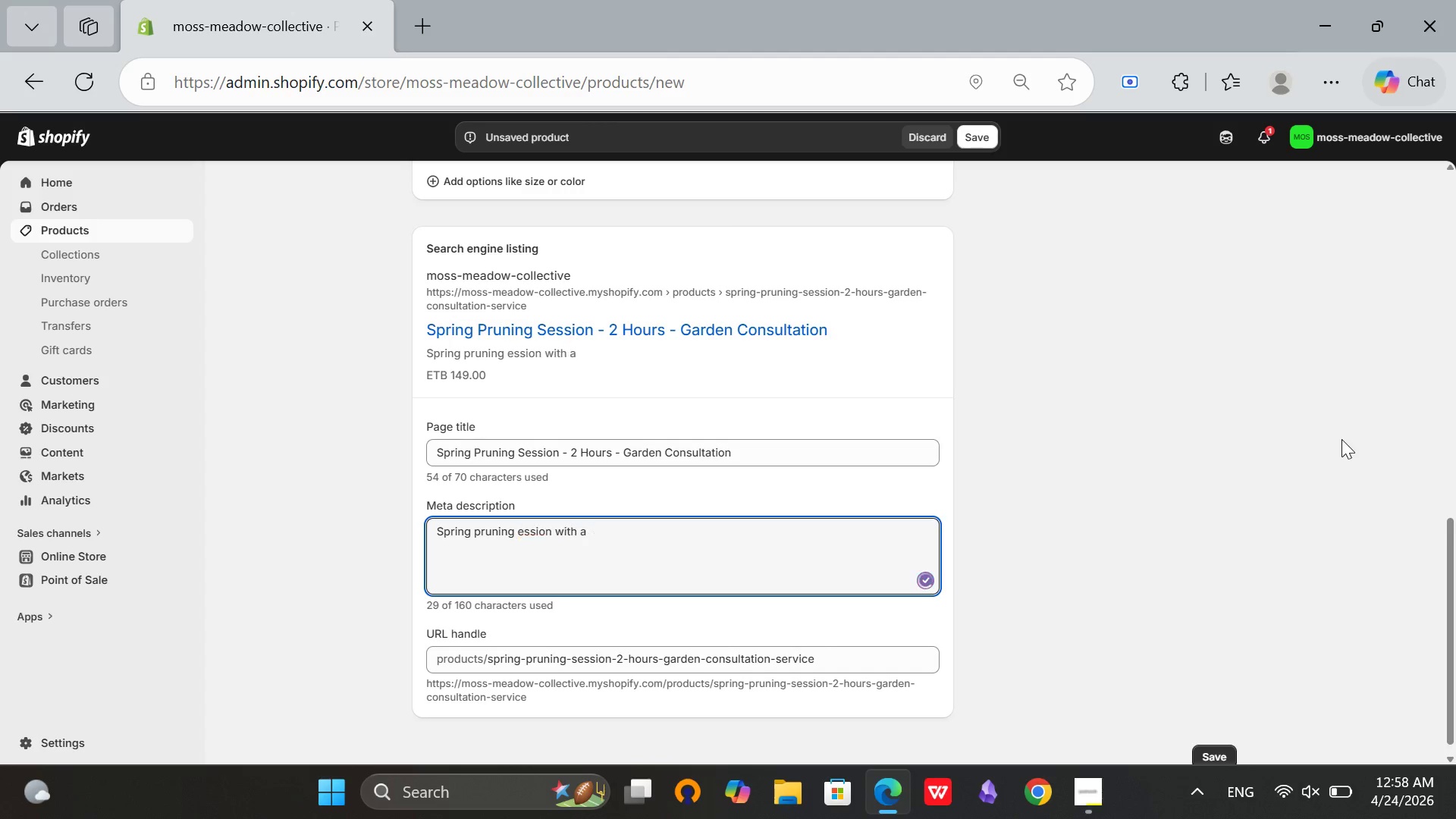 
key(S)
 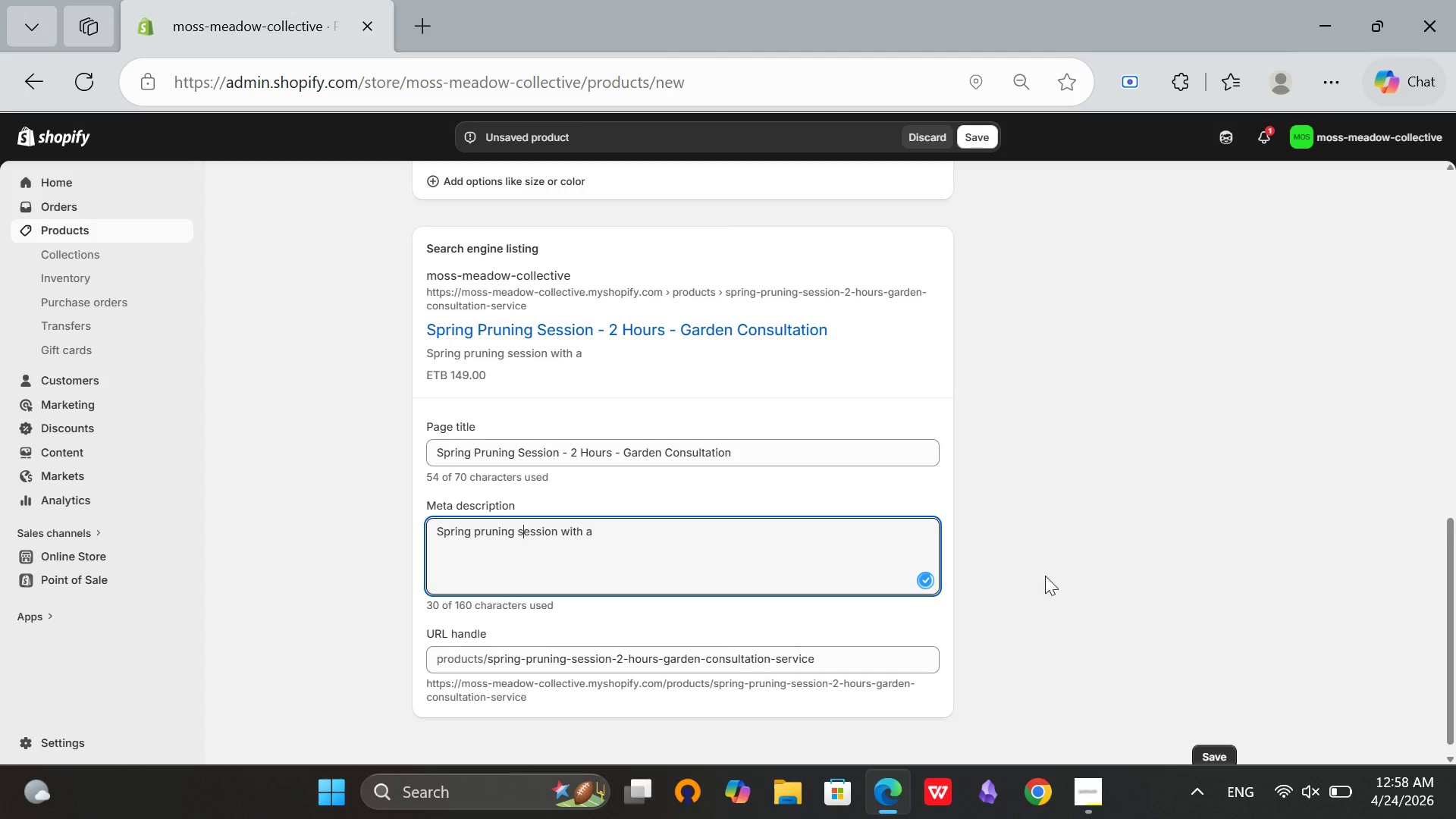 
left_click([726, 548])
 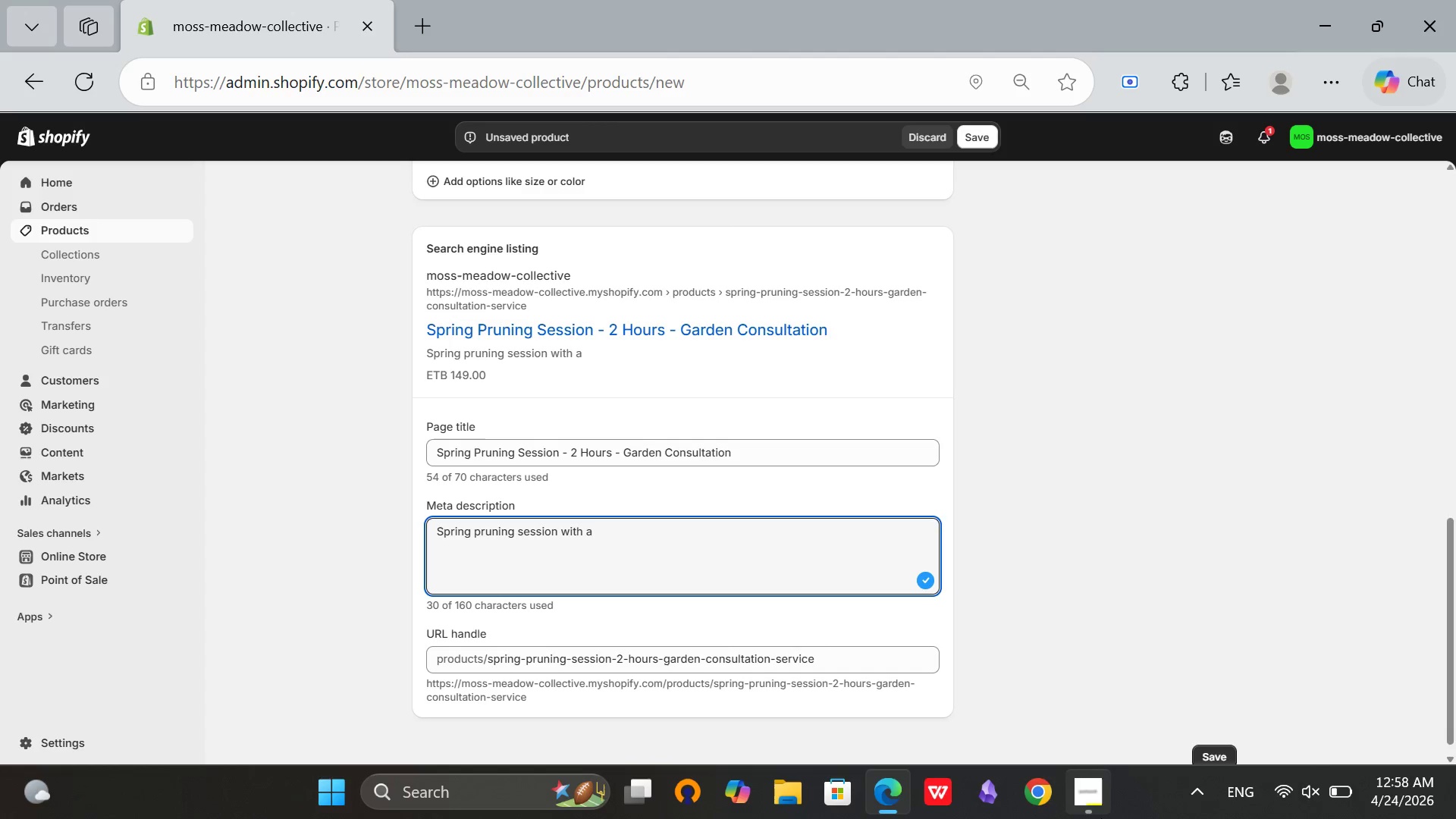 
left_click([1101, 818])
 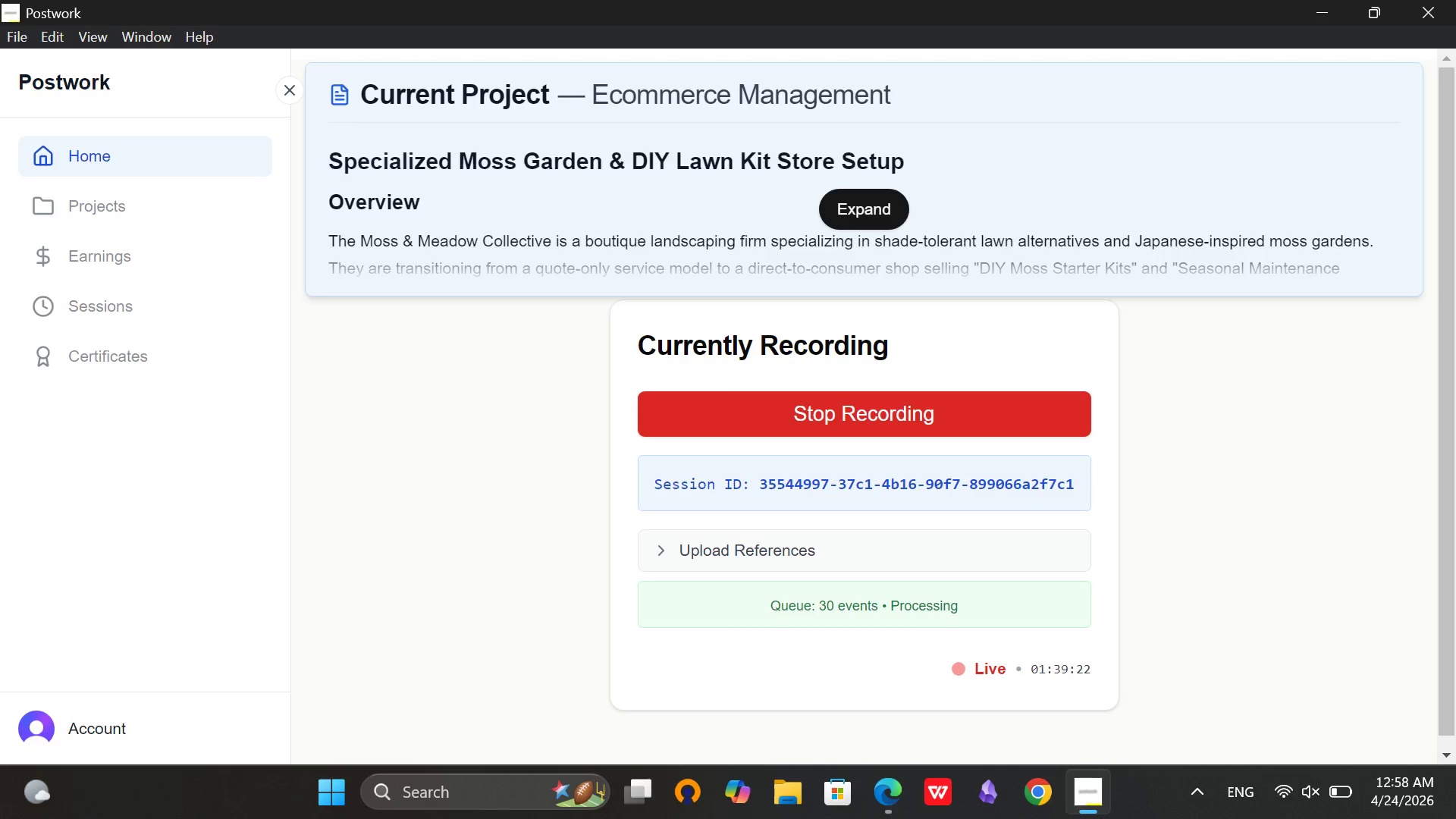 
left_click([1101, 818])
 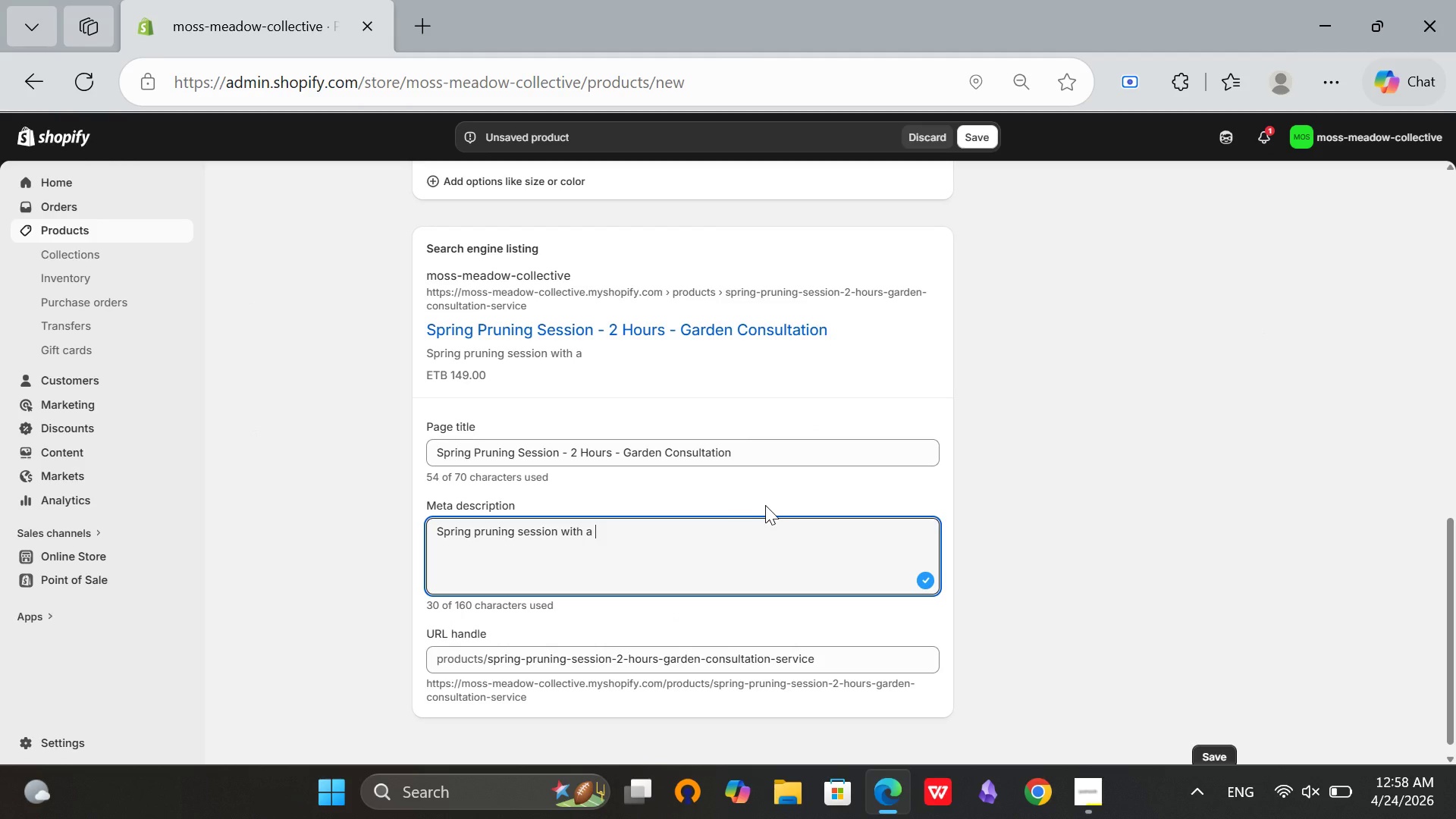 
wait(6.55)
 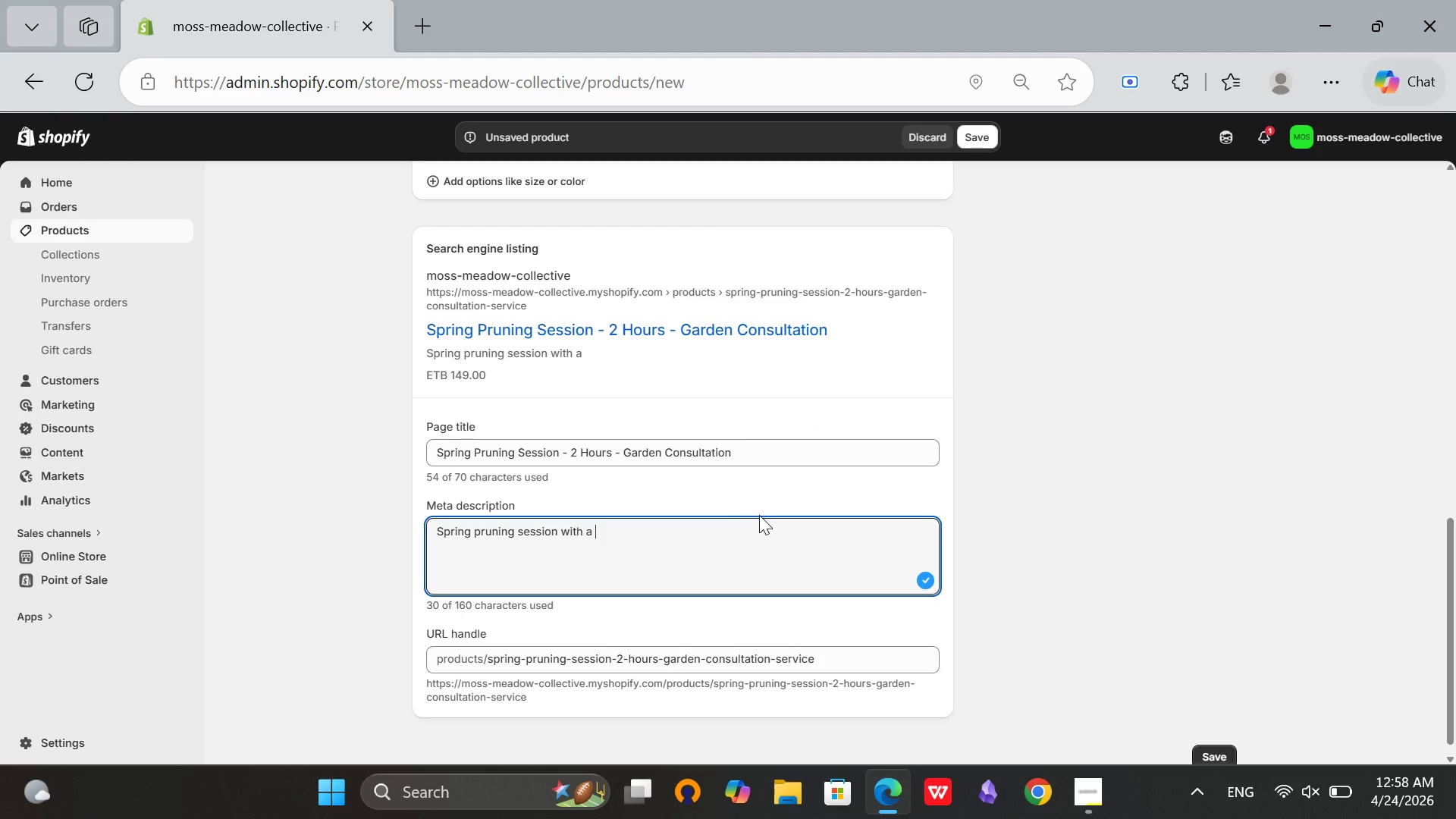 
type(professional gardner. 2-)
 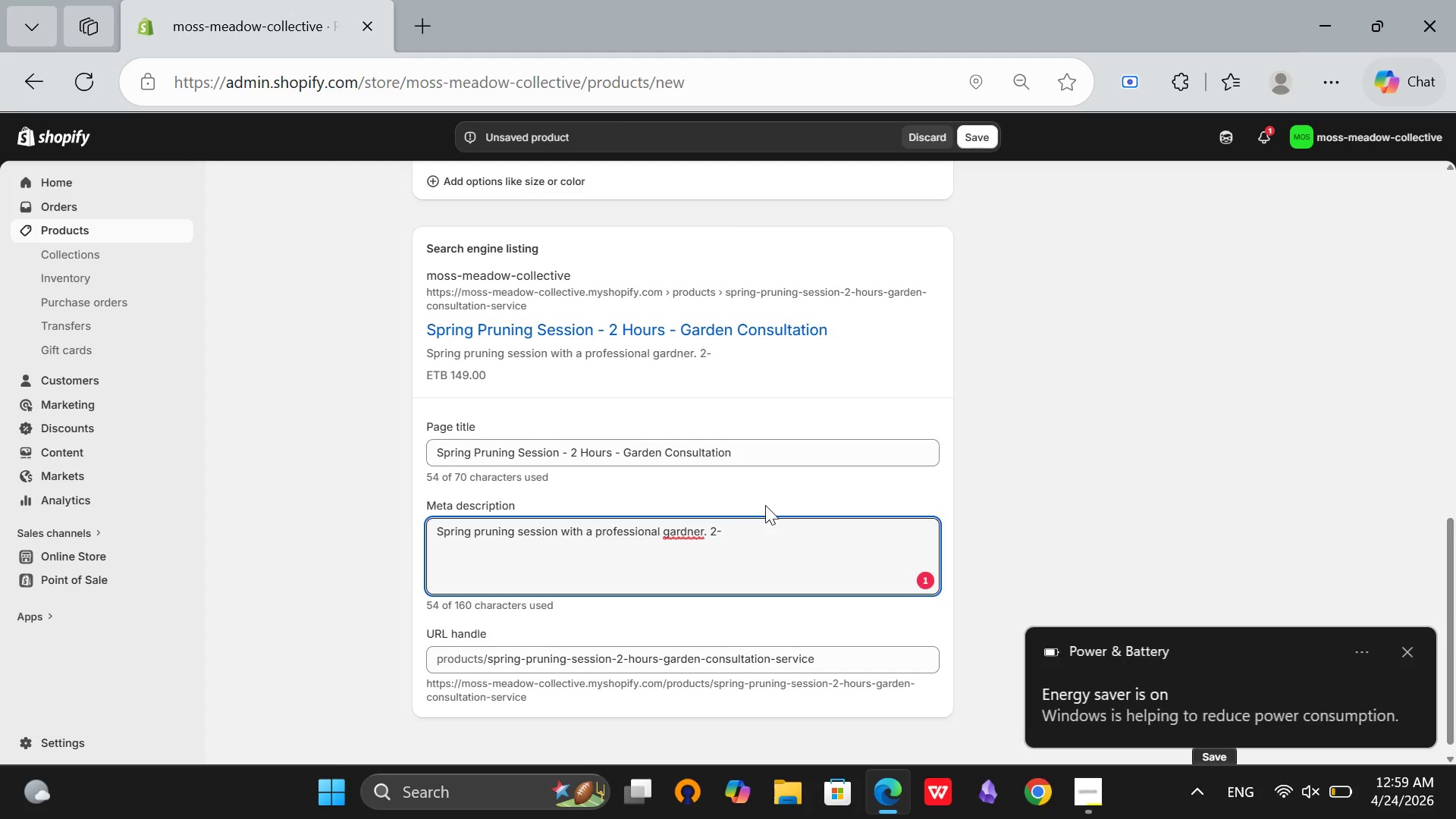 
wait(10.25)
 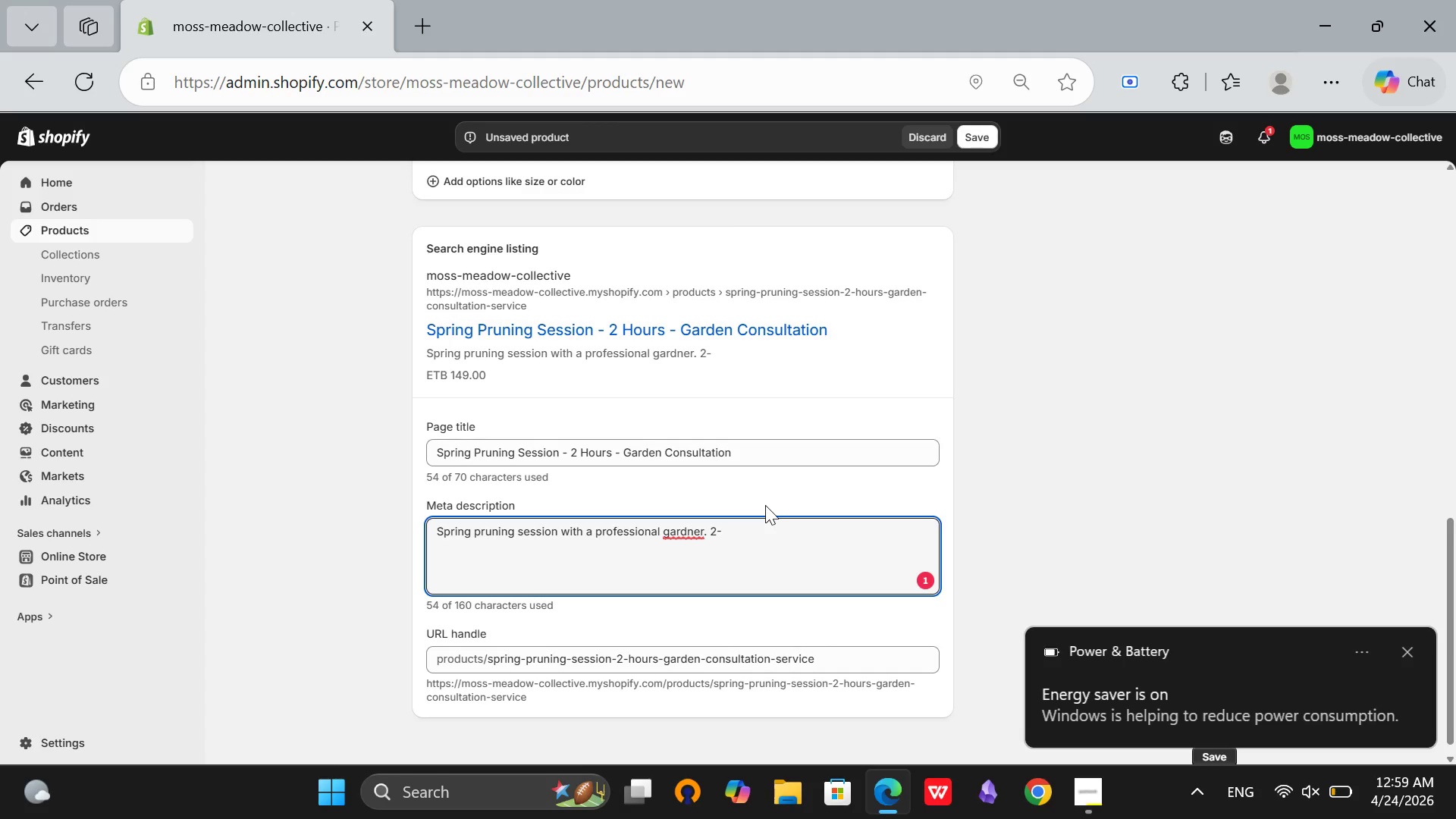 
type(hour consulation)
 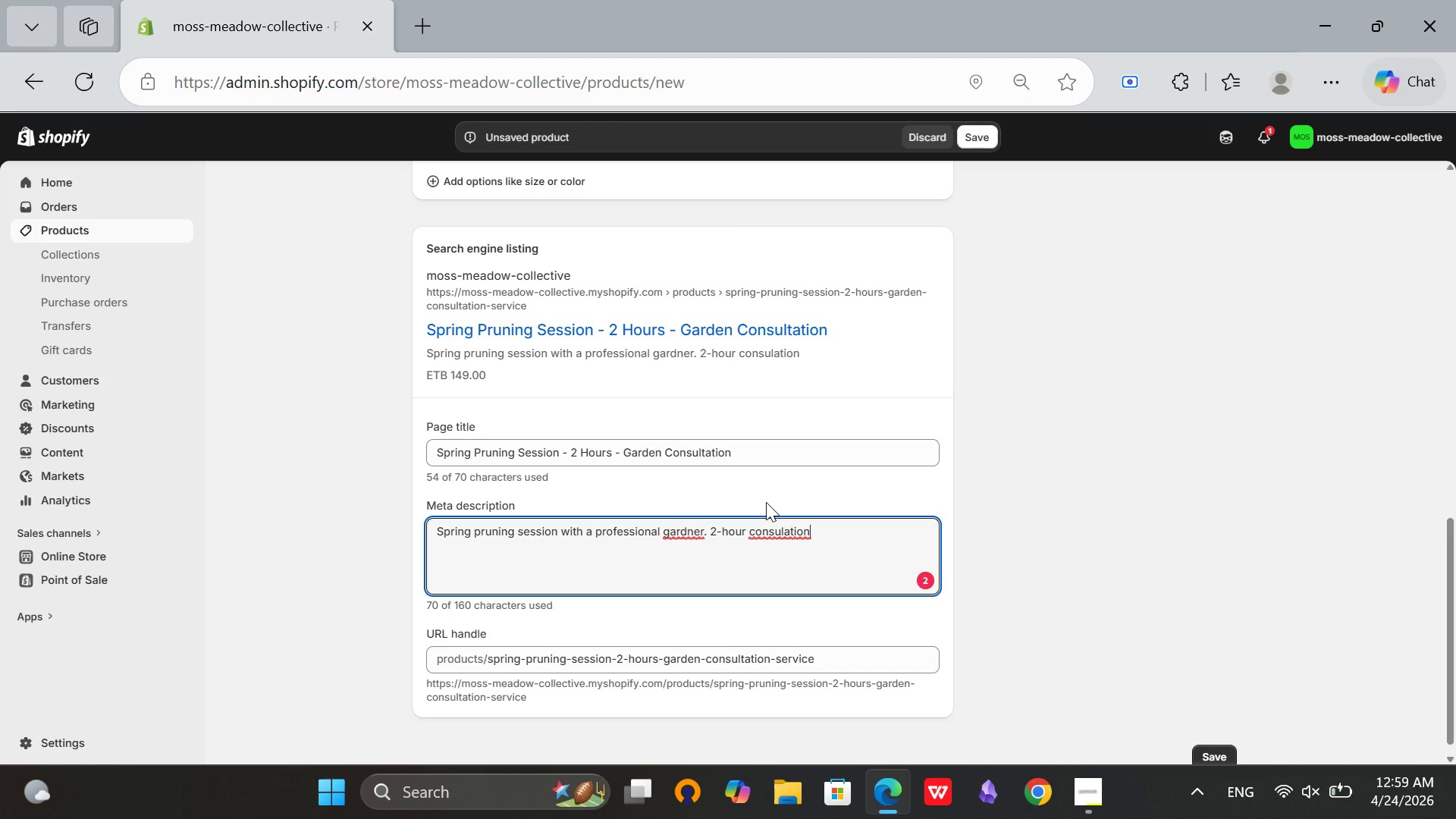 
key(ArrowLeft)
 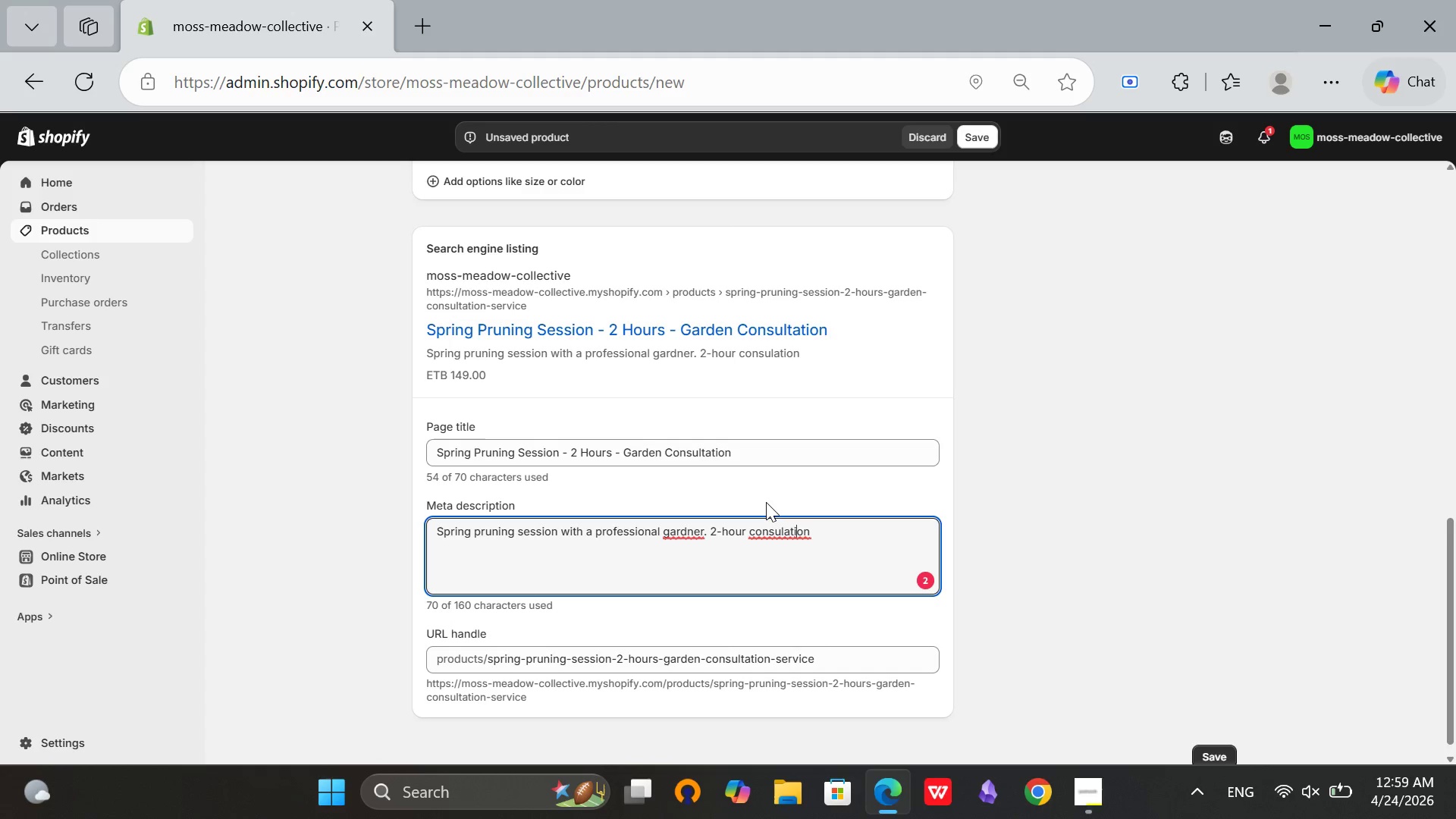 
key(ArrowLeft)
 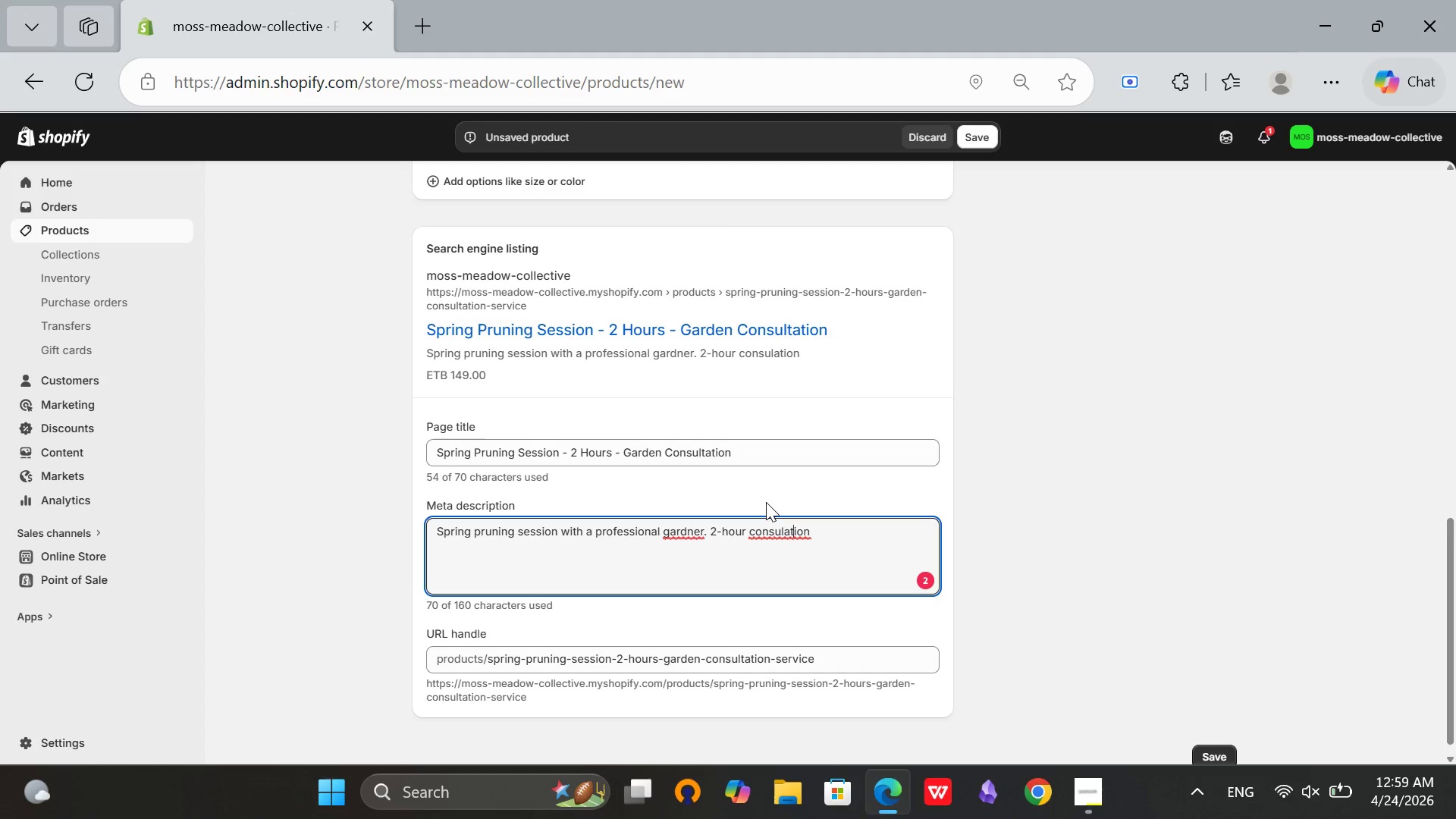 
key(ArrowLeft)
 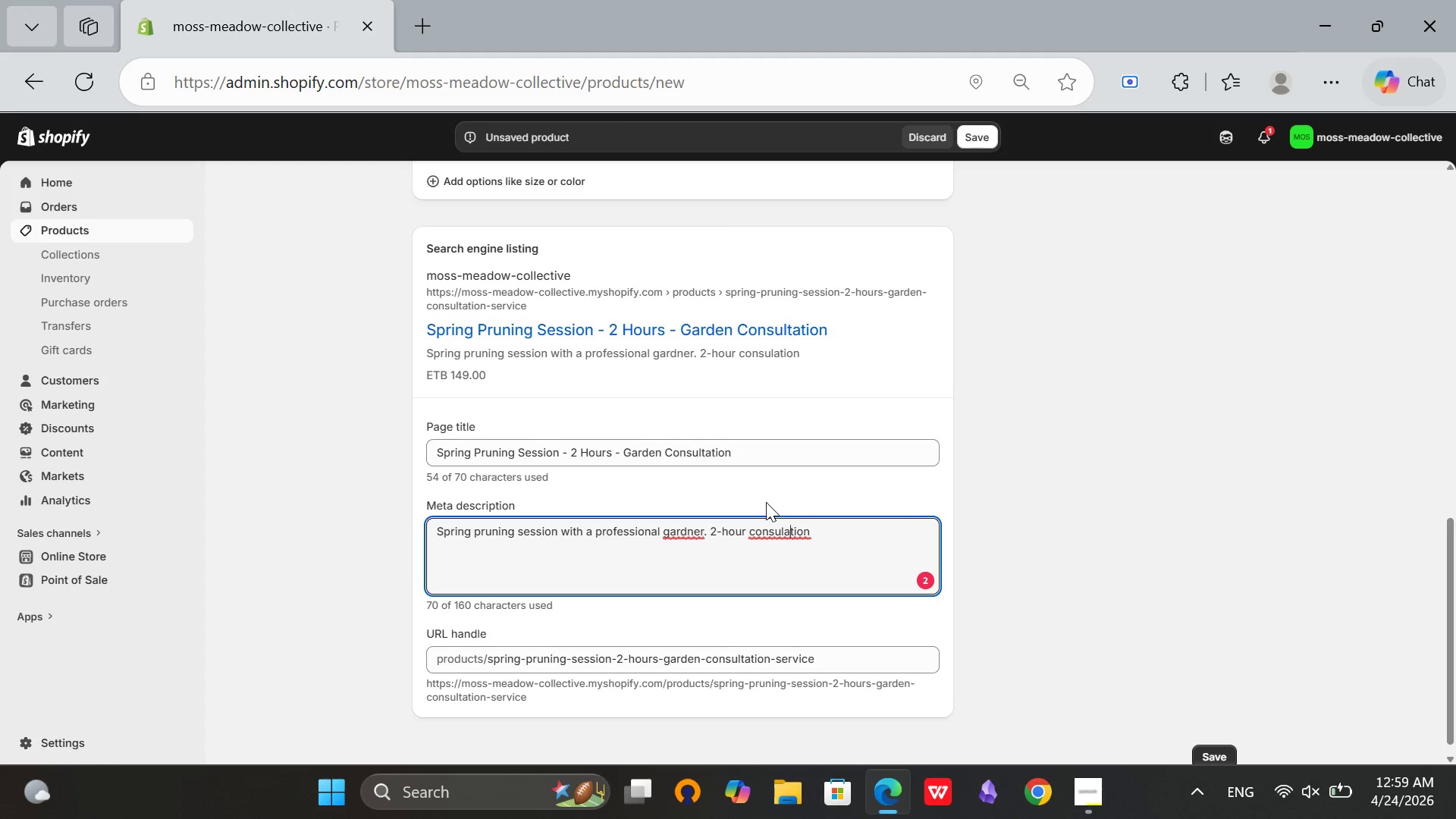 
key(ArrowLeft)
 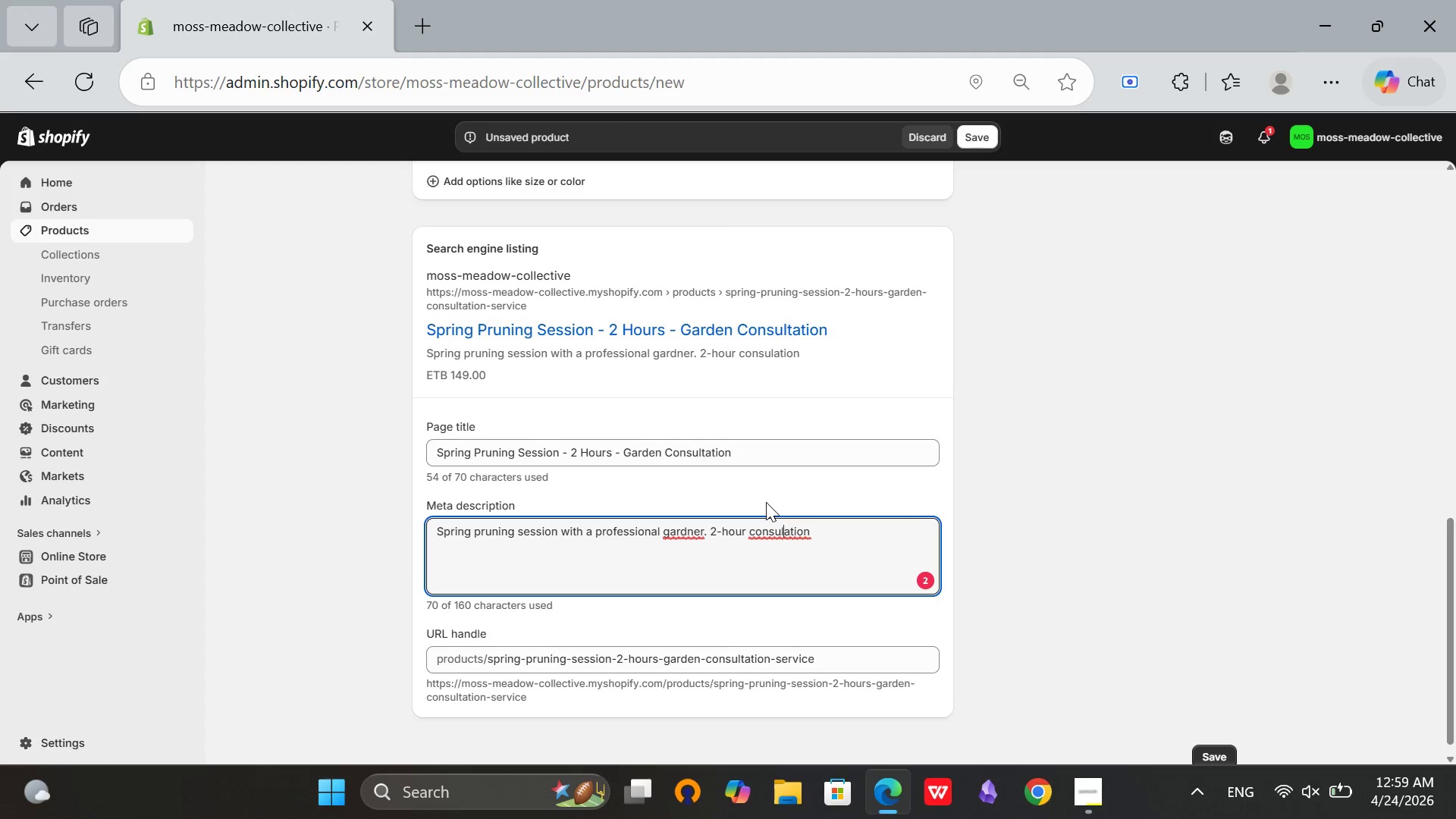 
key(ArrowLeft)
 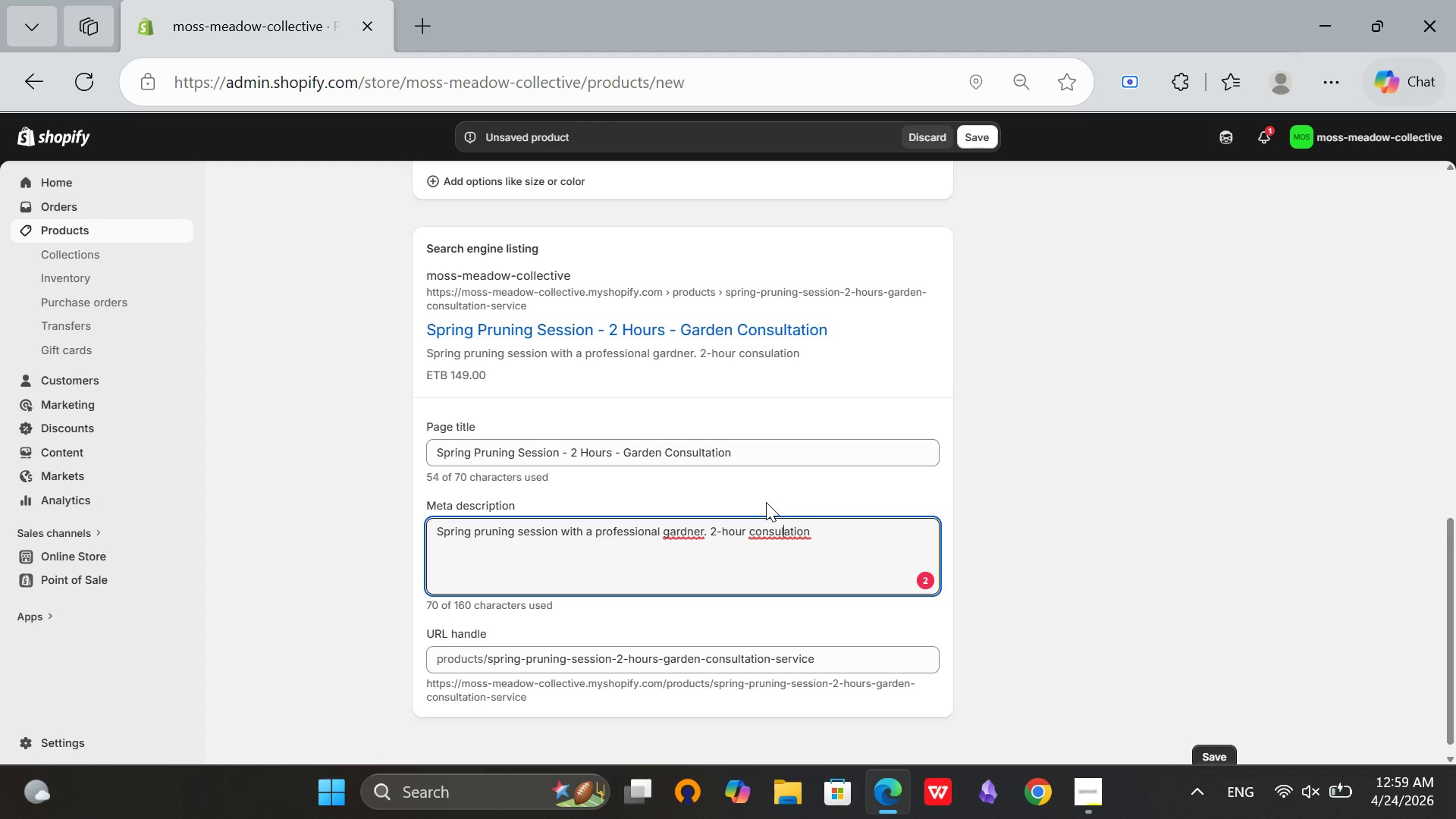 
key(T)
 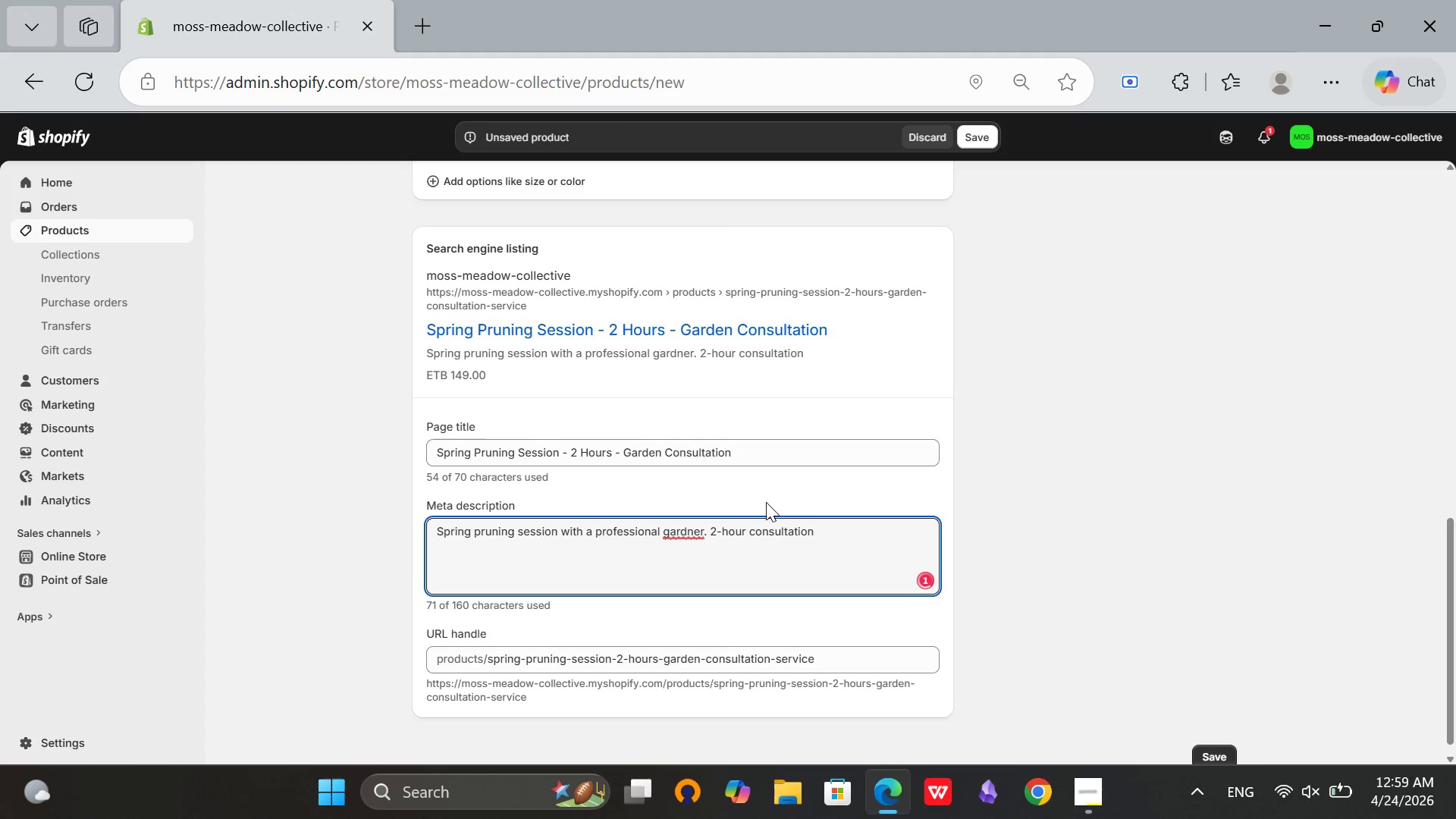 
key(ArrowRight)
 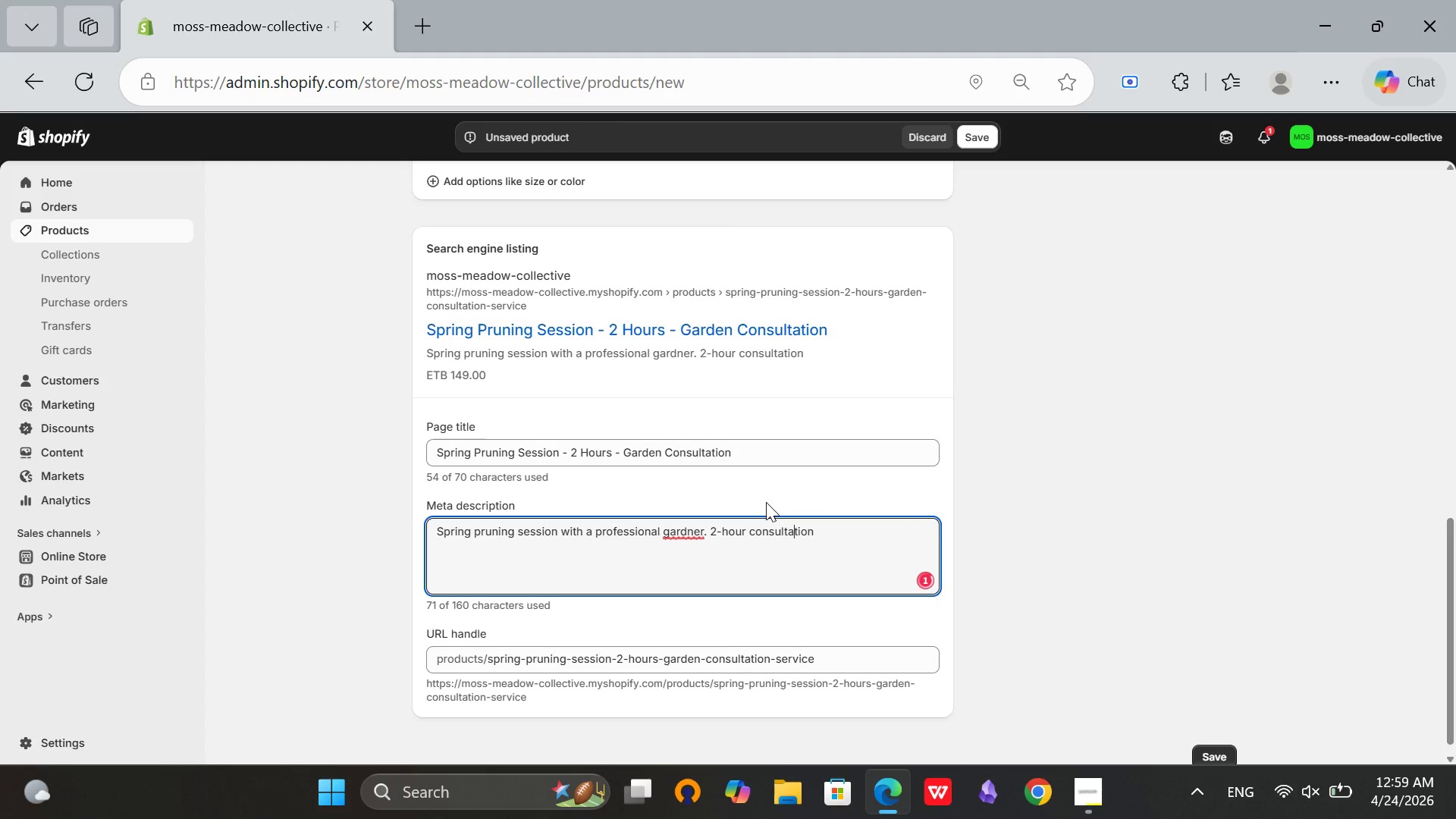 
key(ArrowRight)
 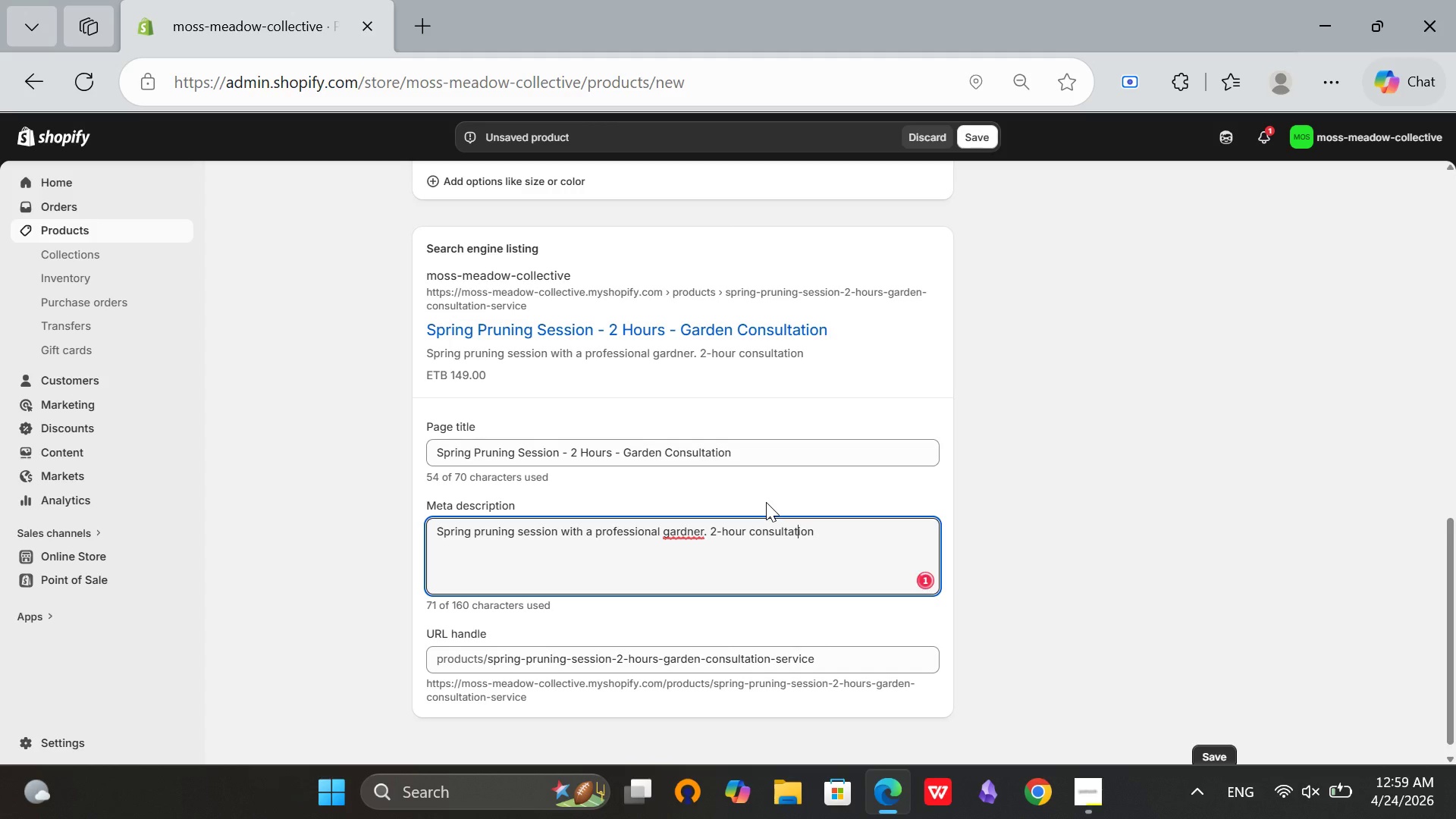 
key(ArrowRight)
 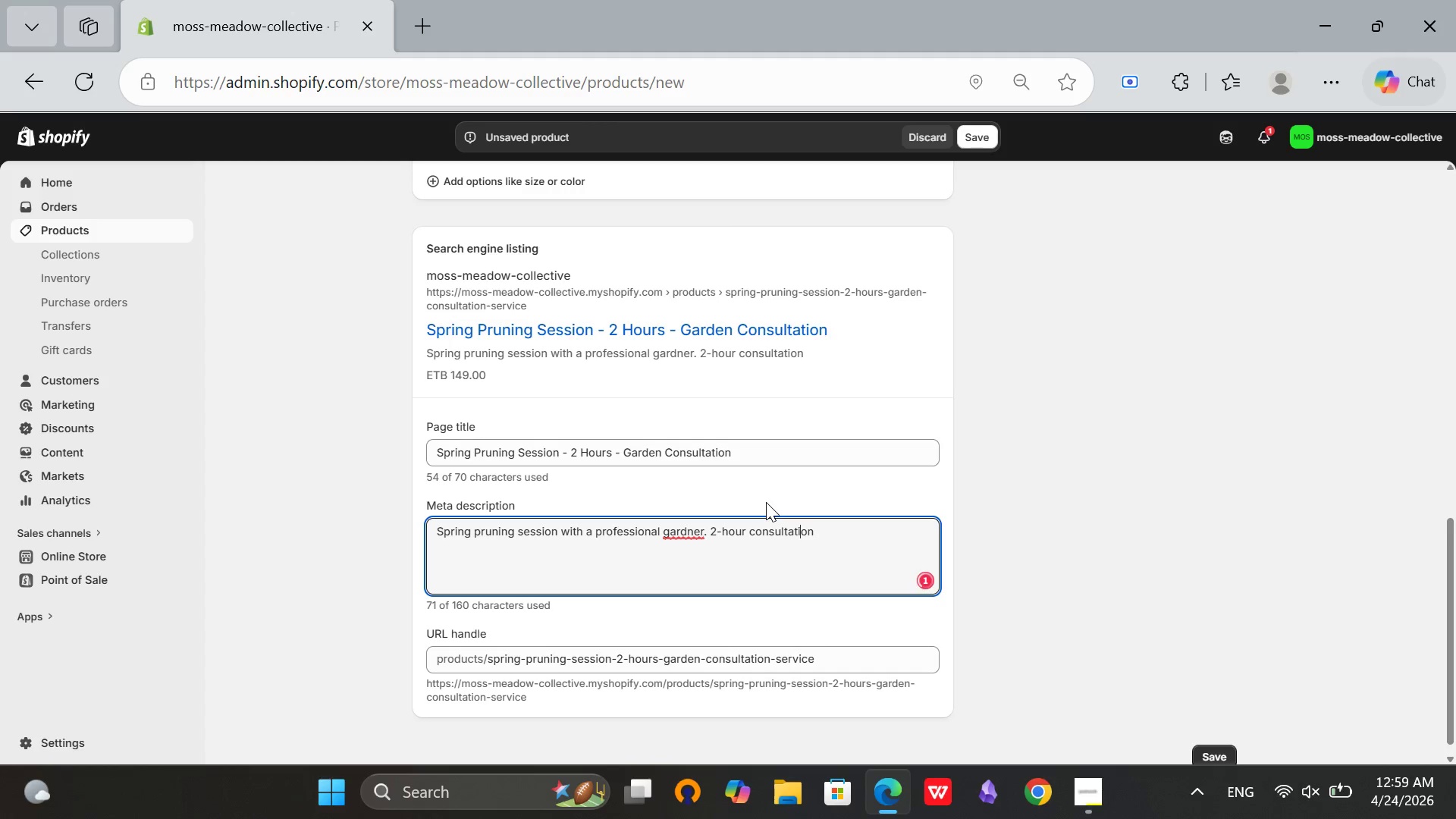 
key(ArrowRight)
 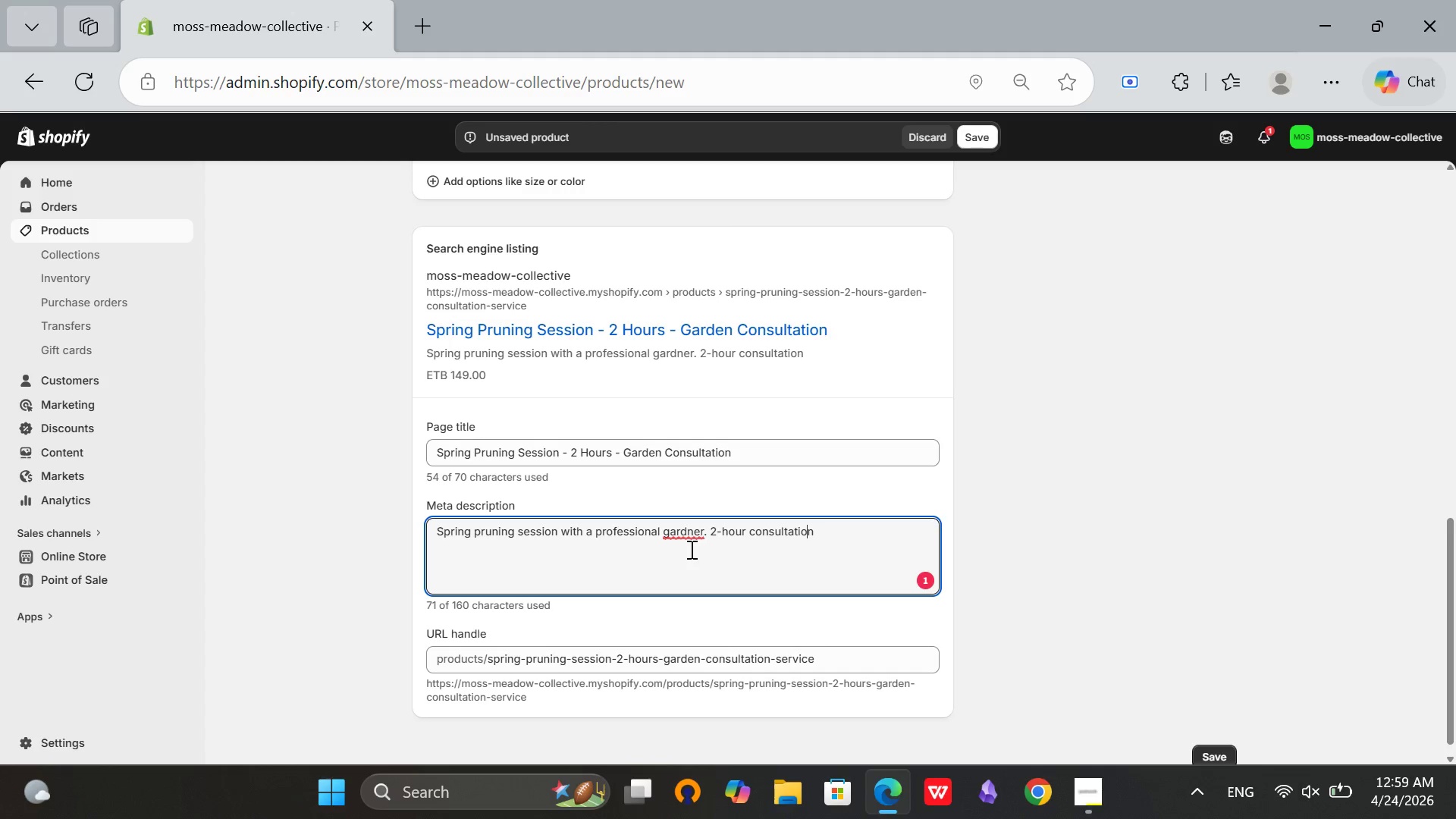 
left_click([686, 532])
 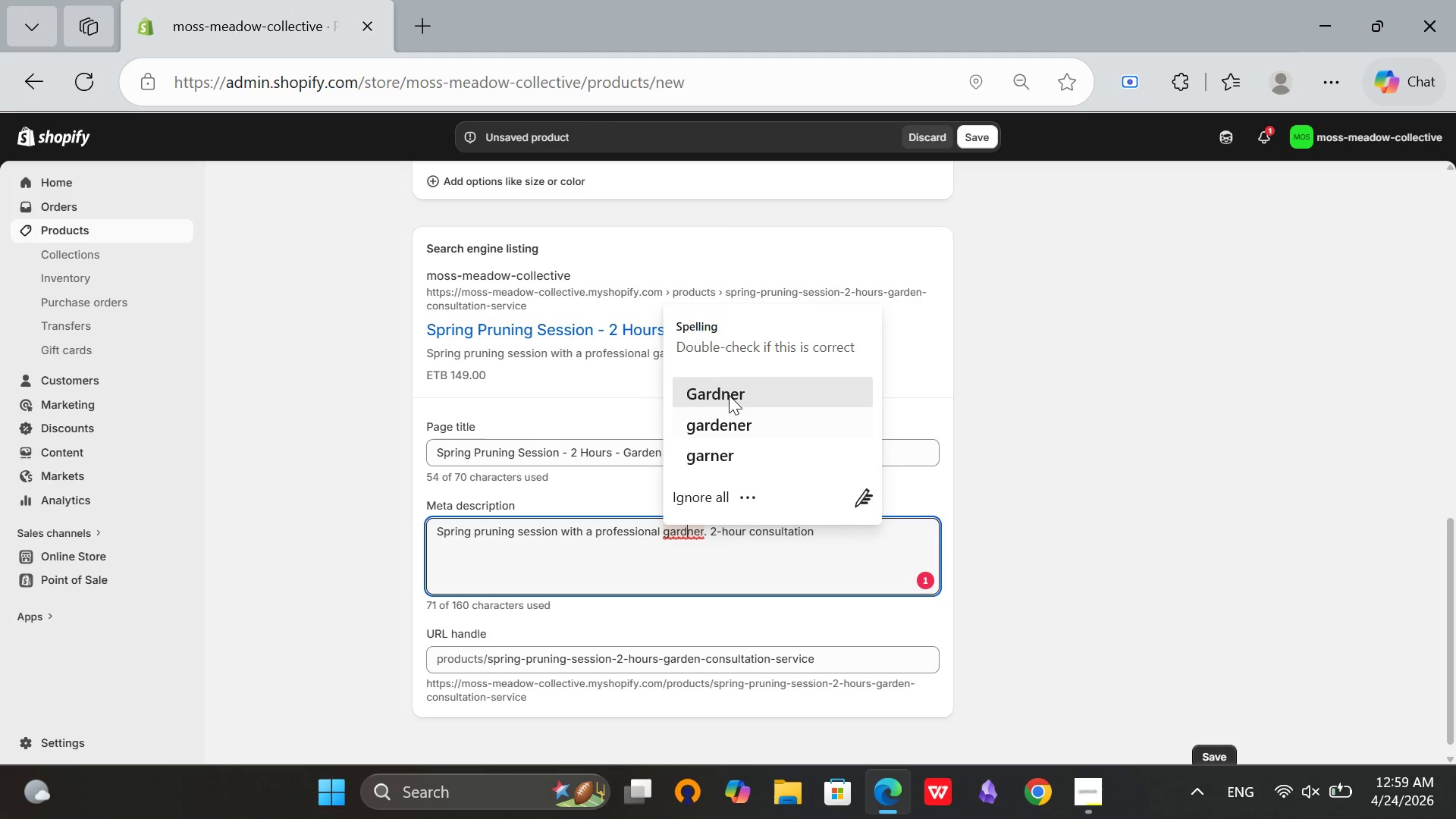 
left_click([739, 416])
 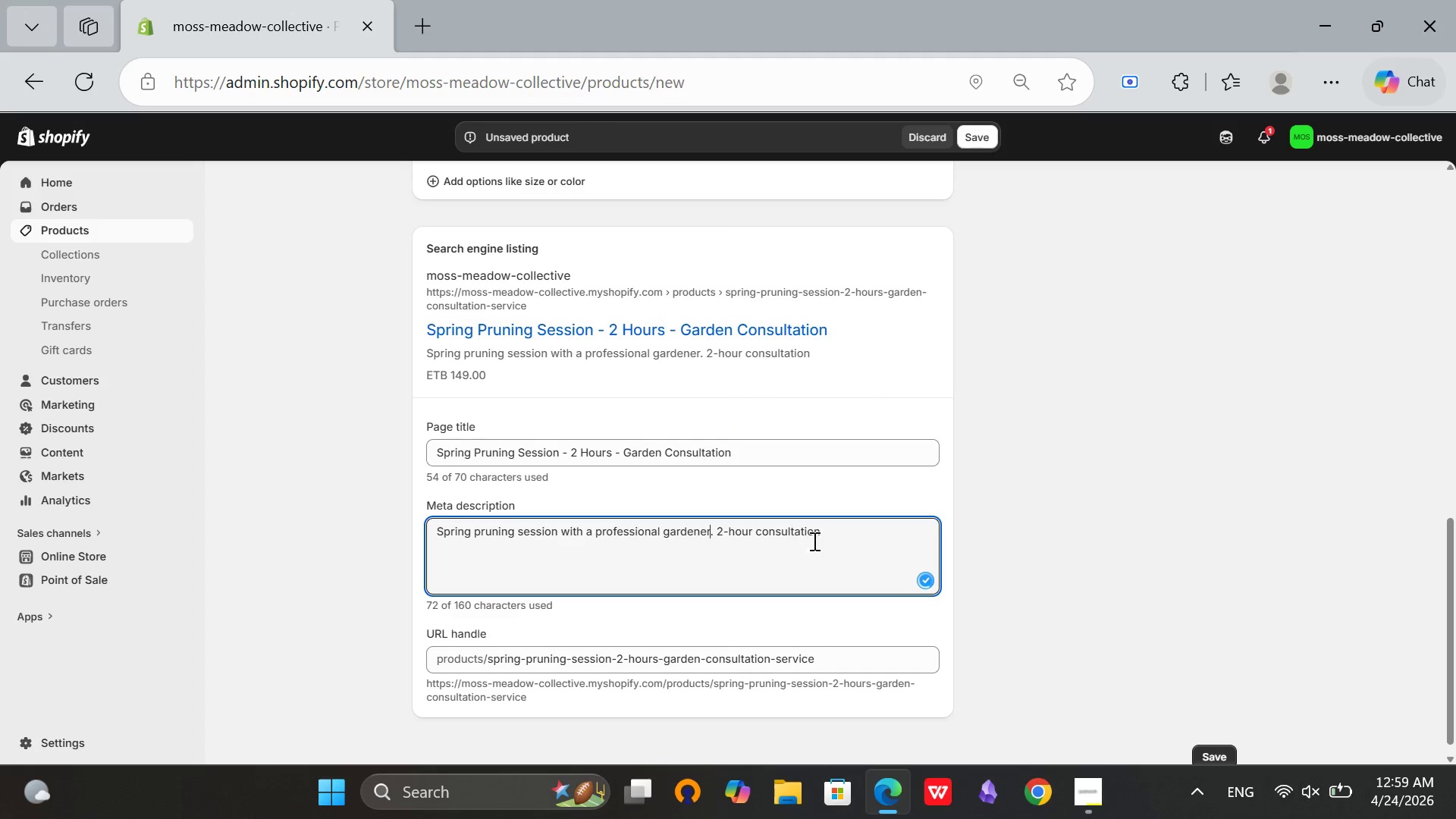 
left_click([829, 535])
 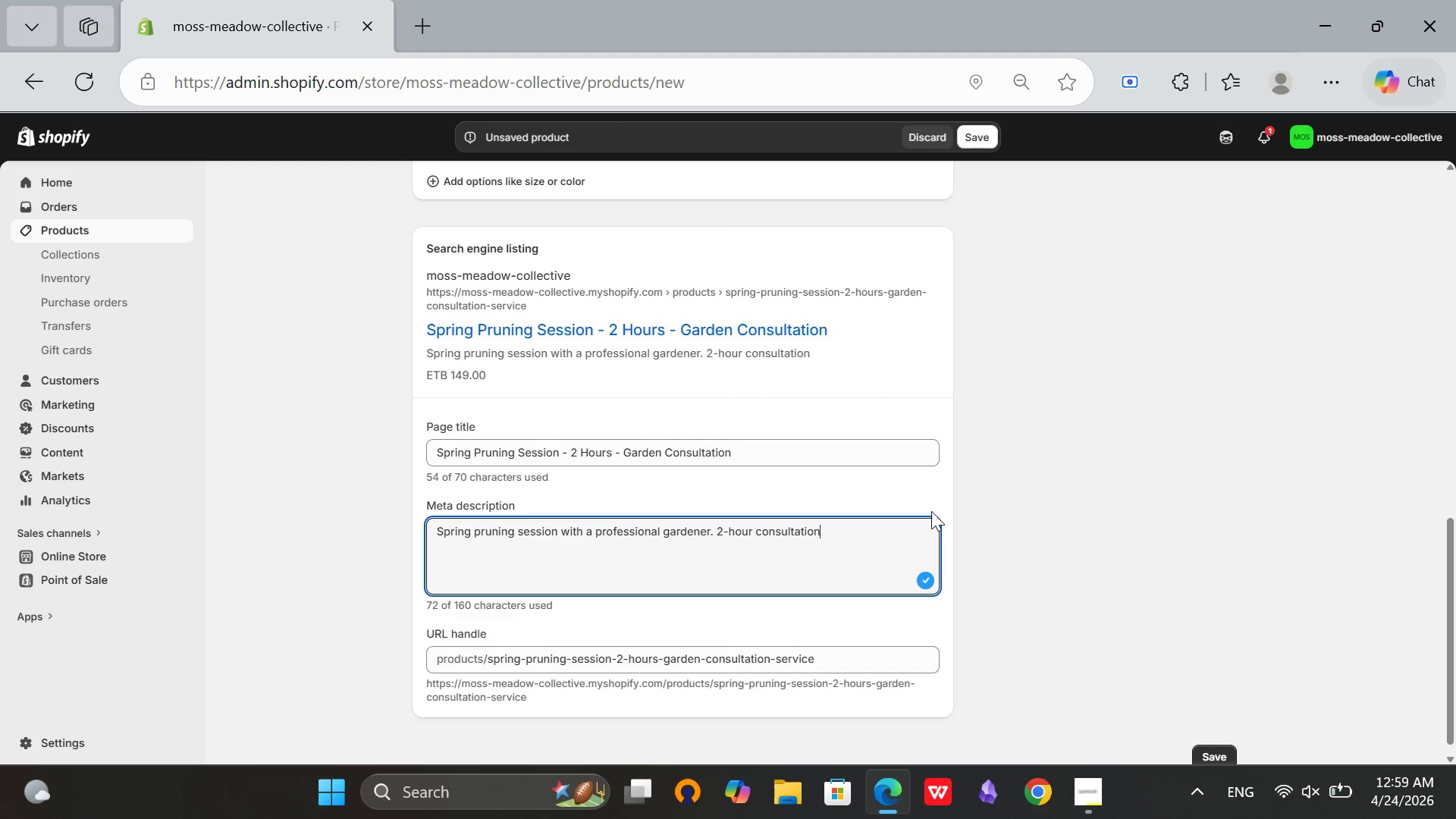 
type( covers prunig)
key(Backspace)
key(Backspace)
 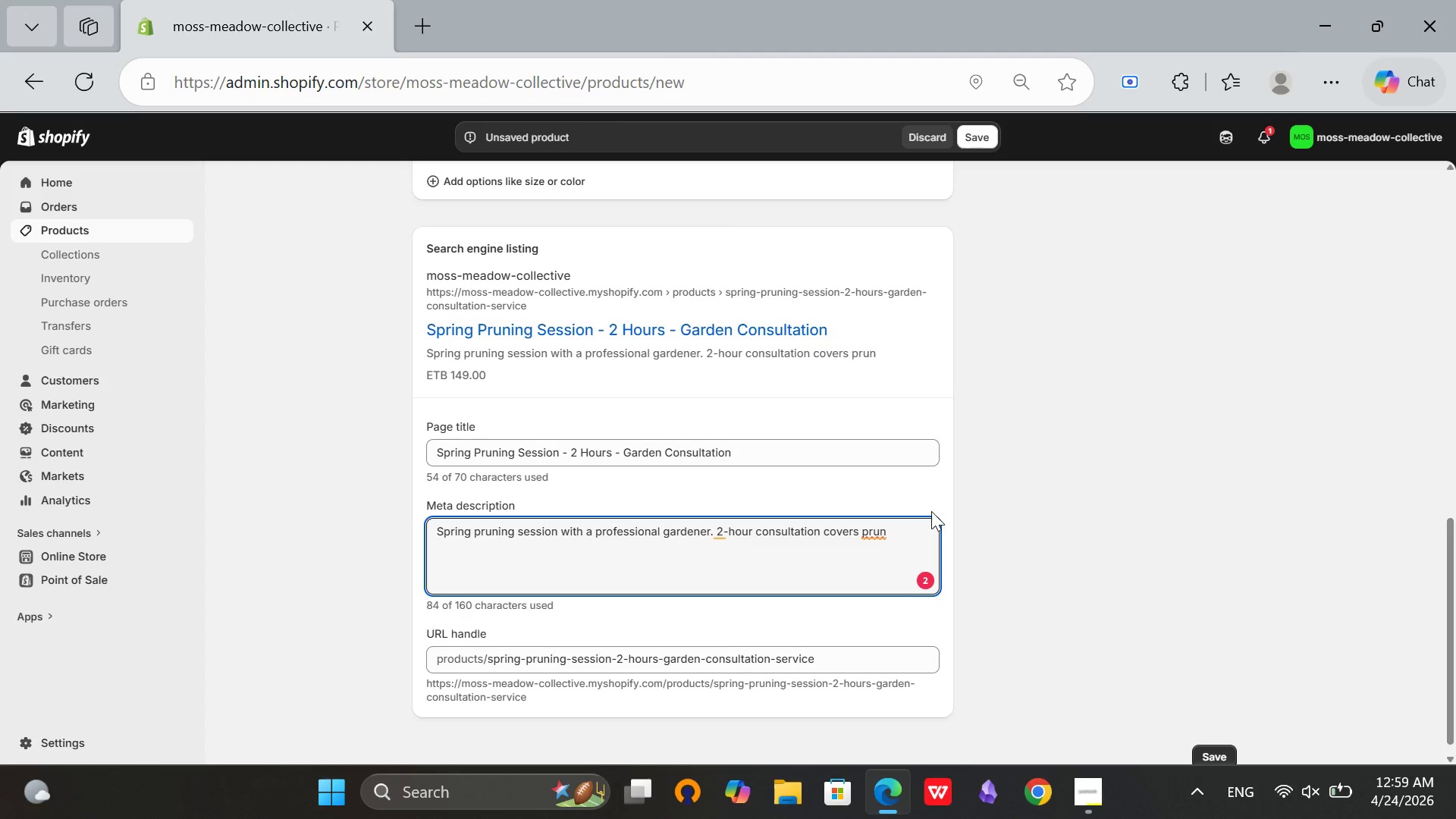 
type(ing techniques, plant health assessment, and seasonal care planning.)
 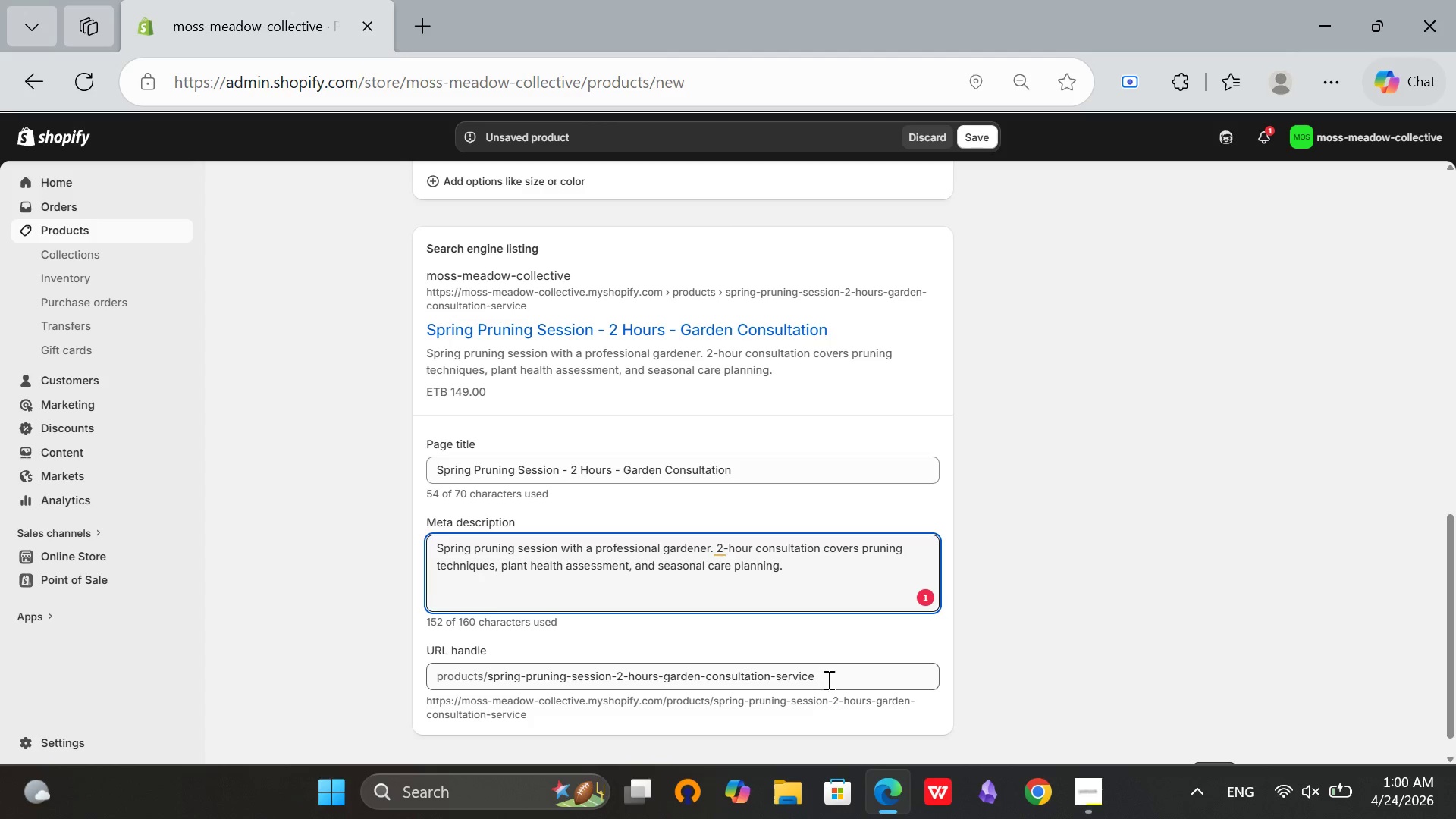 
wait(5.19)
 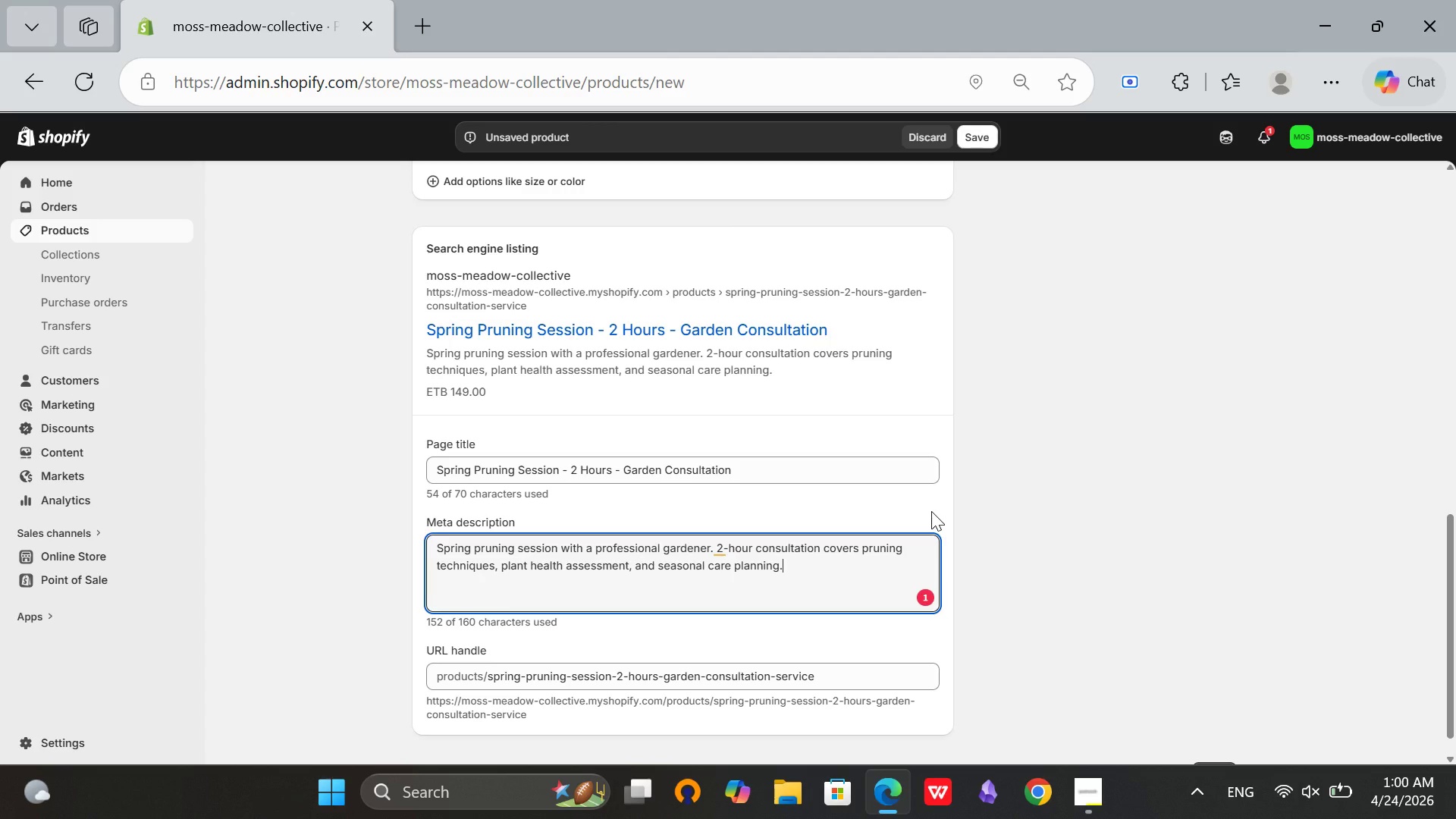 
left_click_drag(start_coordinate=[830, 680], to_coordinate=[657, 679])
 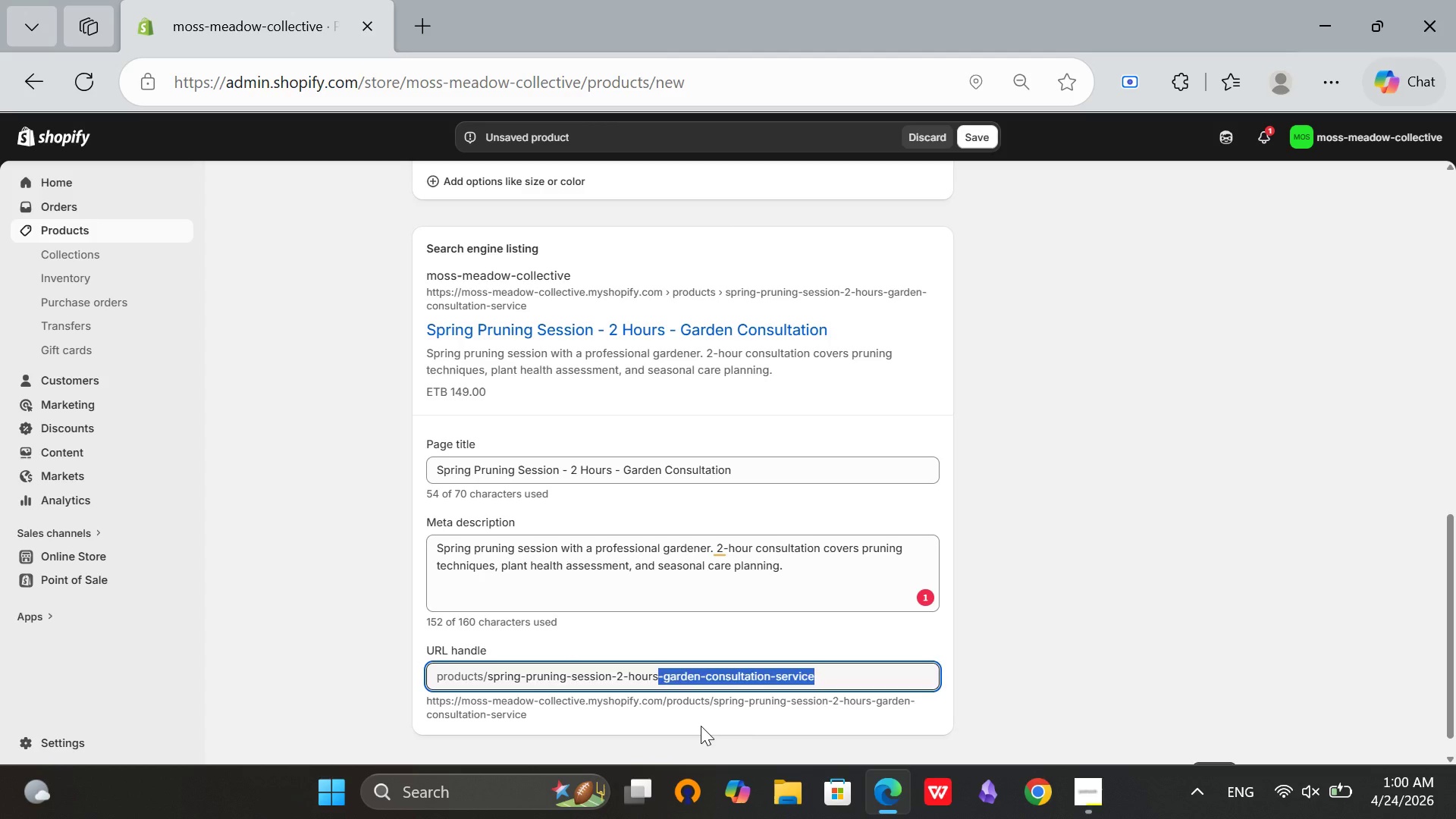 
key(Backspace)
 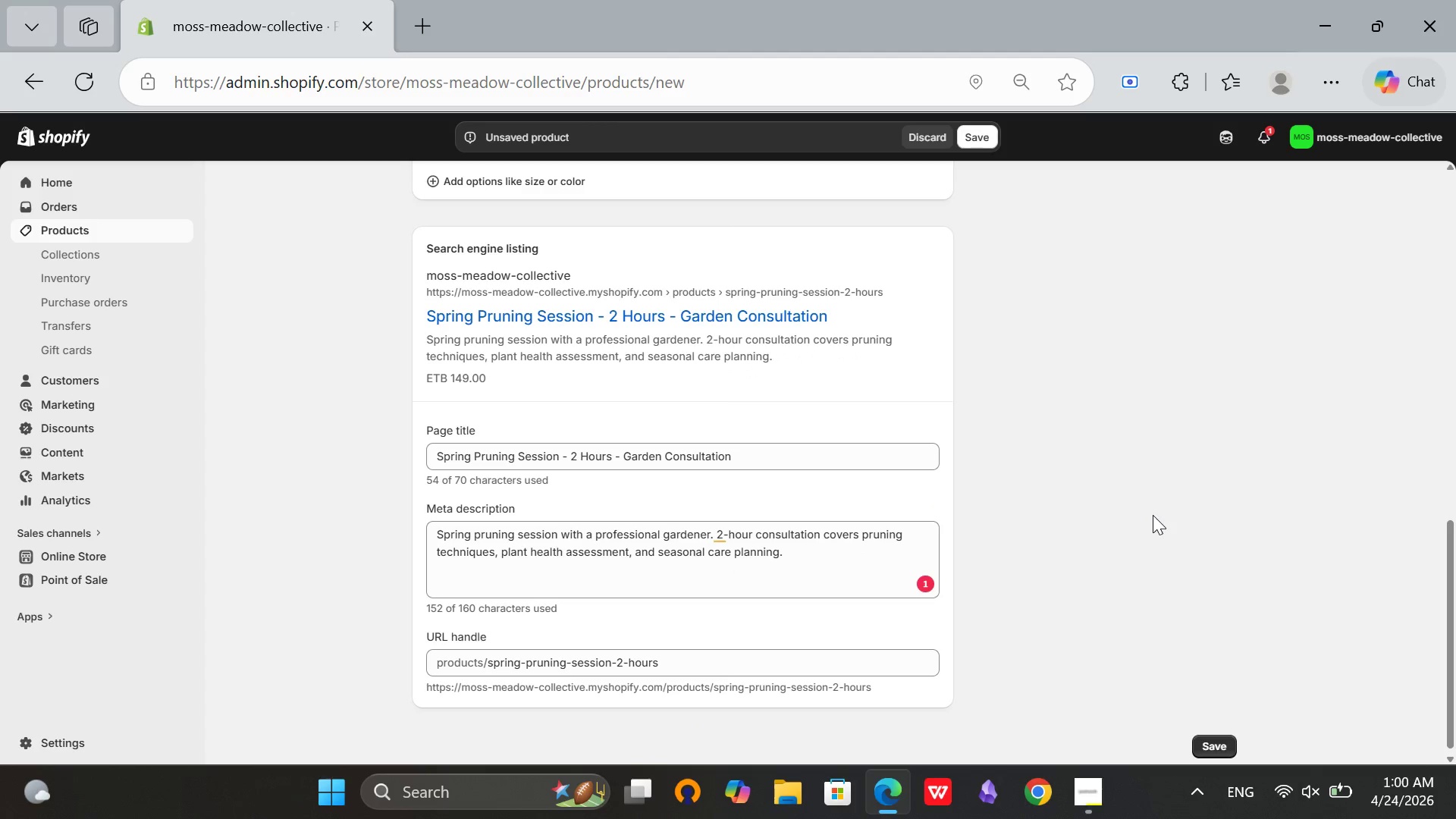 
scroll: coordinate [767, 496], scroll_direction: up, amount: 8.0
 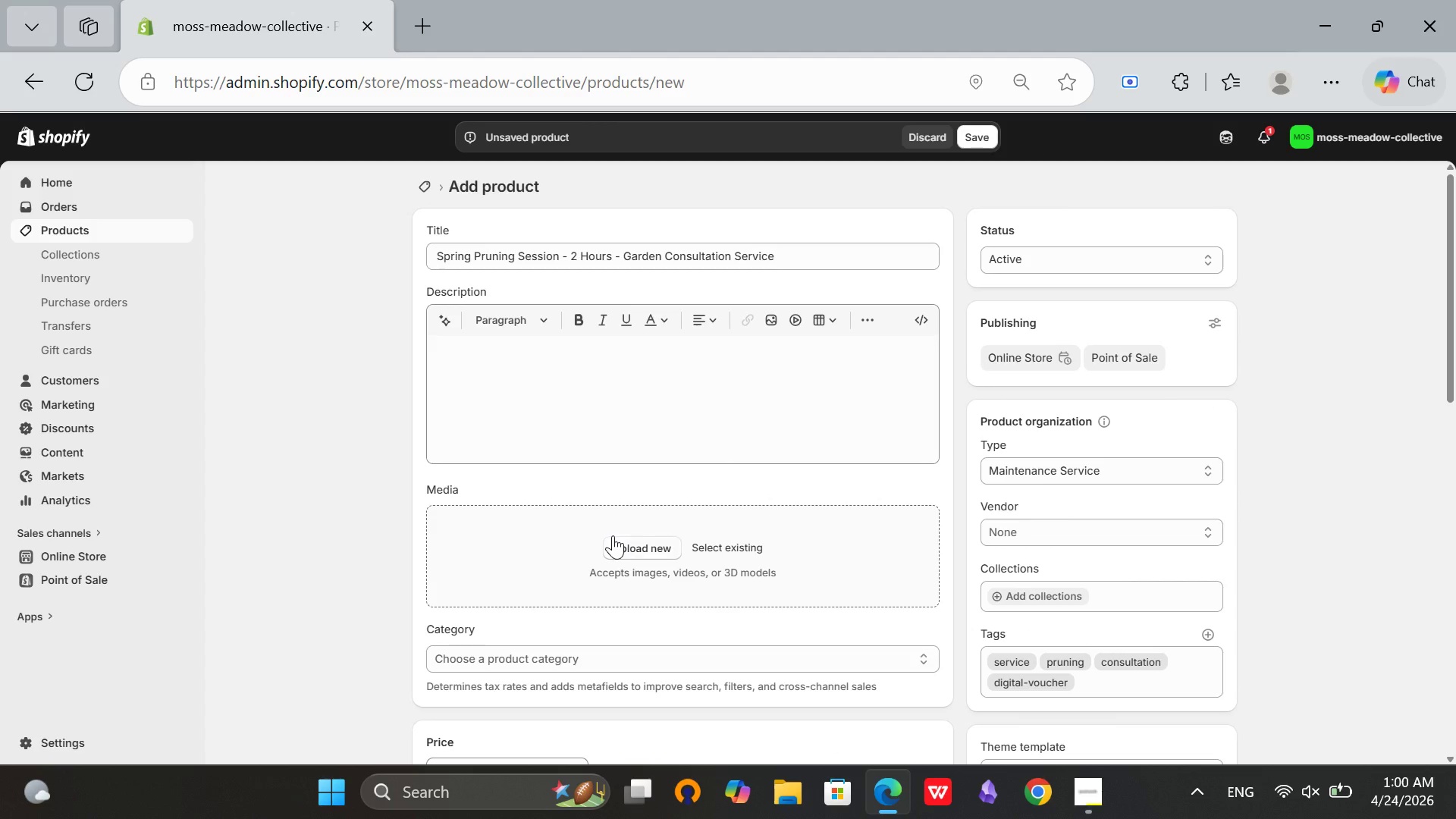 
left_click([614, 537])
 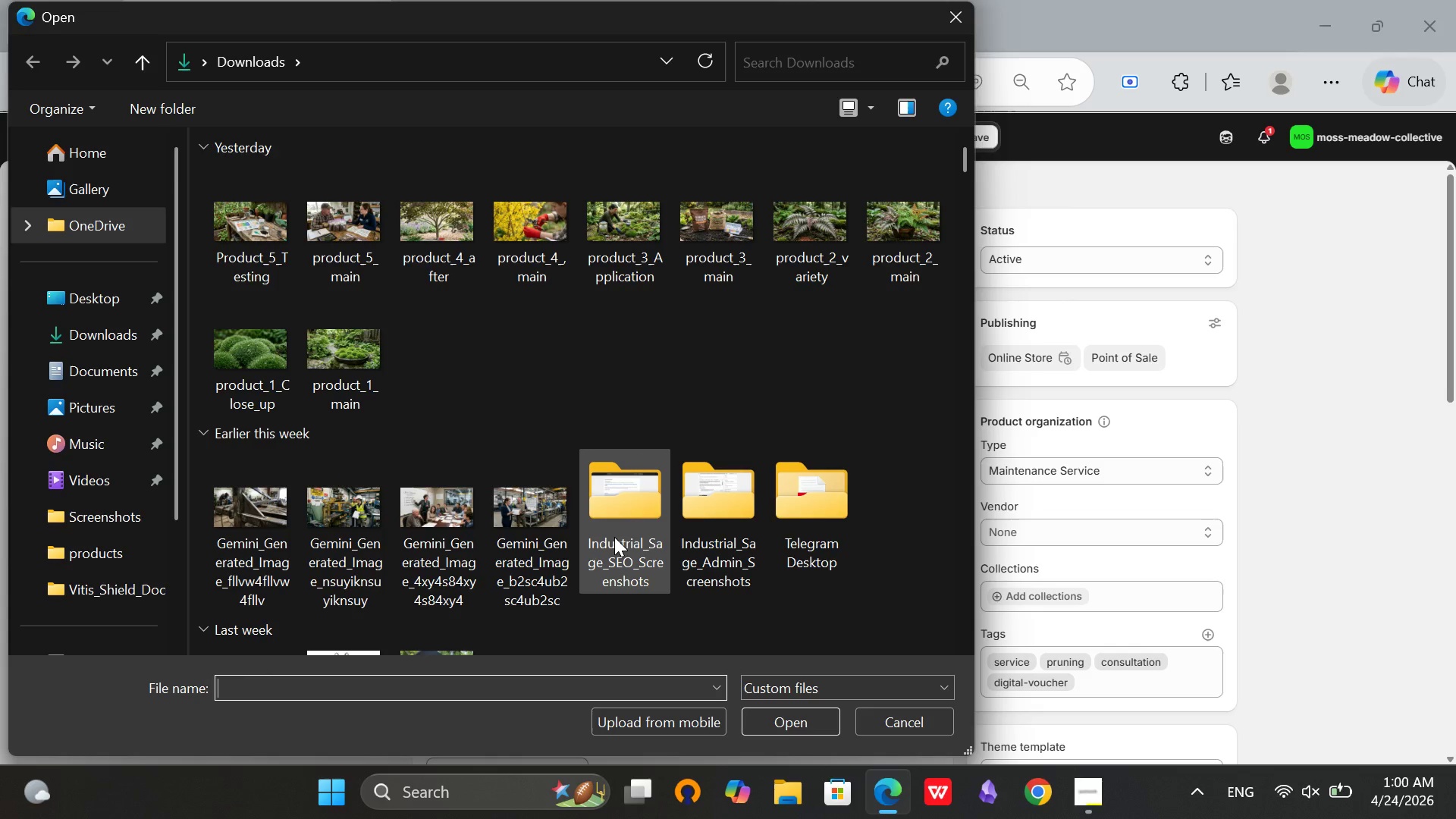 
wait(8.16)
 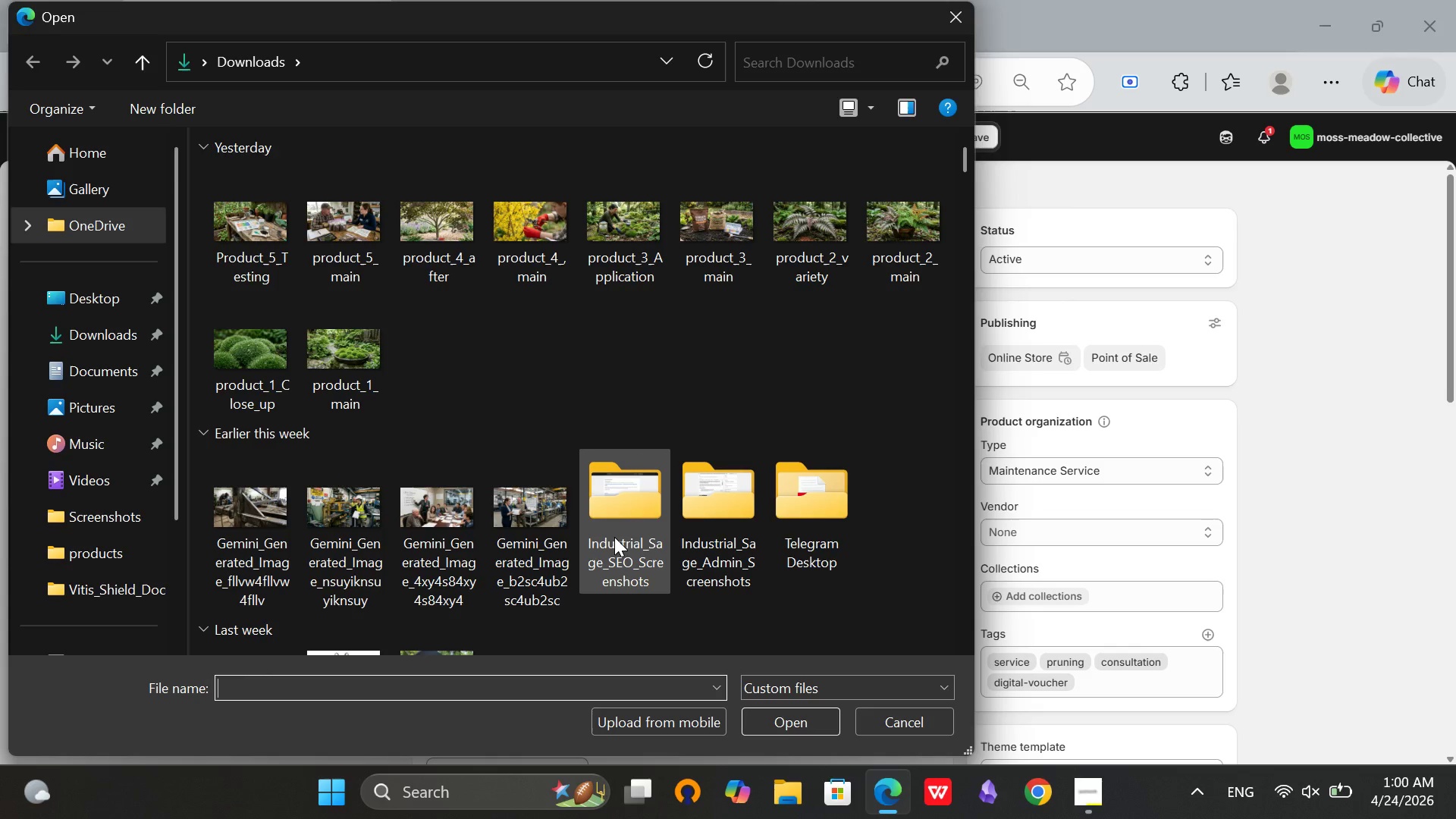 
hold_key(key=ControlLeft, duration=1.91)
left_click([526, 252])
 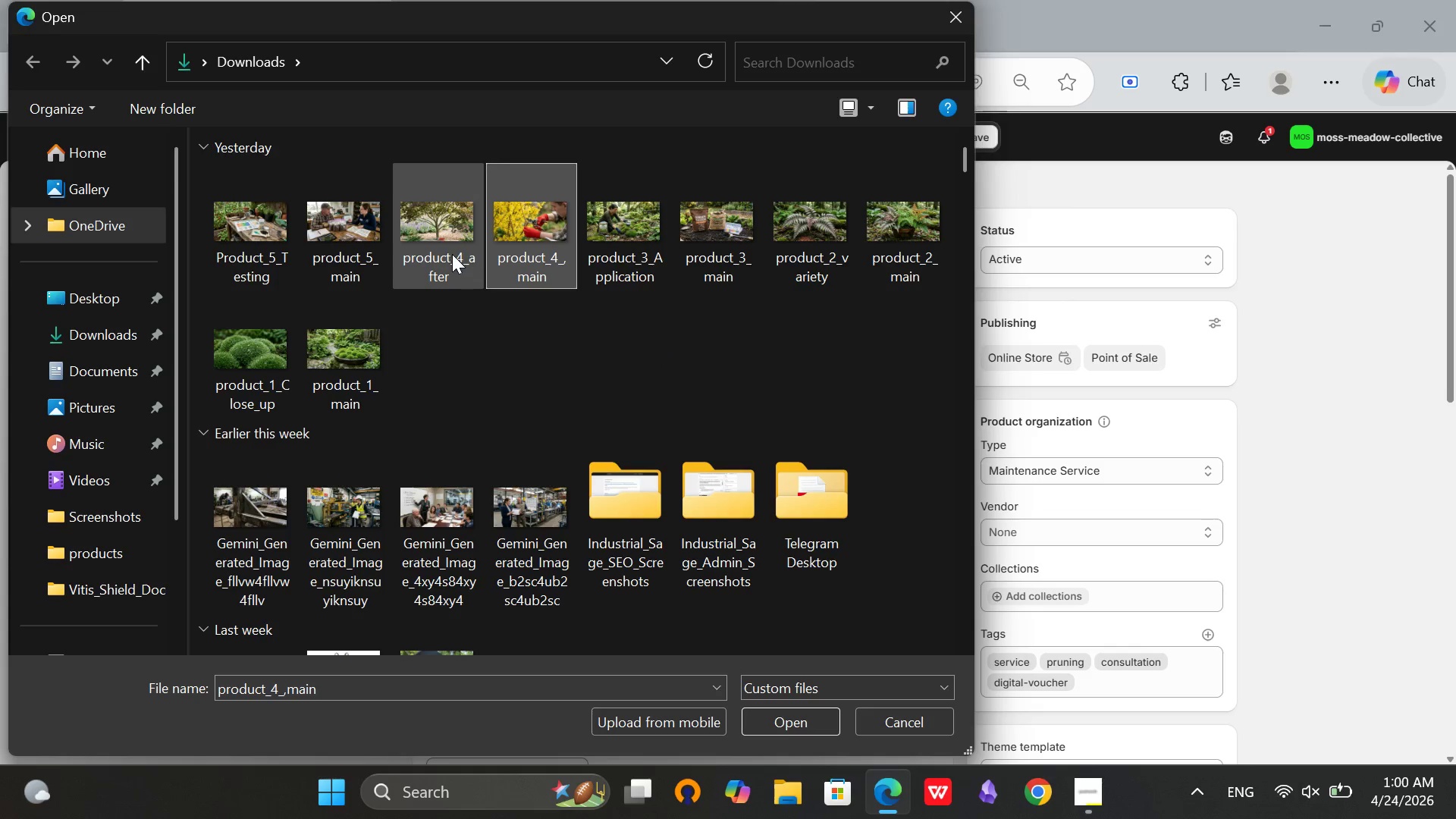 
left_click([452, 254])
 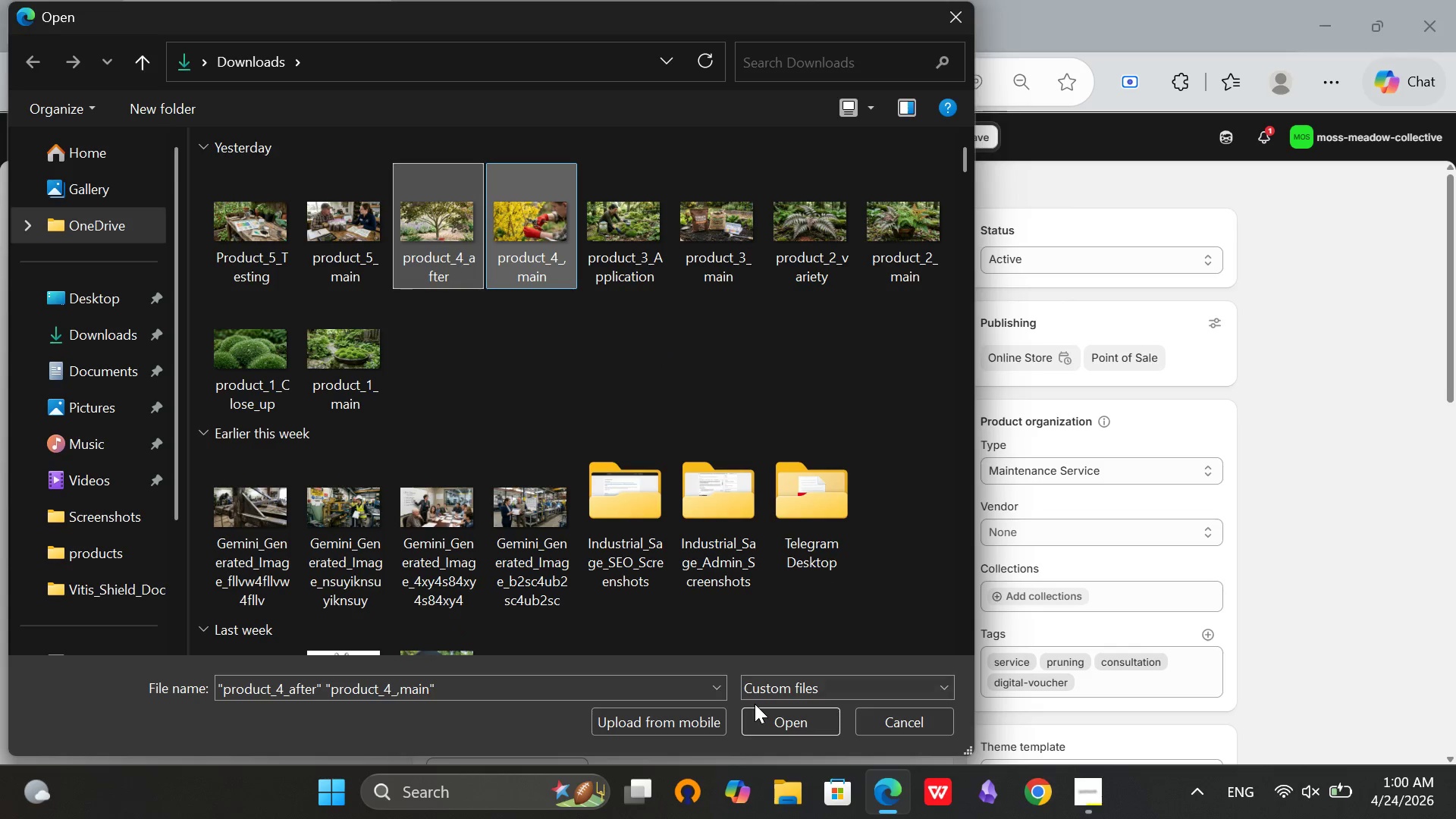 
left_click([755, 710])
 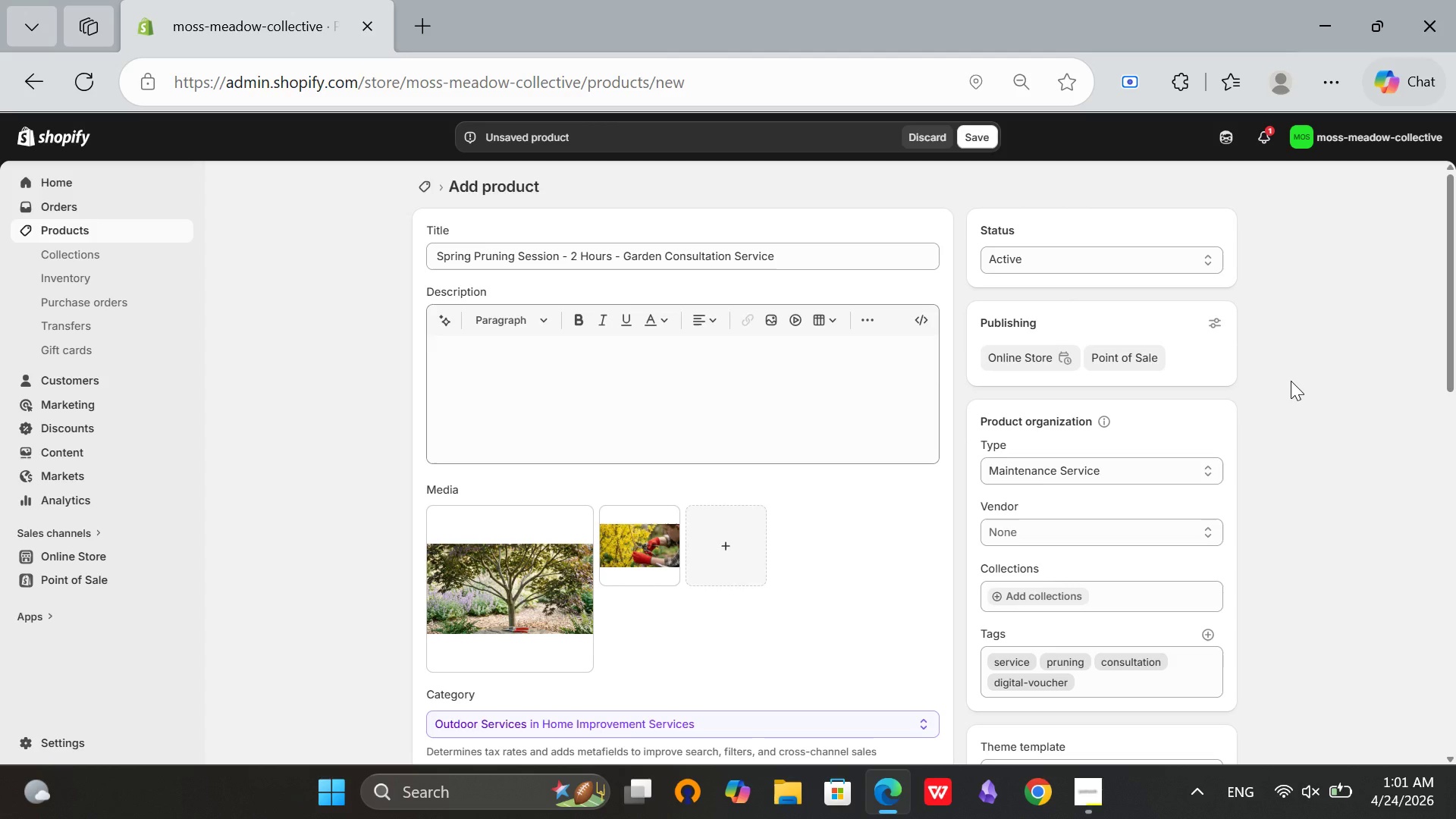 
wait(51.52)
 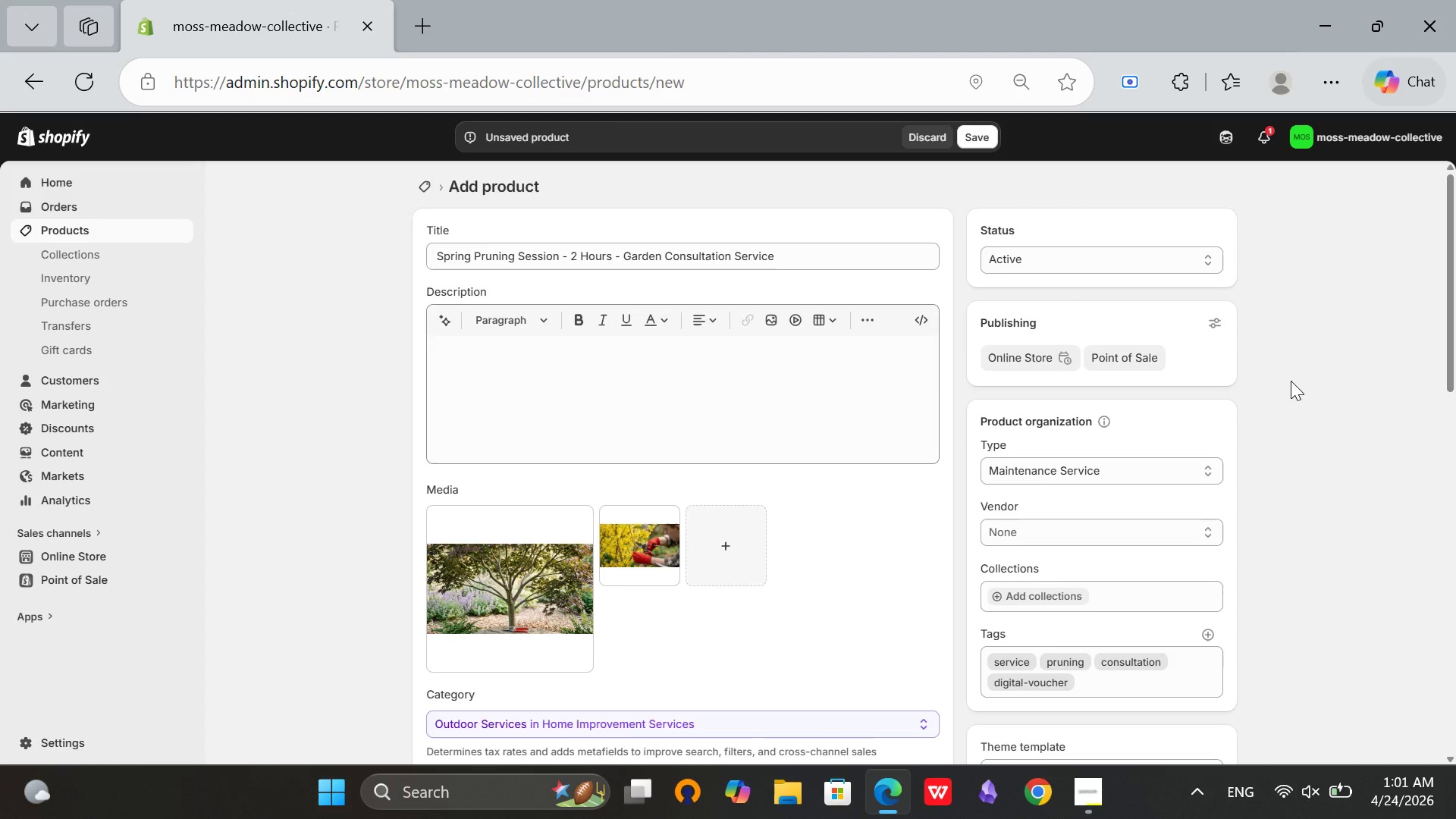 
scroll: coordinate [960, 561], scroll_direction: down, amount: 7.0
 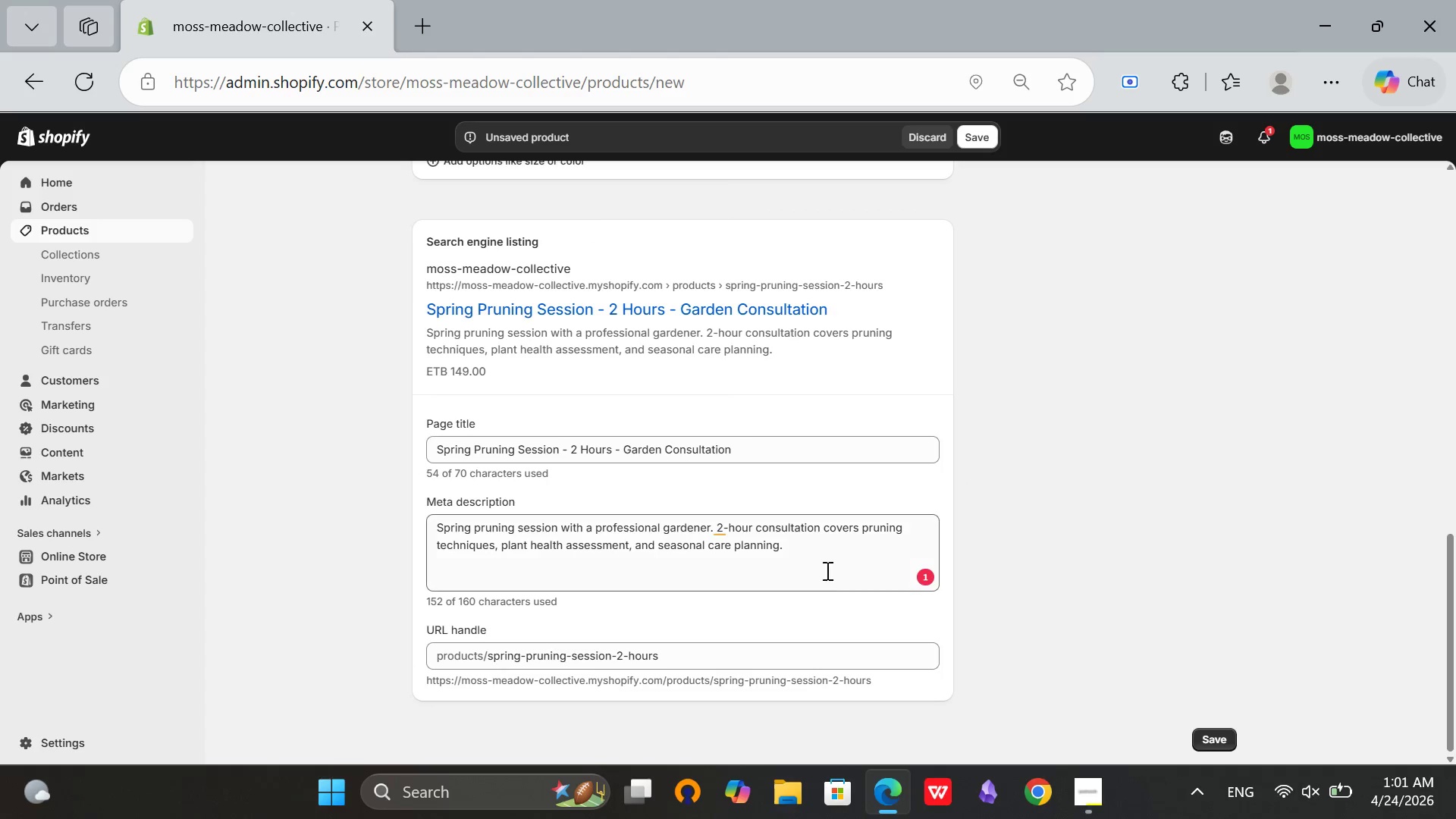 
left_click([827, 562])
 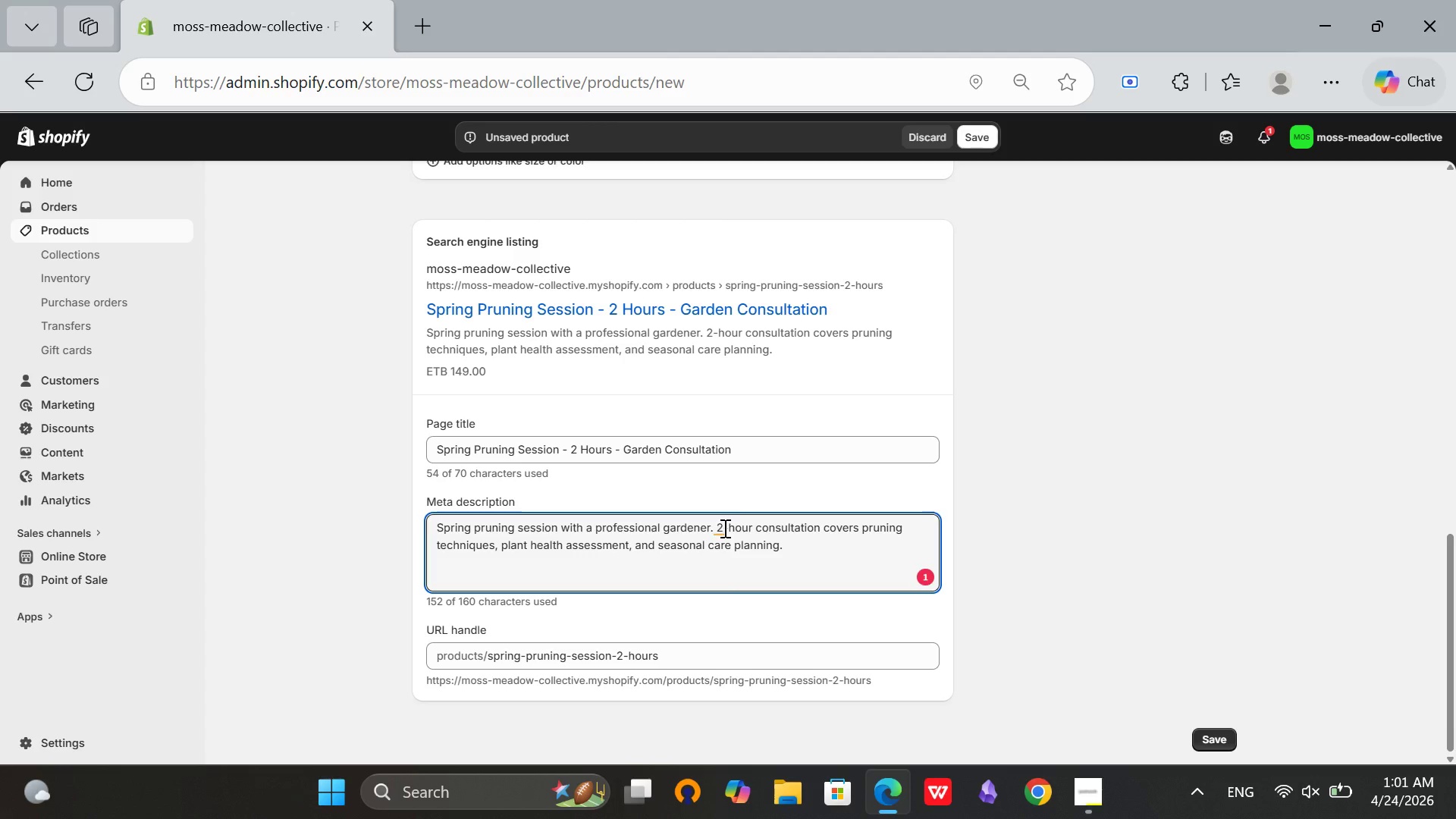 
left_click([719, 527])
 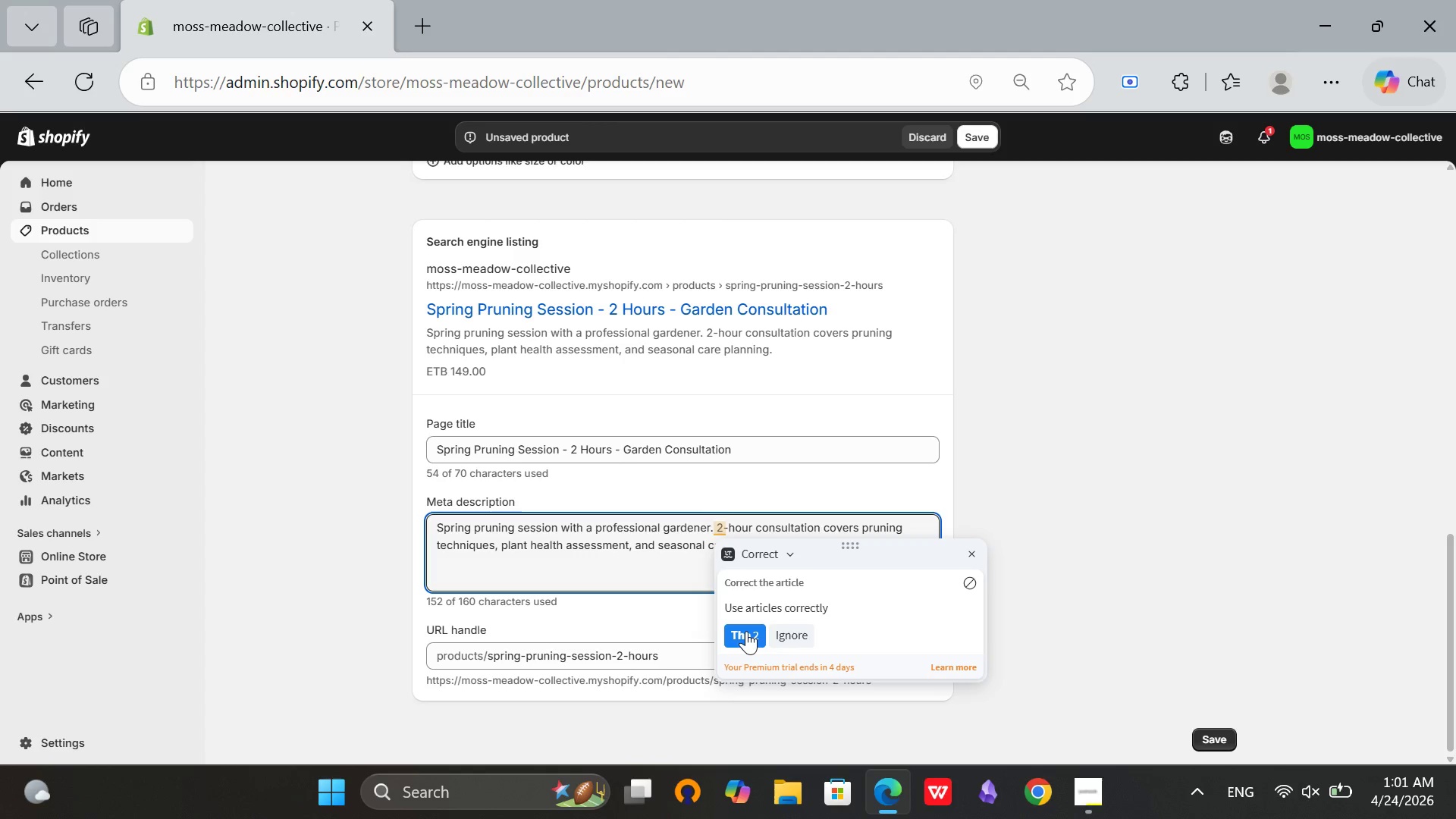 
left_click([746, 631])
 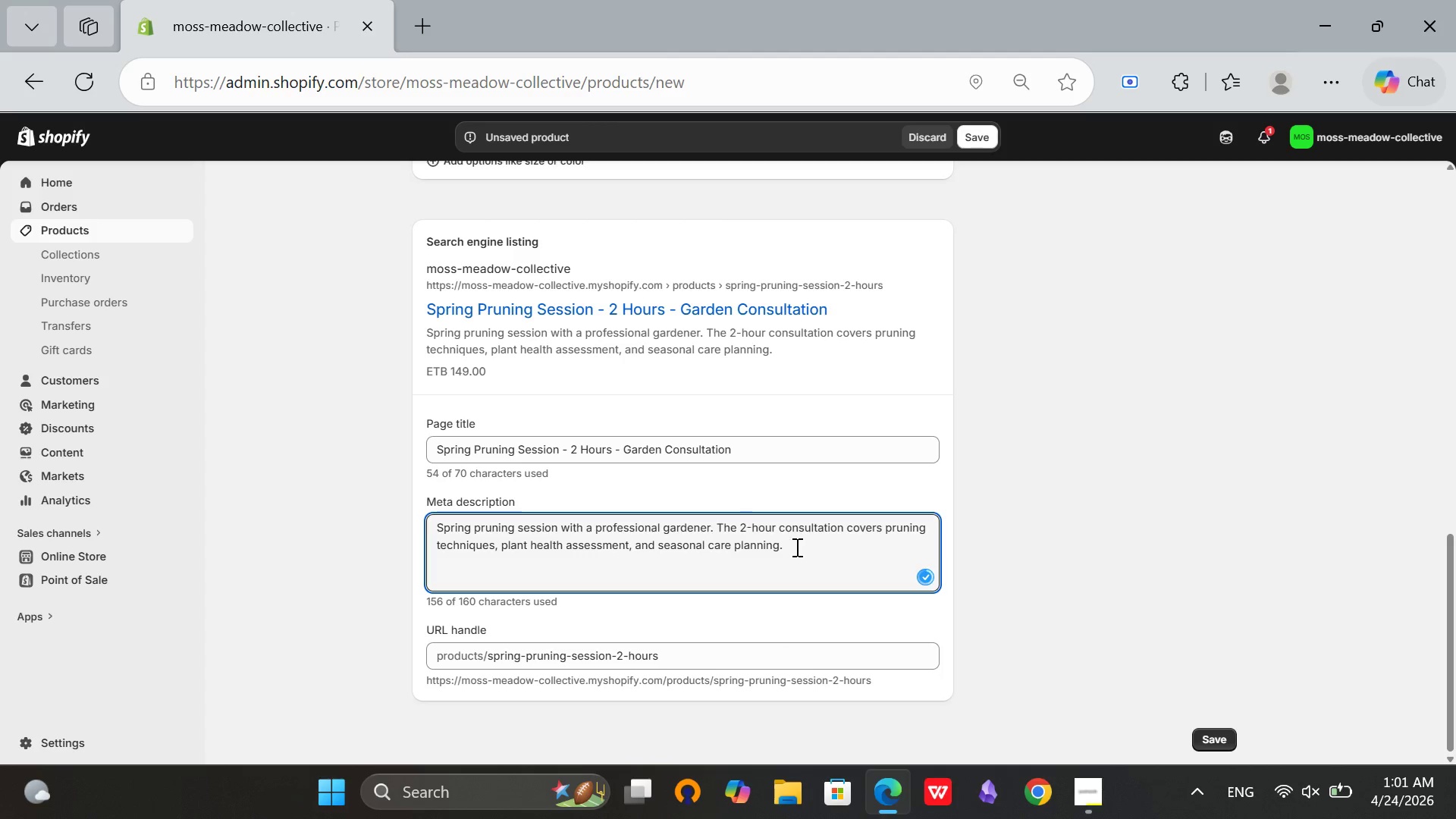 
left_click([799, 548])
 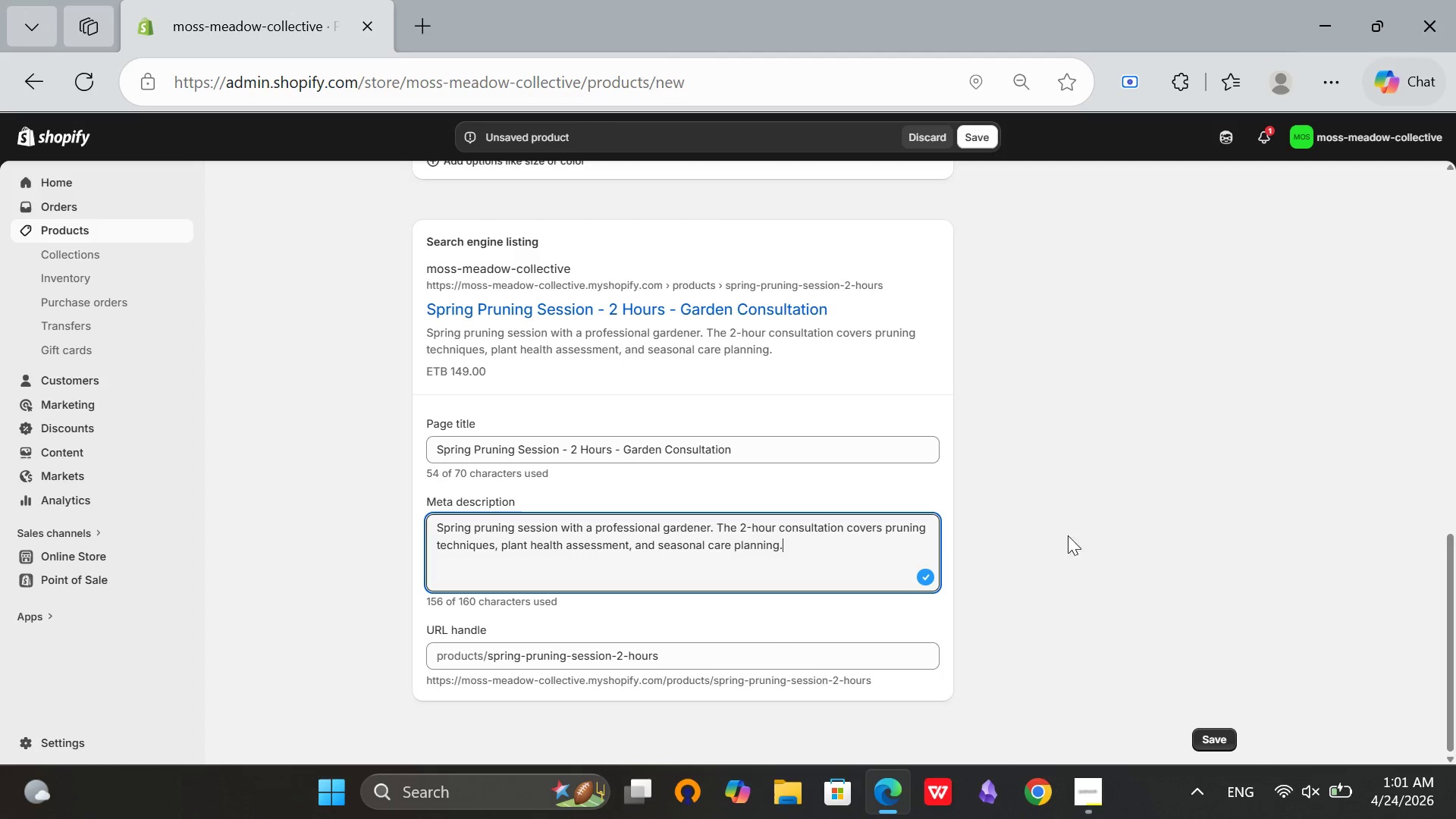 
scroll: coordinate [758, 575], scroll_direction: up, amount: 9.0
 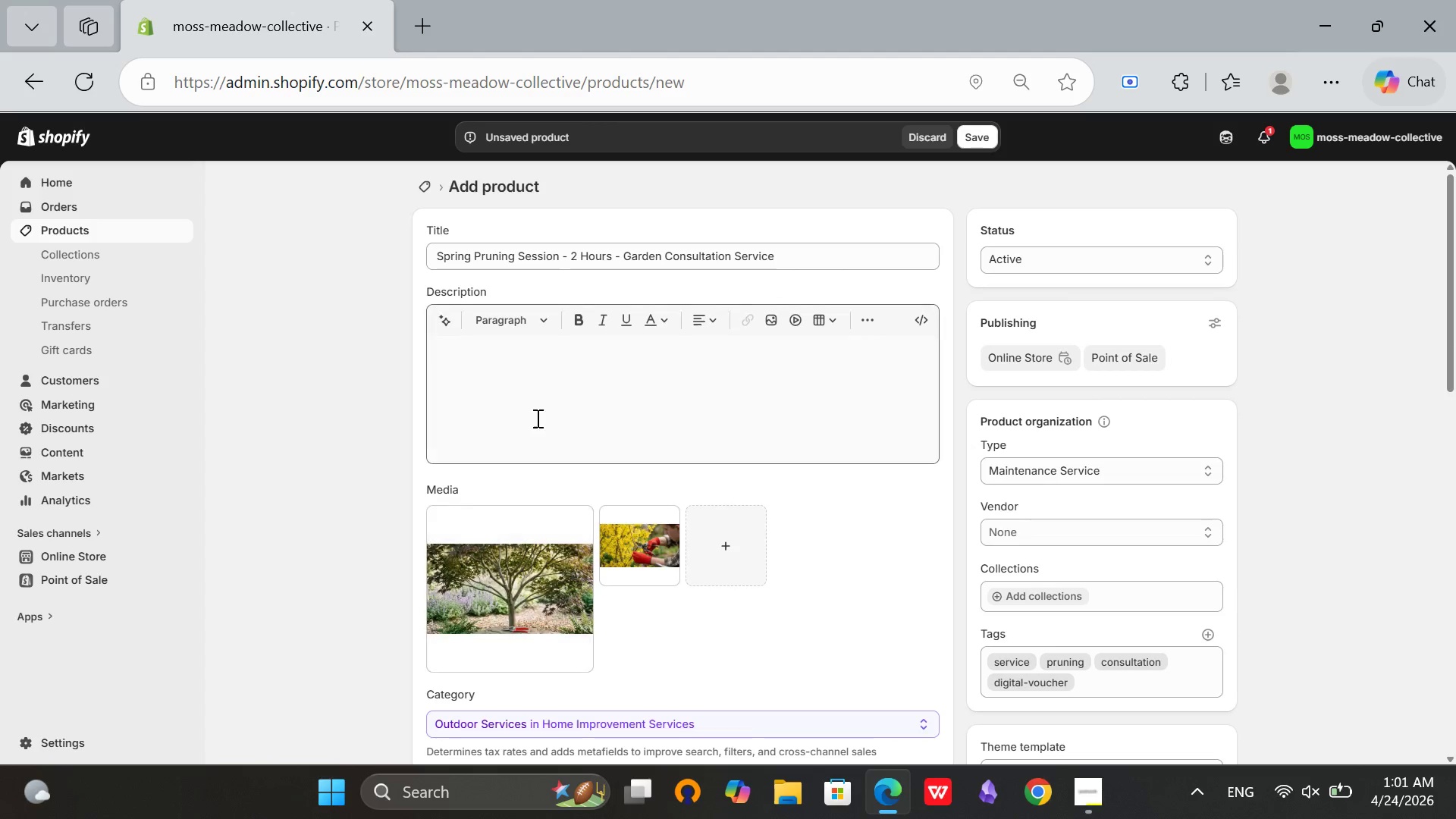 
left_click([537, 410])
 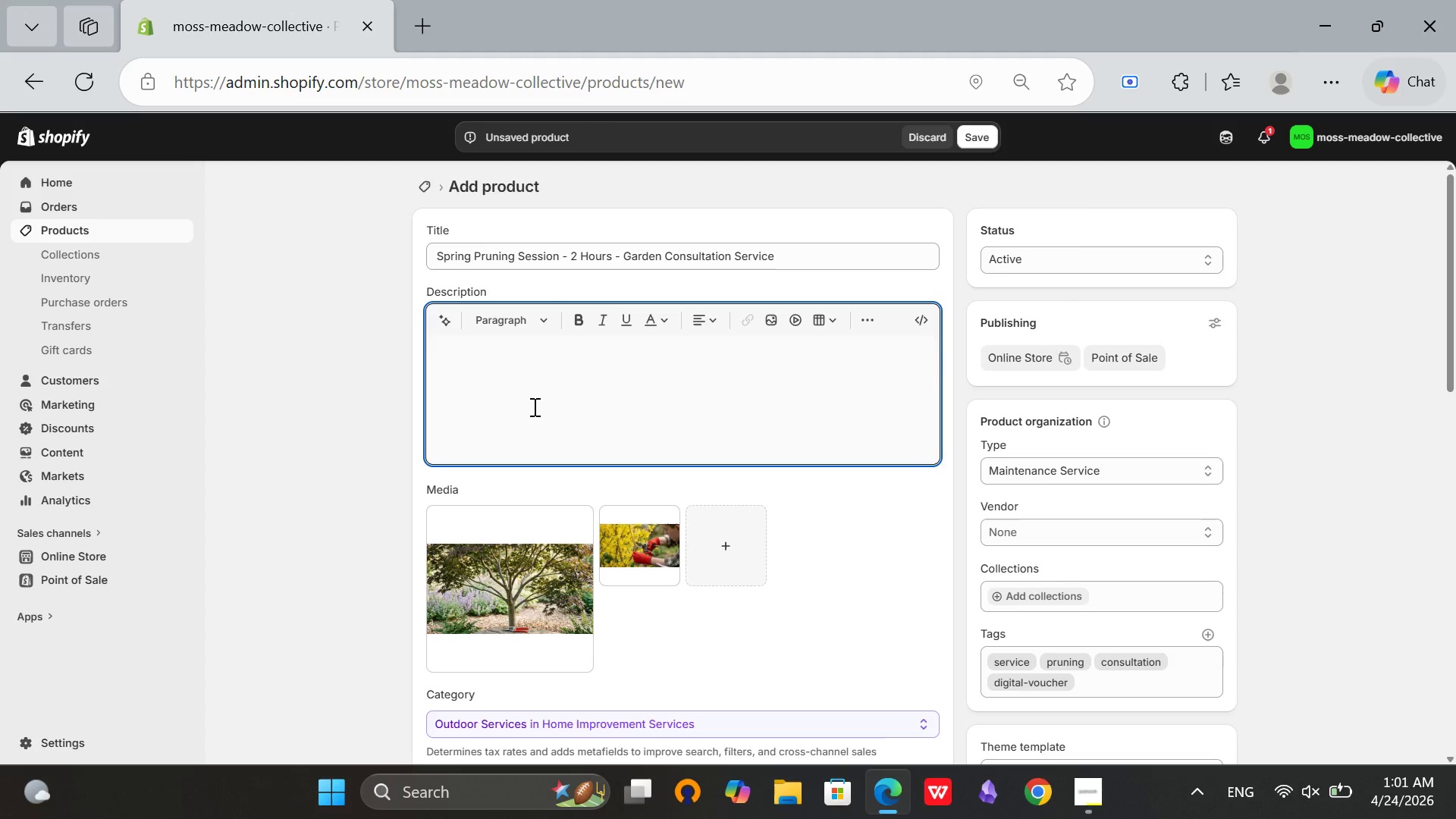 
wait(6.53)
 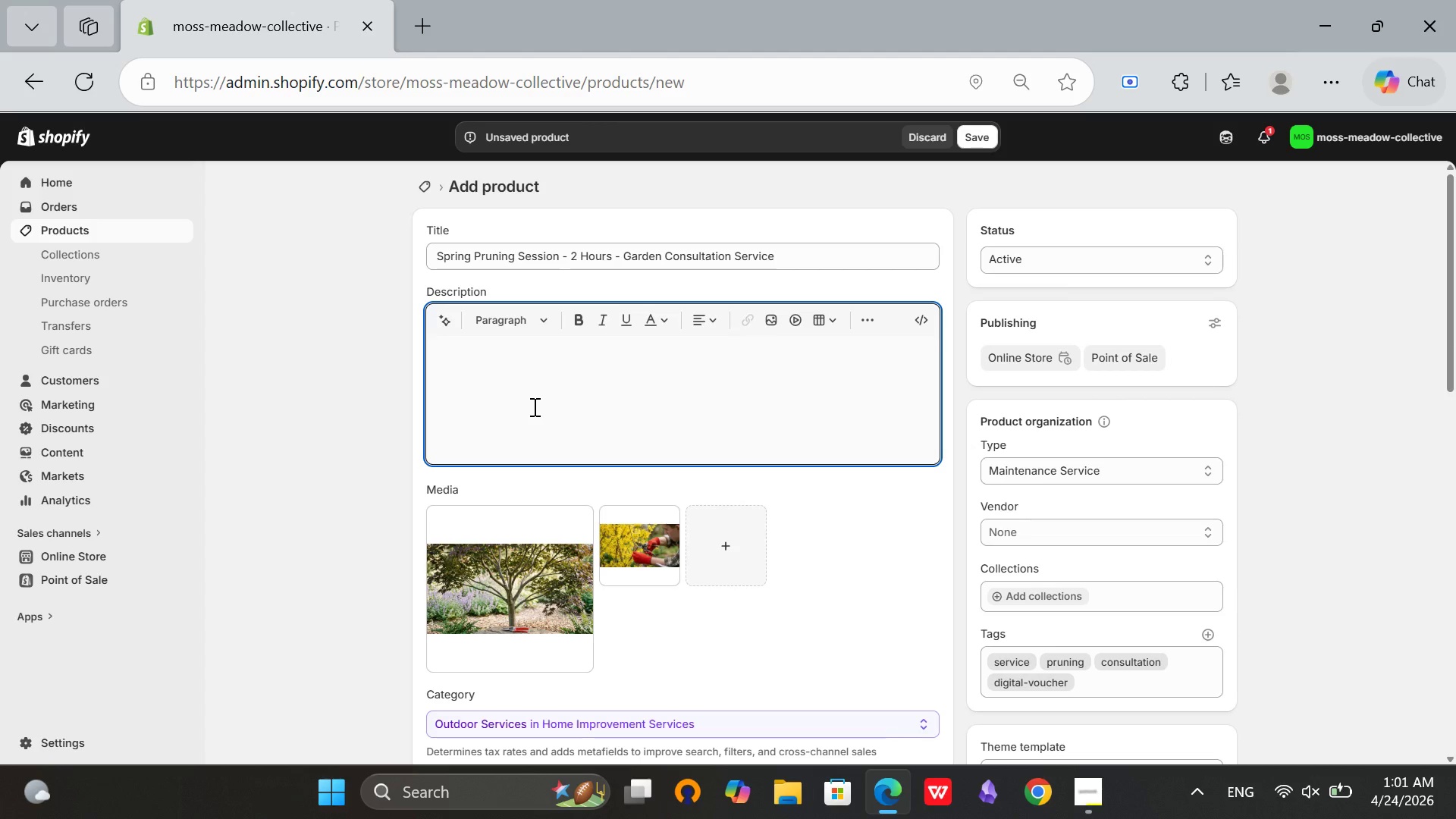 
left_click([918, 323])
 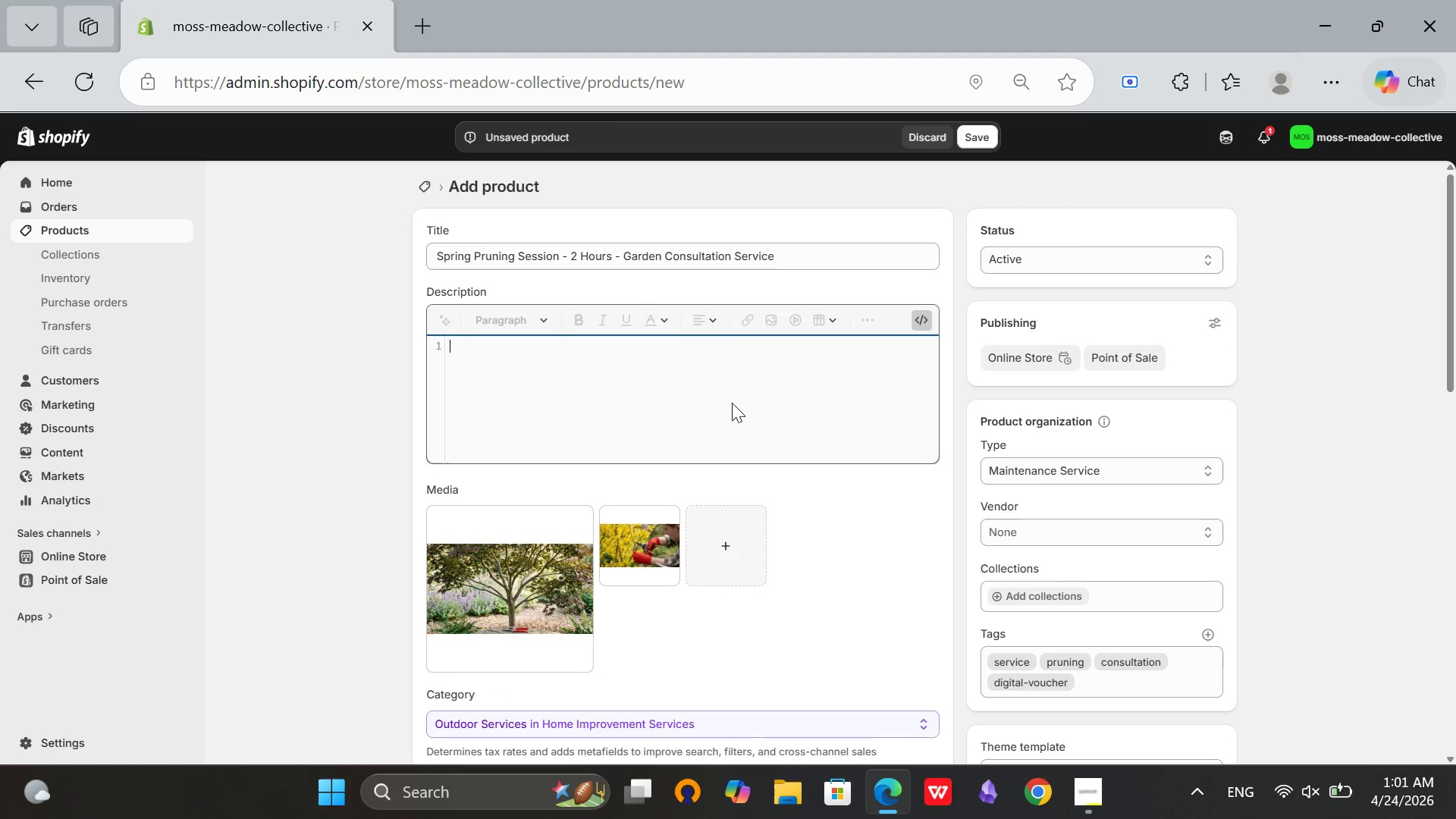 
type(<2)
key(Backspace)
type(h2>Professional Pruning)
 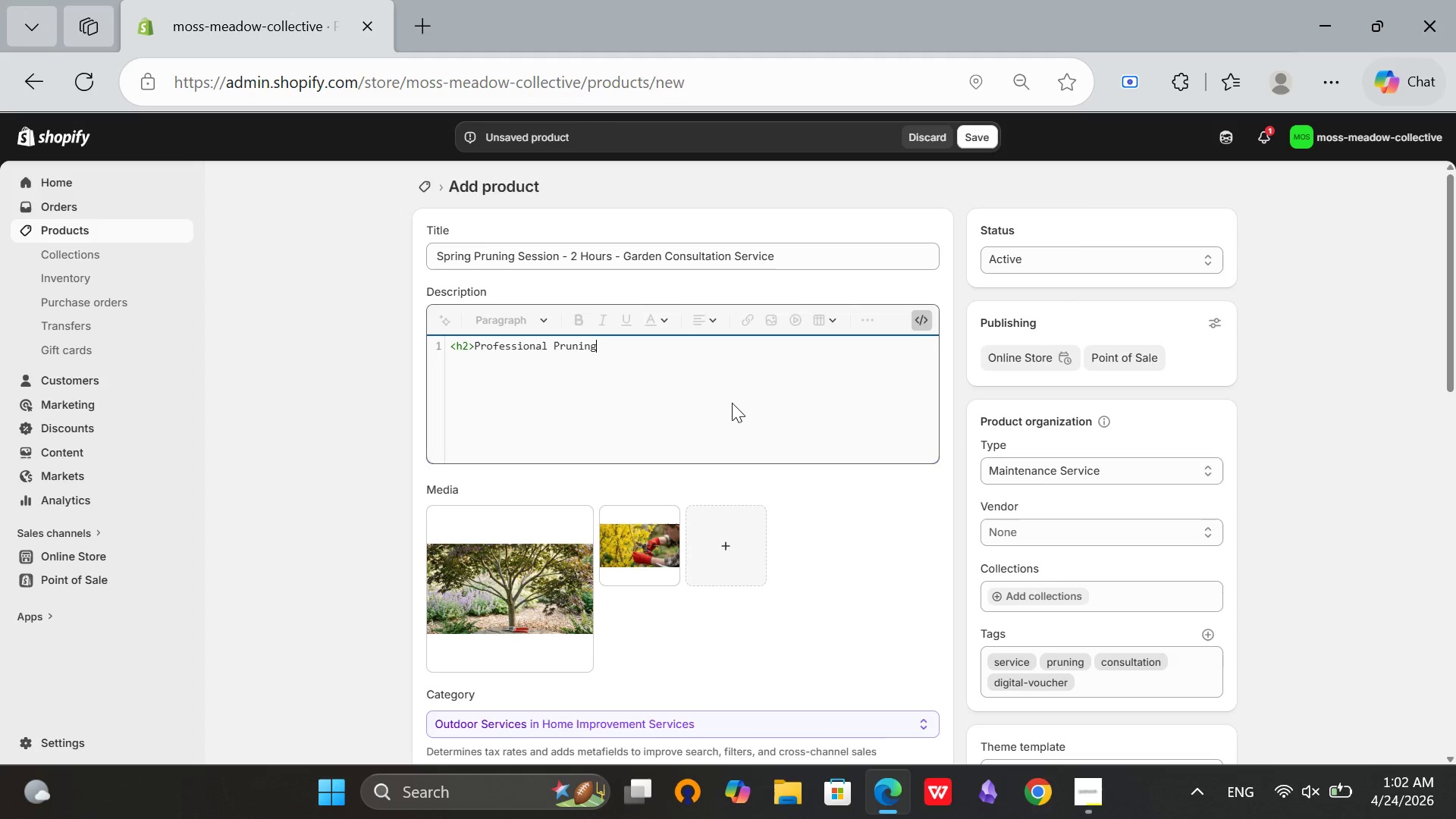 
type( Guidance for Your Garden</h2>)
 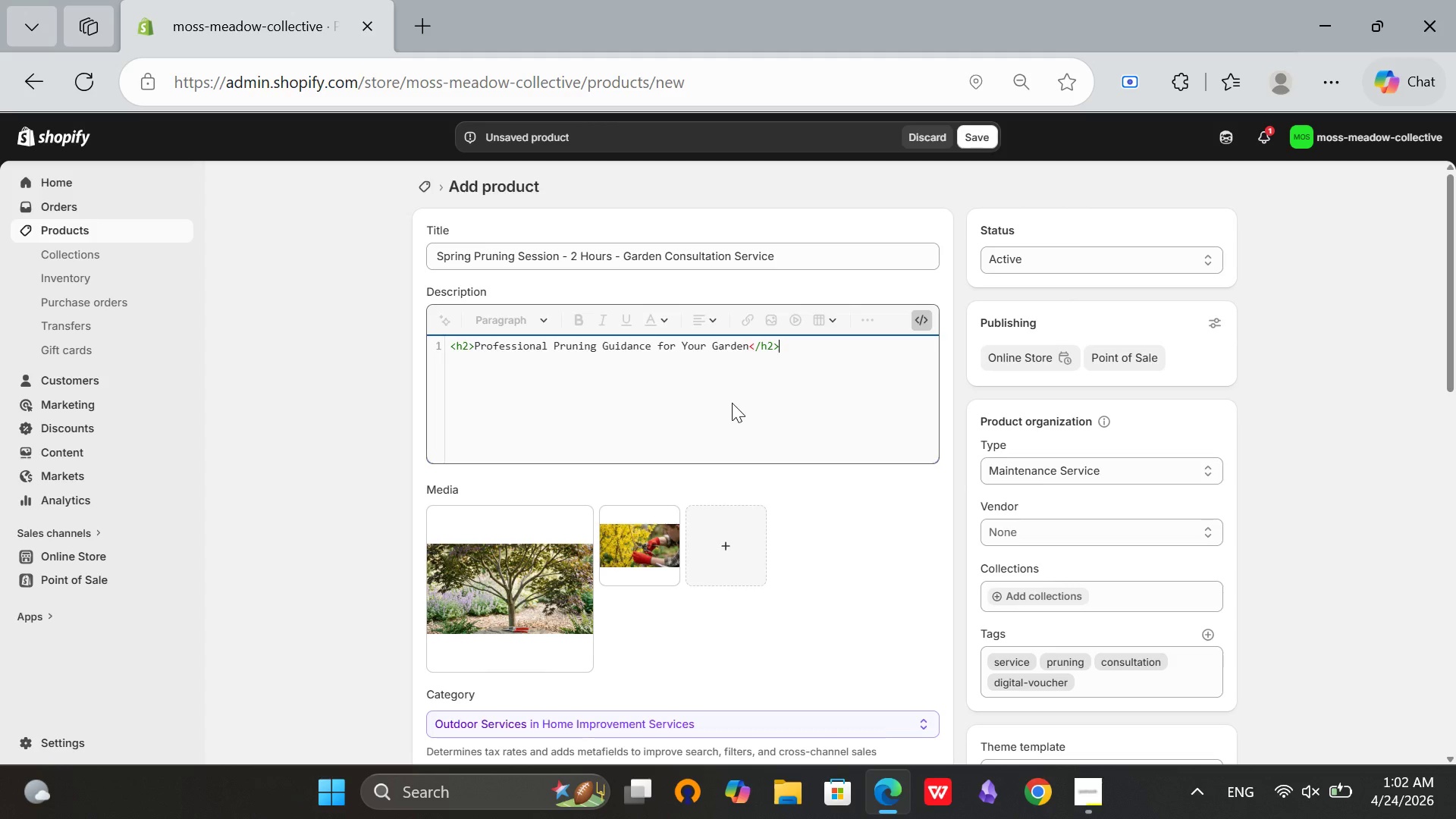 
 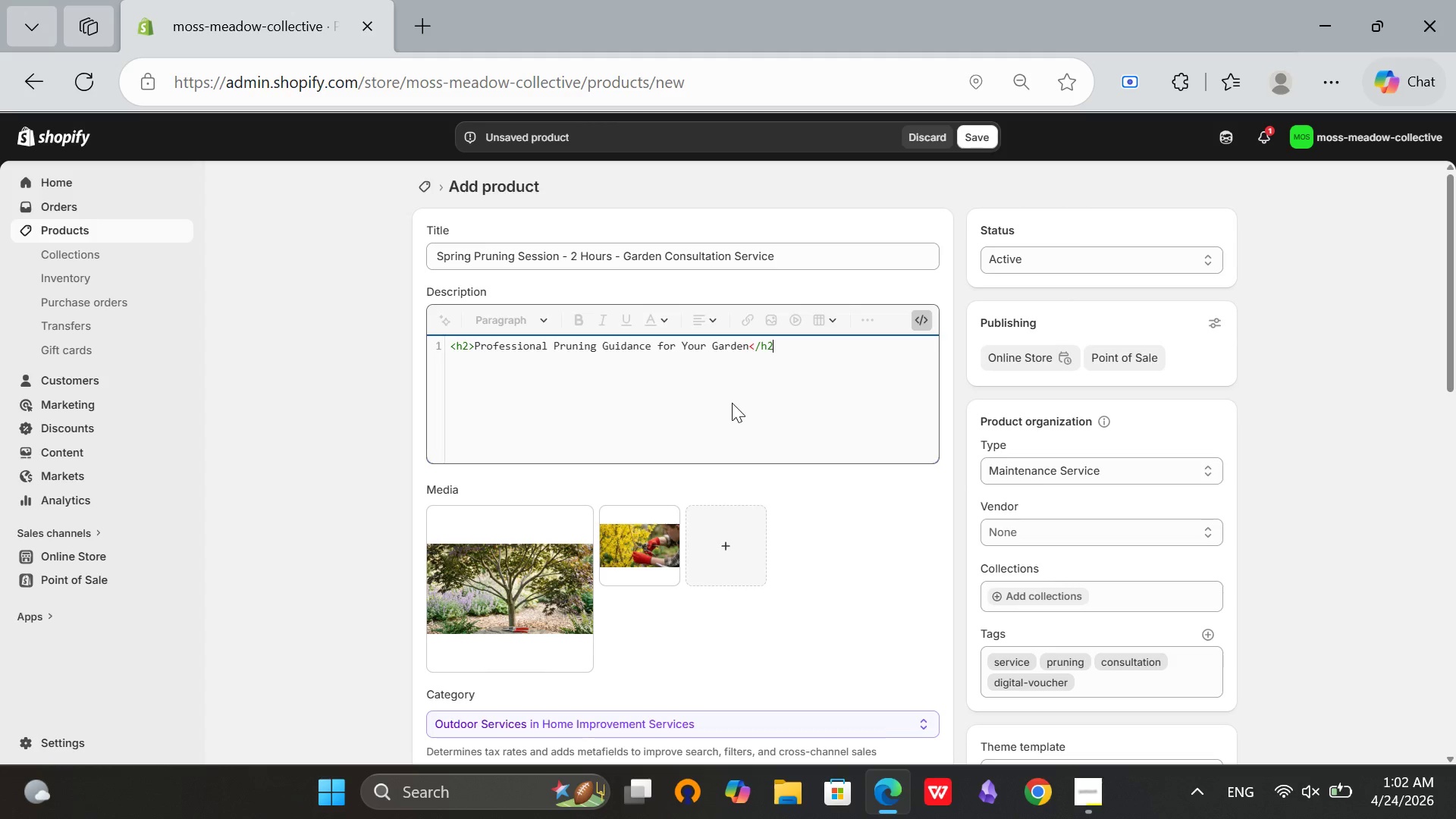 
key(Enter)
 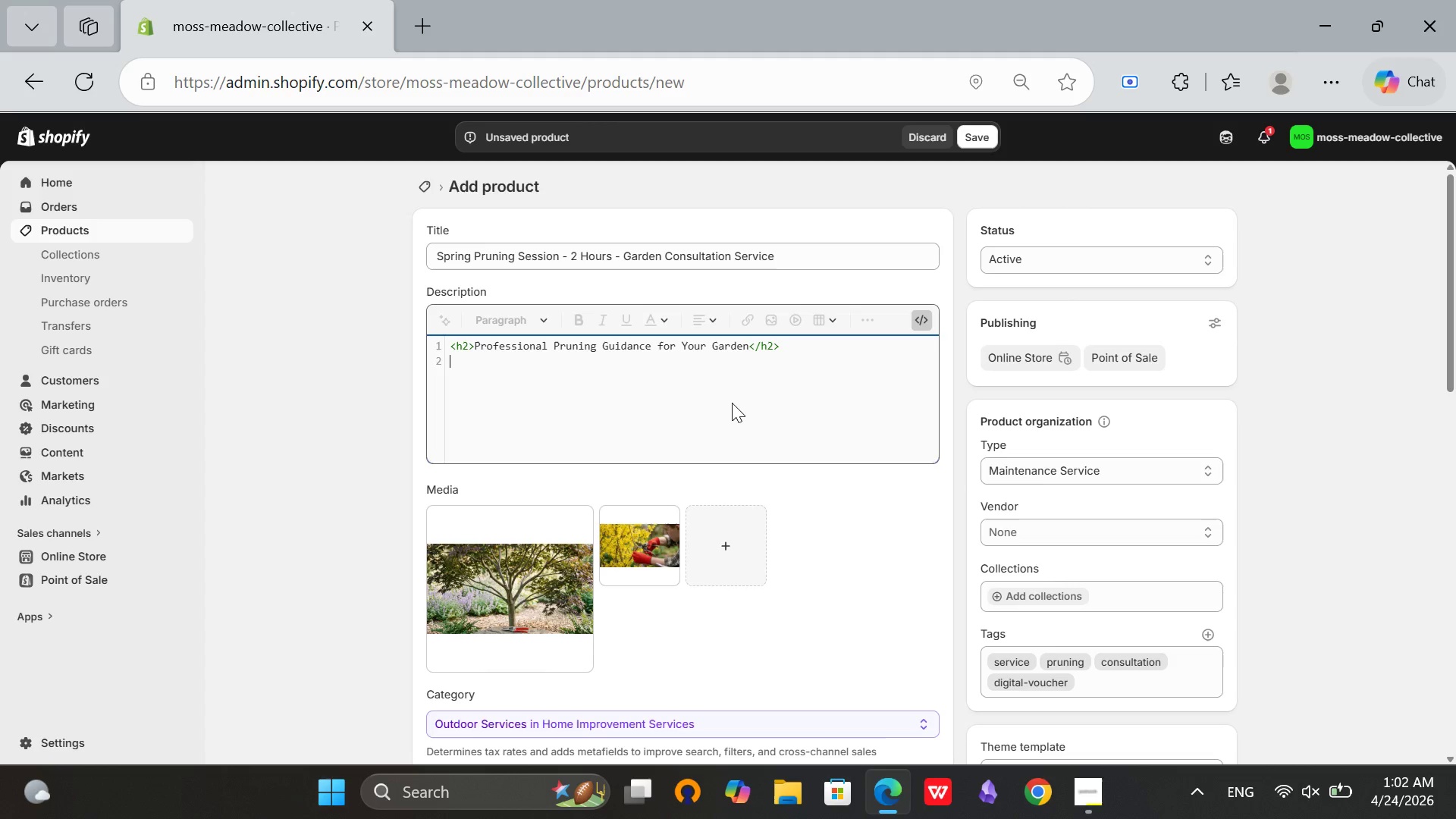 
type(<p>The Spring Pruning Sessin is a 2-hour in-person consua)
key(Backspace)
 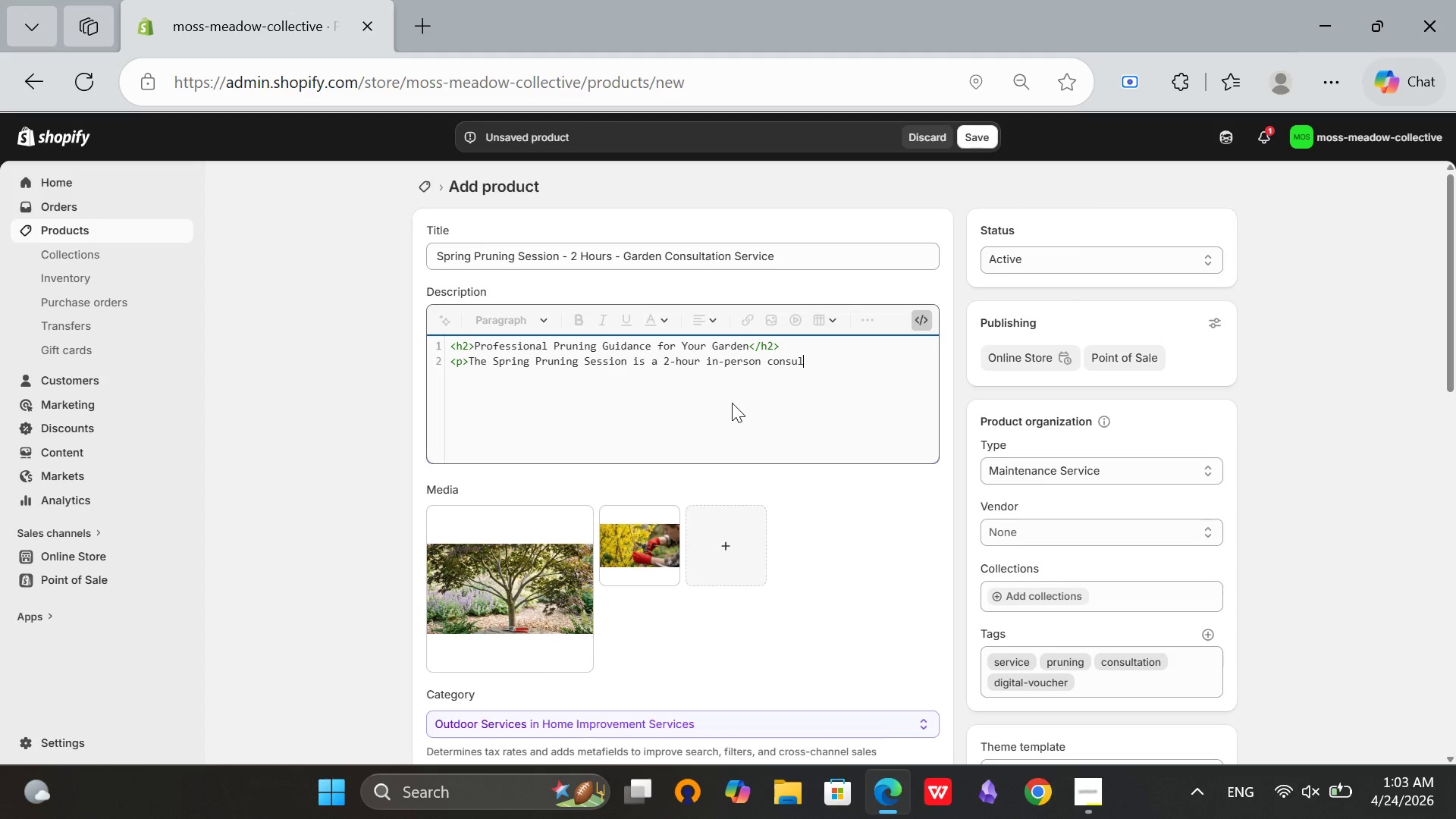 
hold_key(key=L, duration=0.31)
 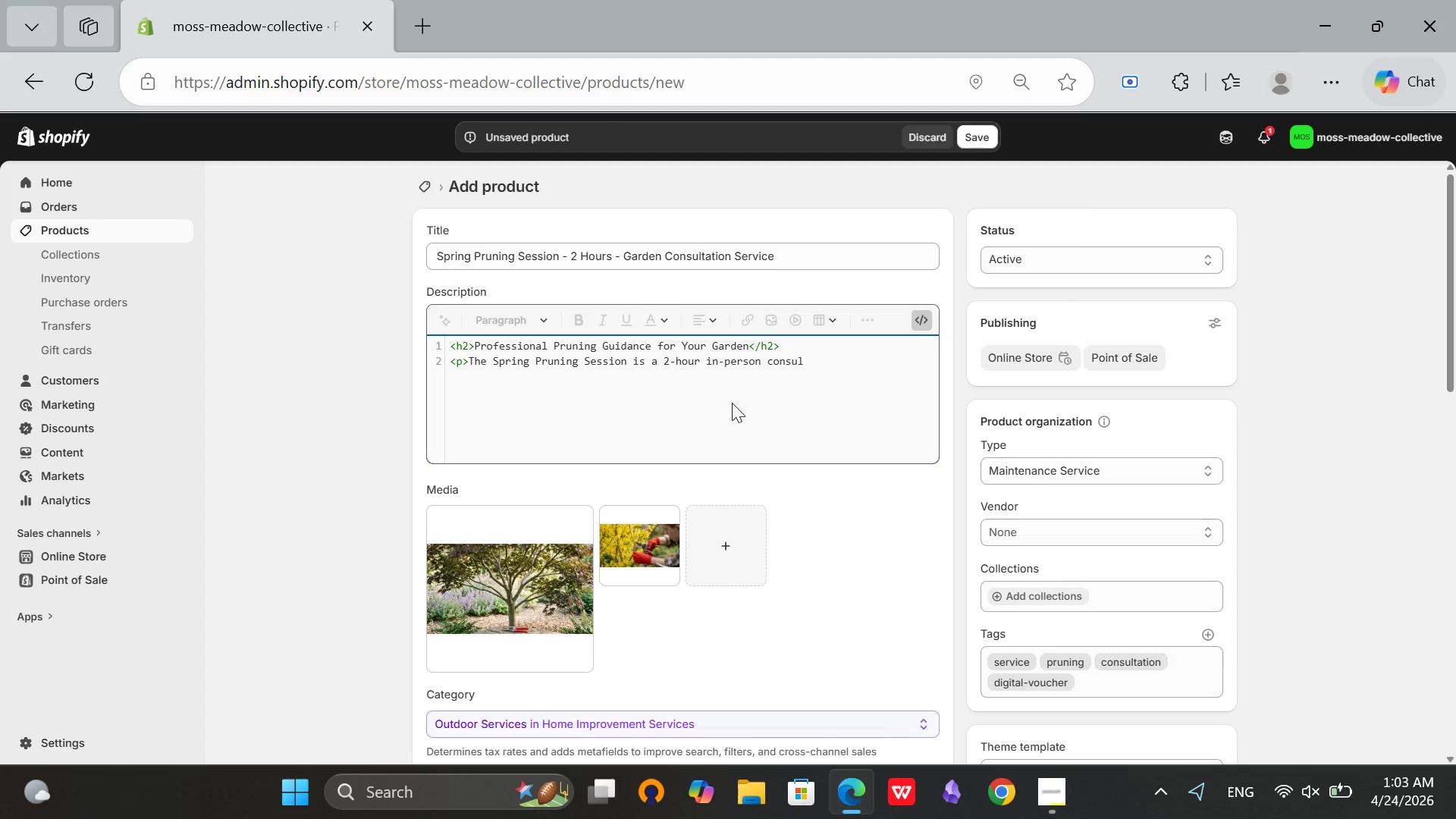 
type(tation with a certified horticulturist. You will learn proper pruning tech)
 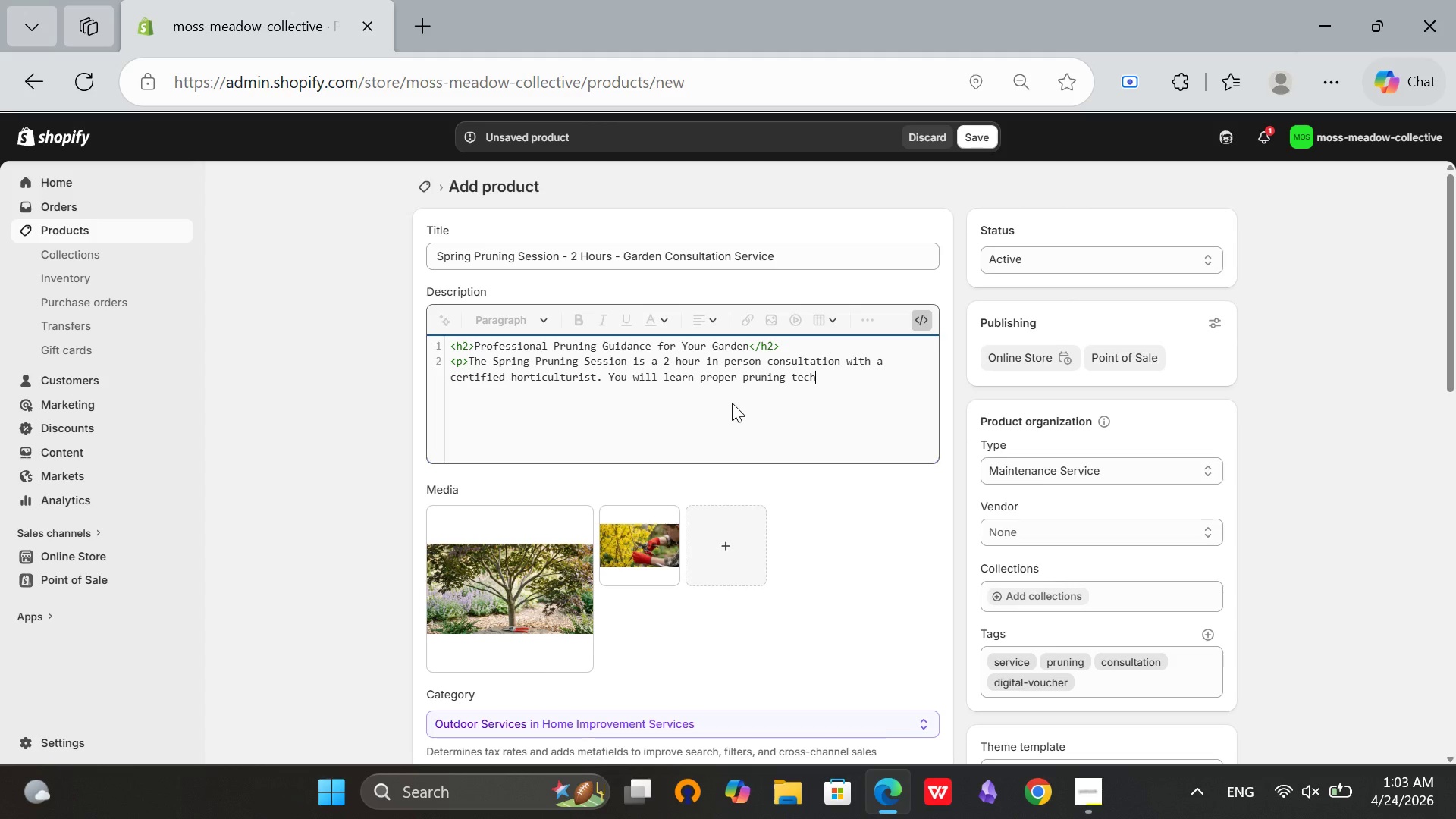 
type(niques for your specific trees, shrubs, and perennials</p>)
 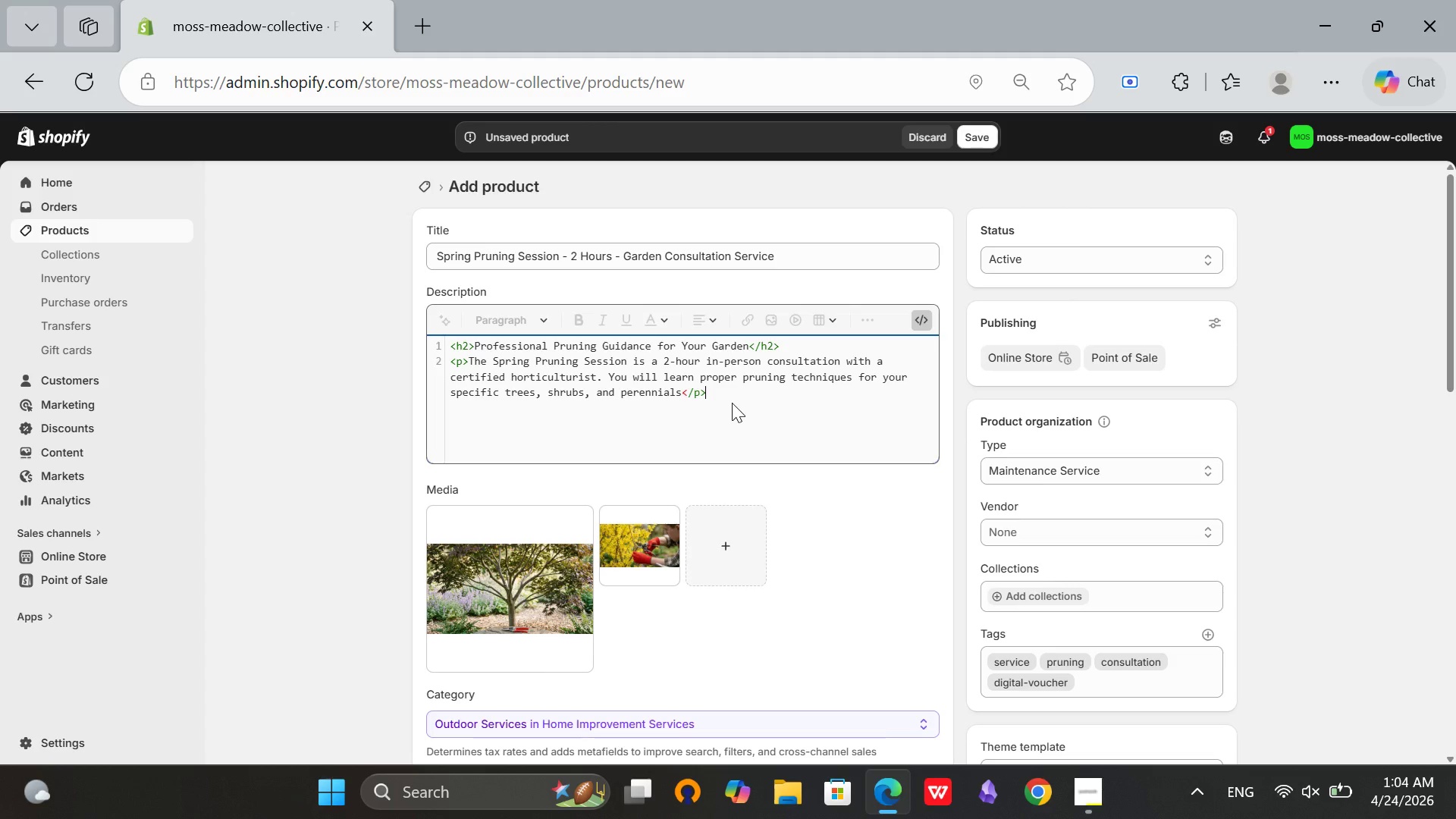 
key(Enter)
 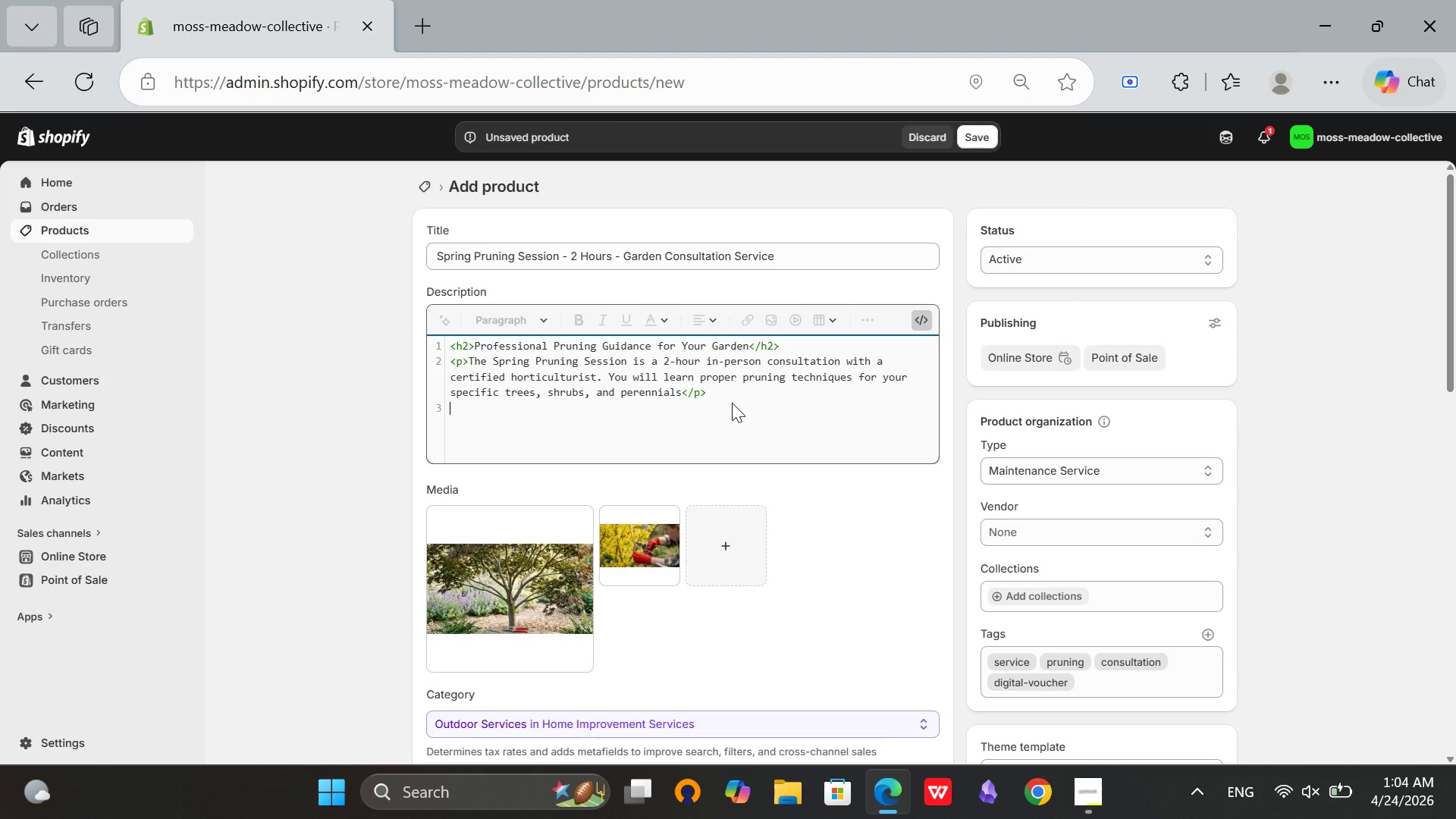 
type(<h3>What's Included>/h3)
key(Backspace)
key(Backspace)
key(Backspace)
key(Backspace)
type(<h3)
 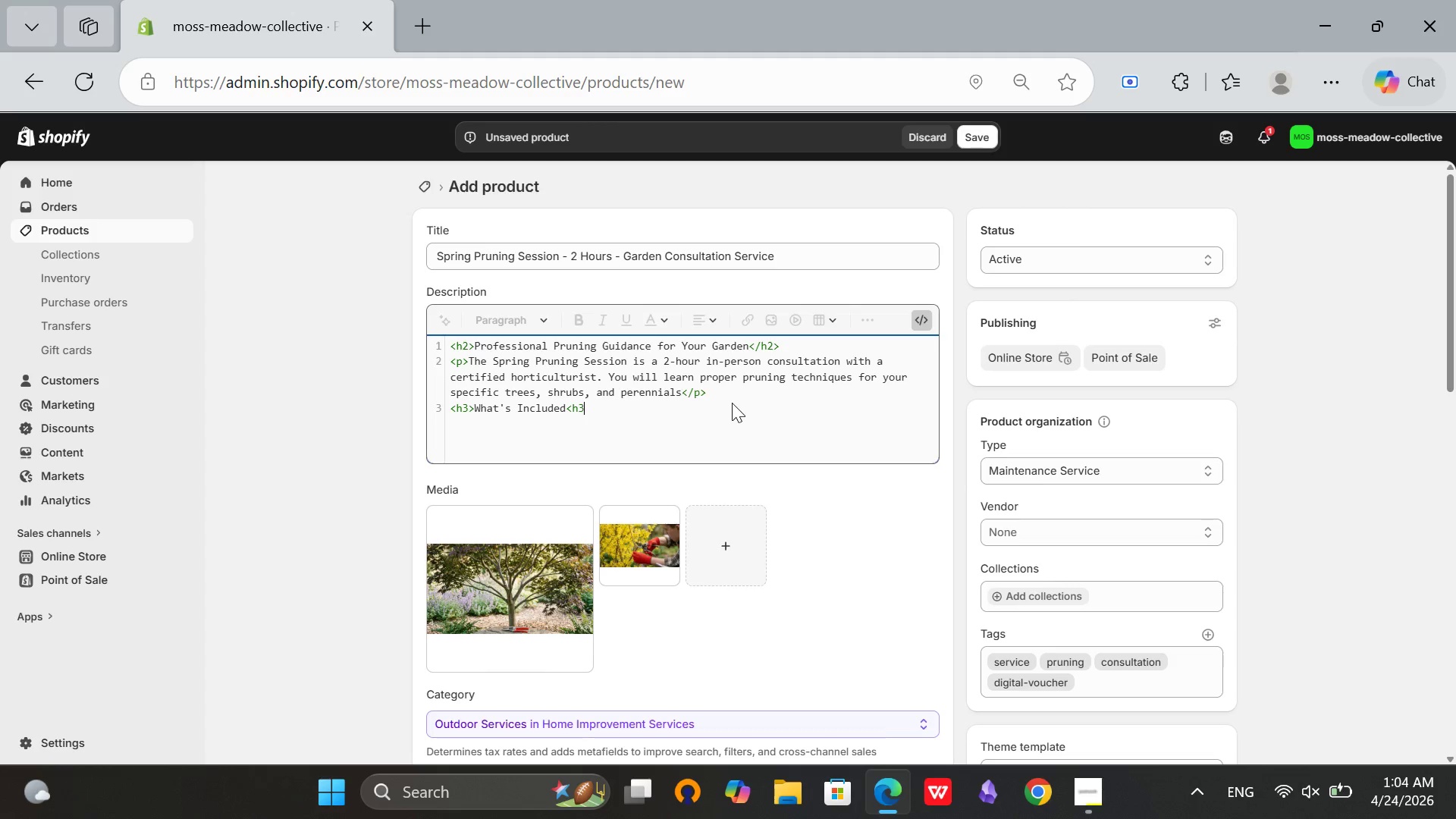 
key(ArrowLeft)
 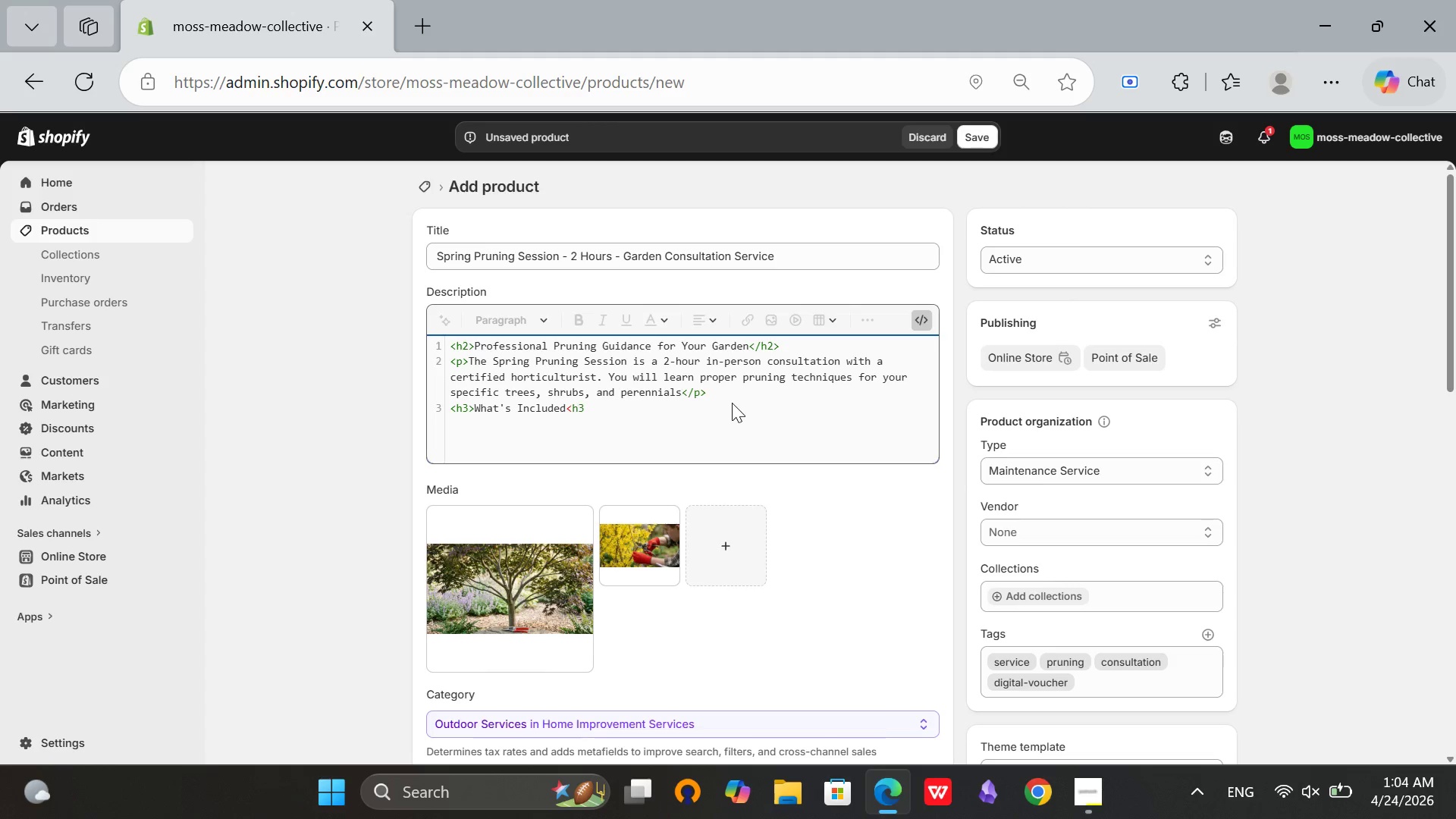 
key(ArrowLeft)
 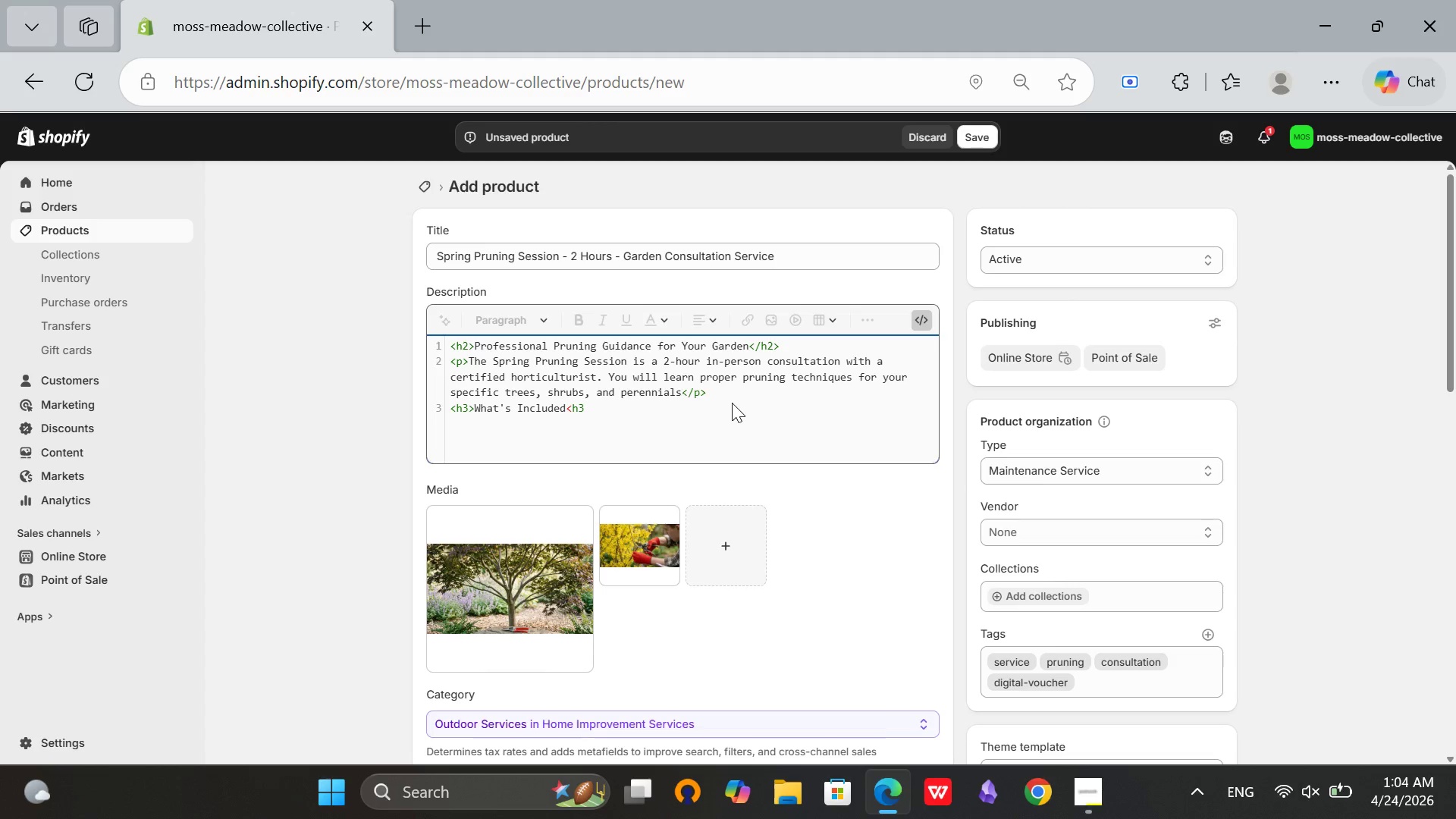 
key(Slash)
 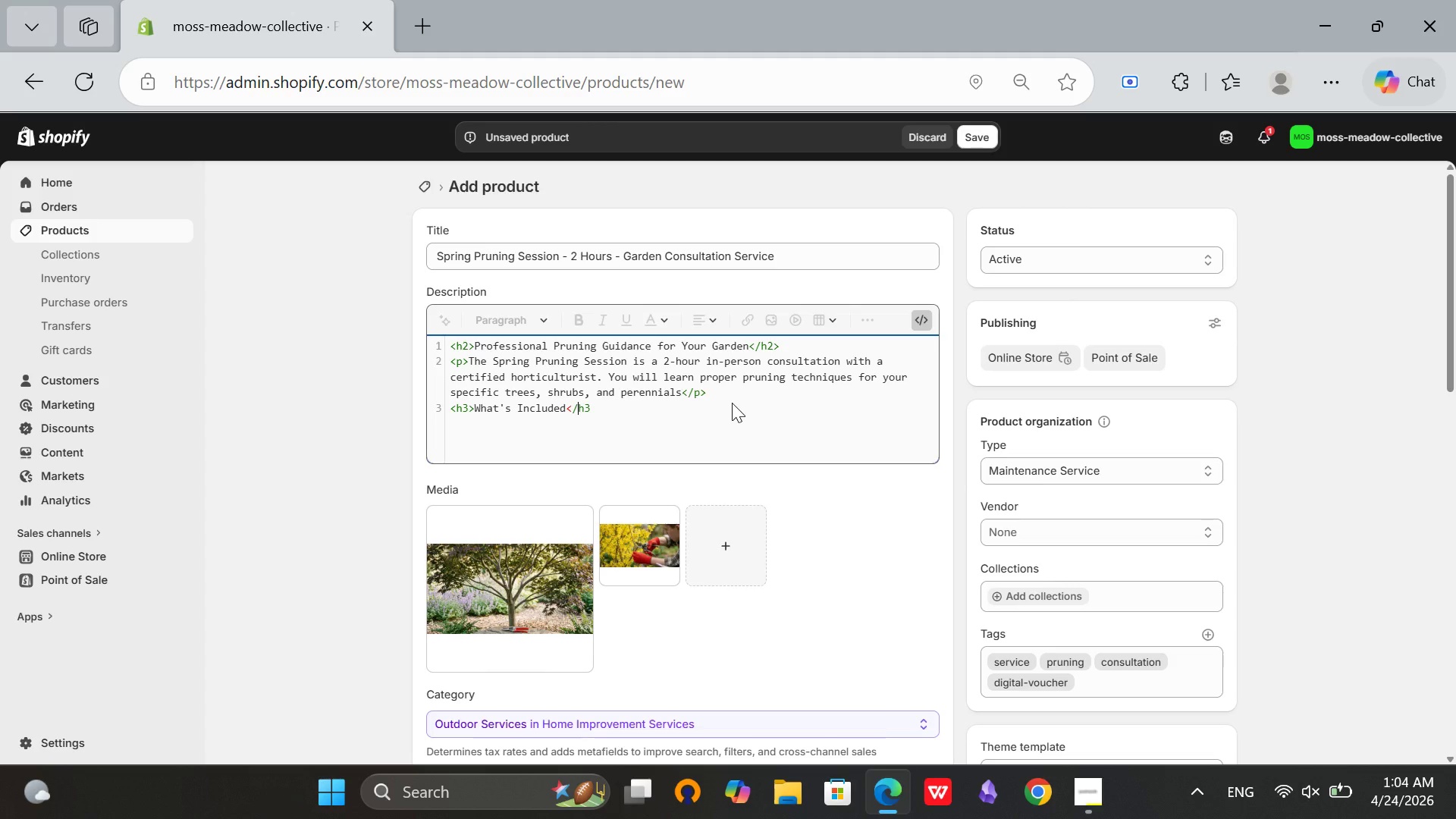 
key(ArrowRight)
 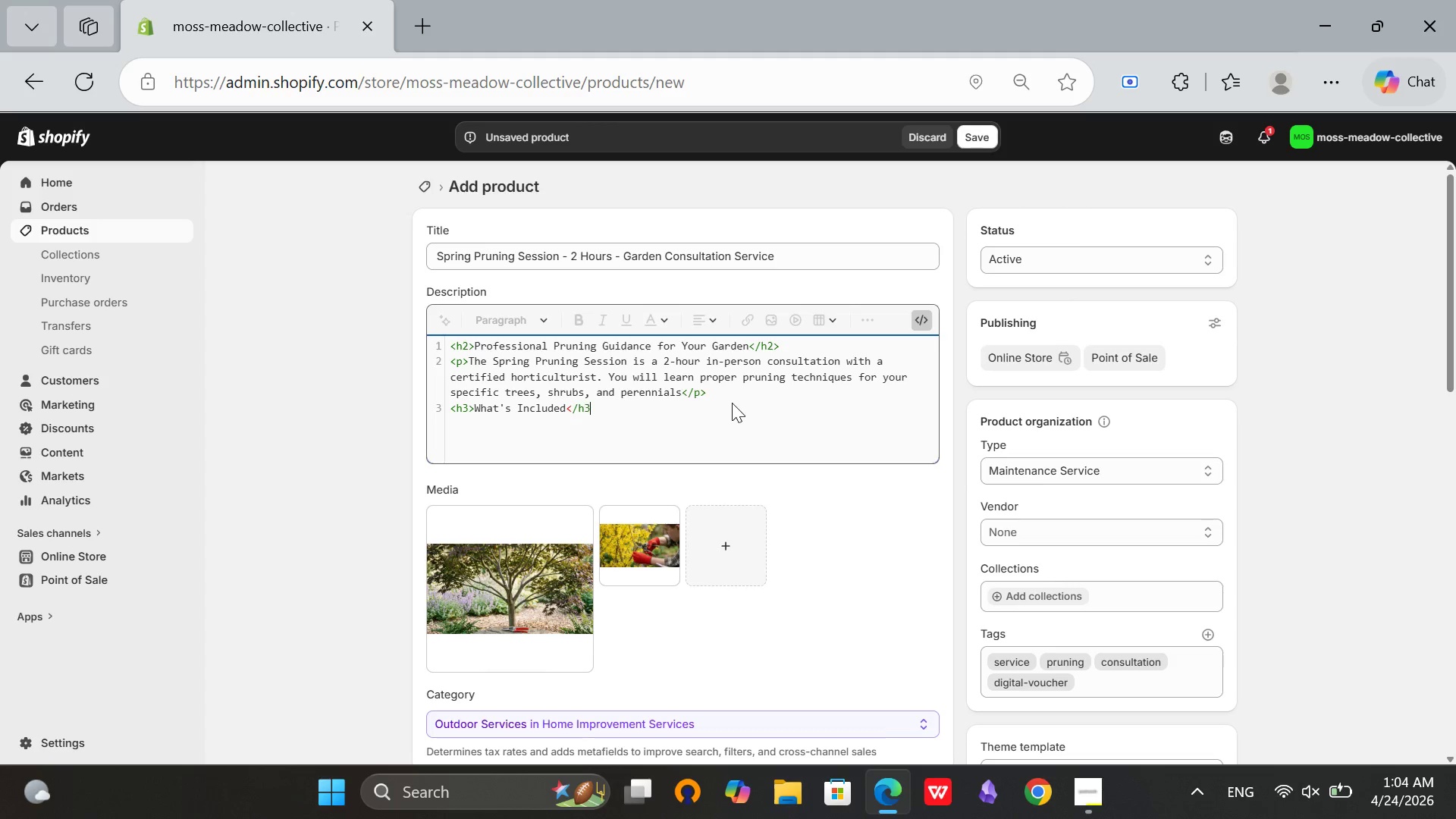 
key(ArrowRight)
 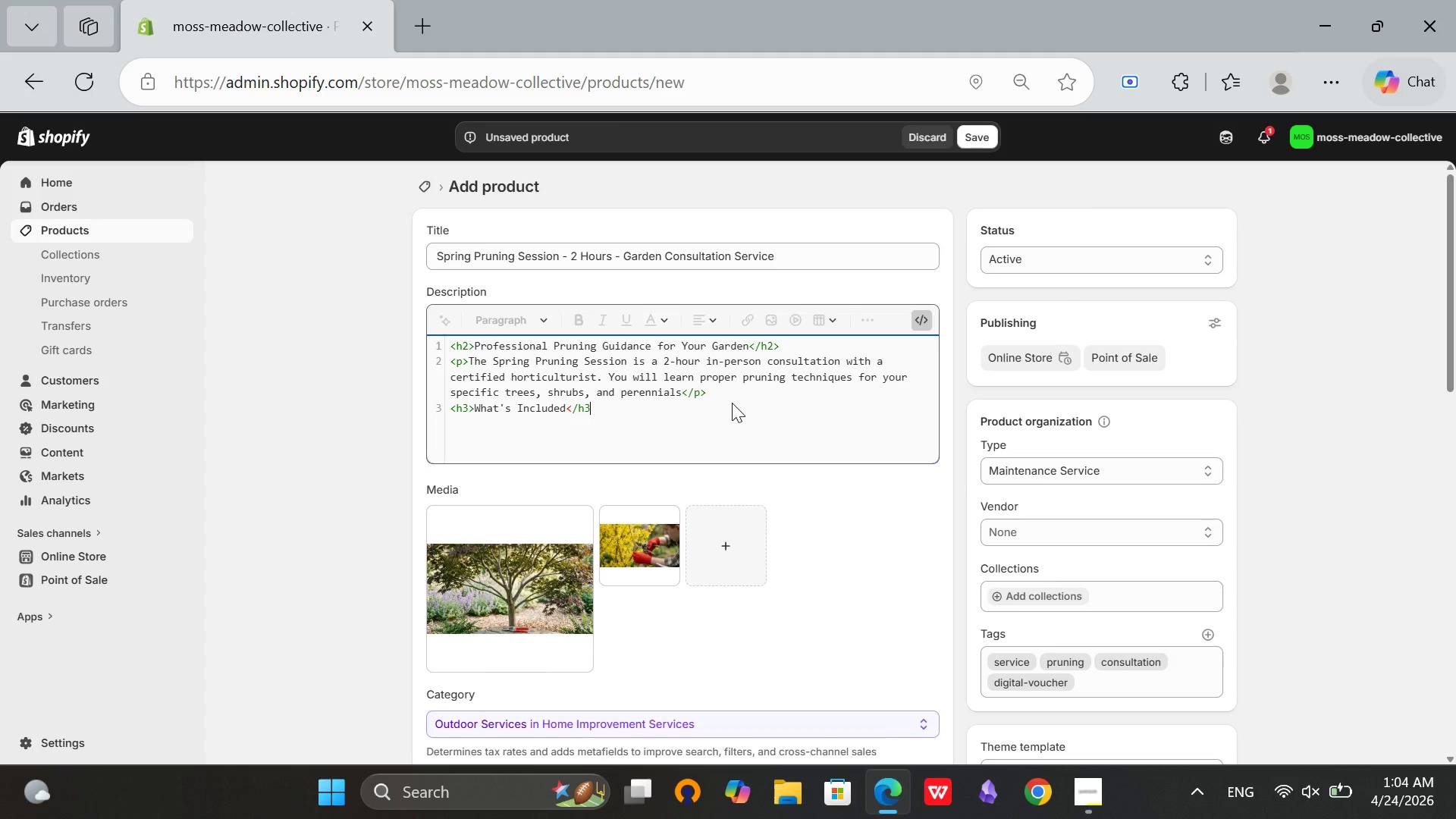 
key(Shift+Period)
 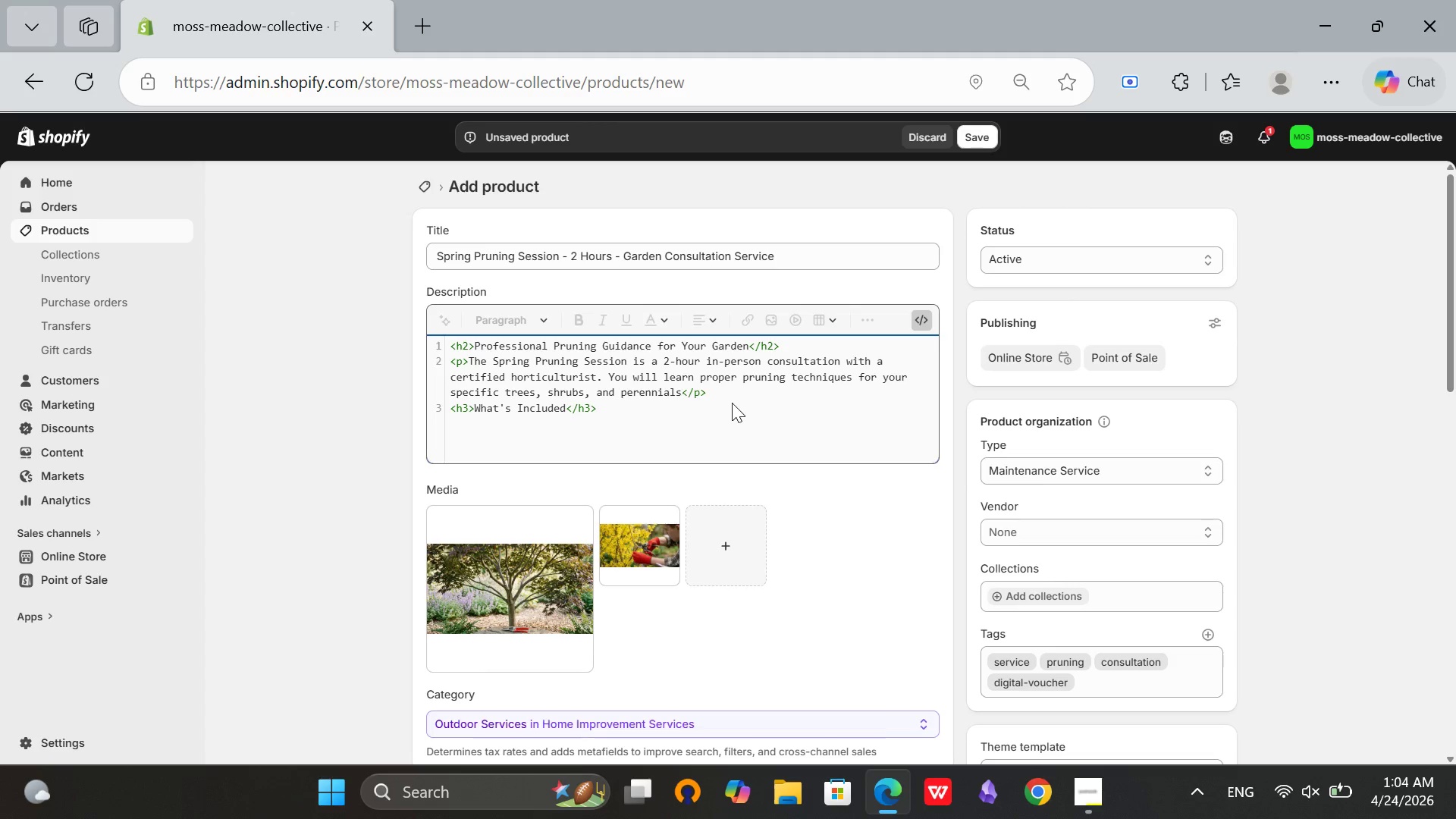 
key(Enter)
 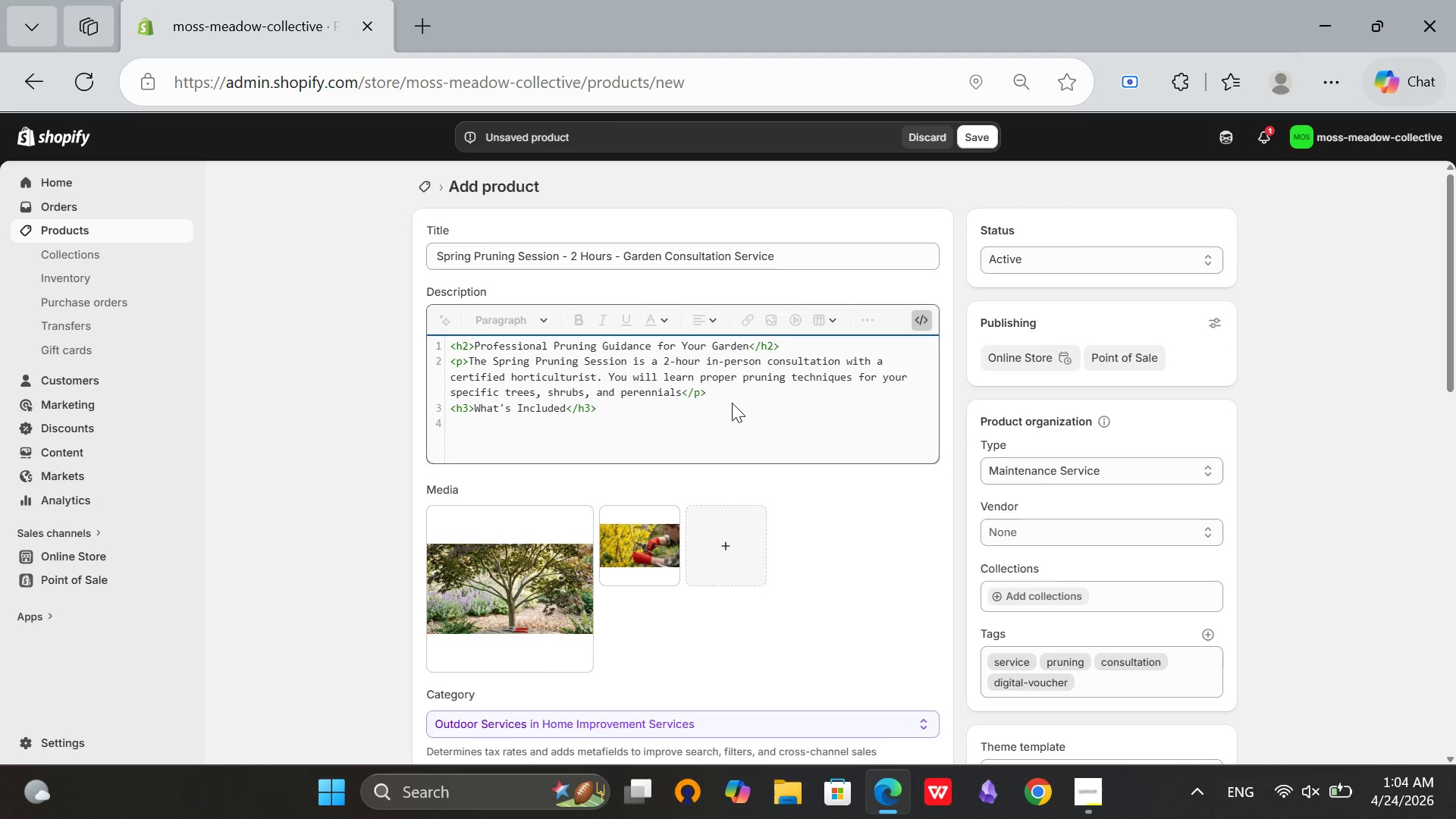 
type(<ul>)
 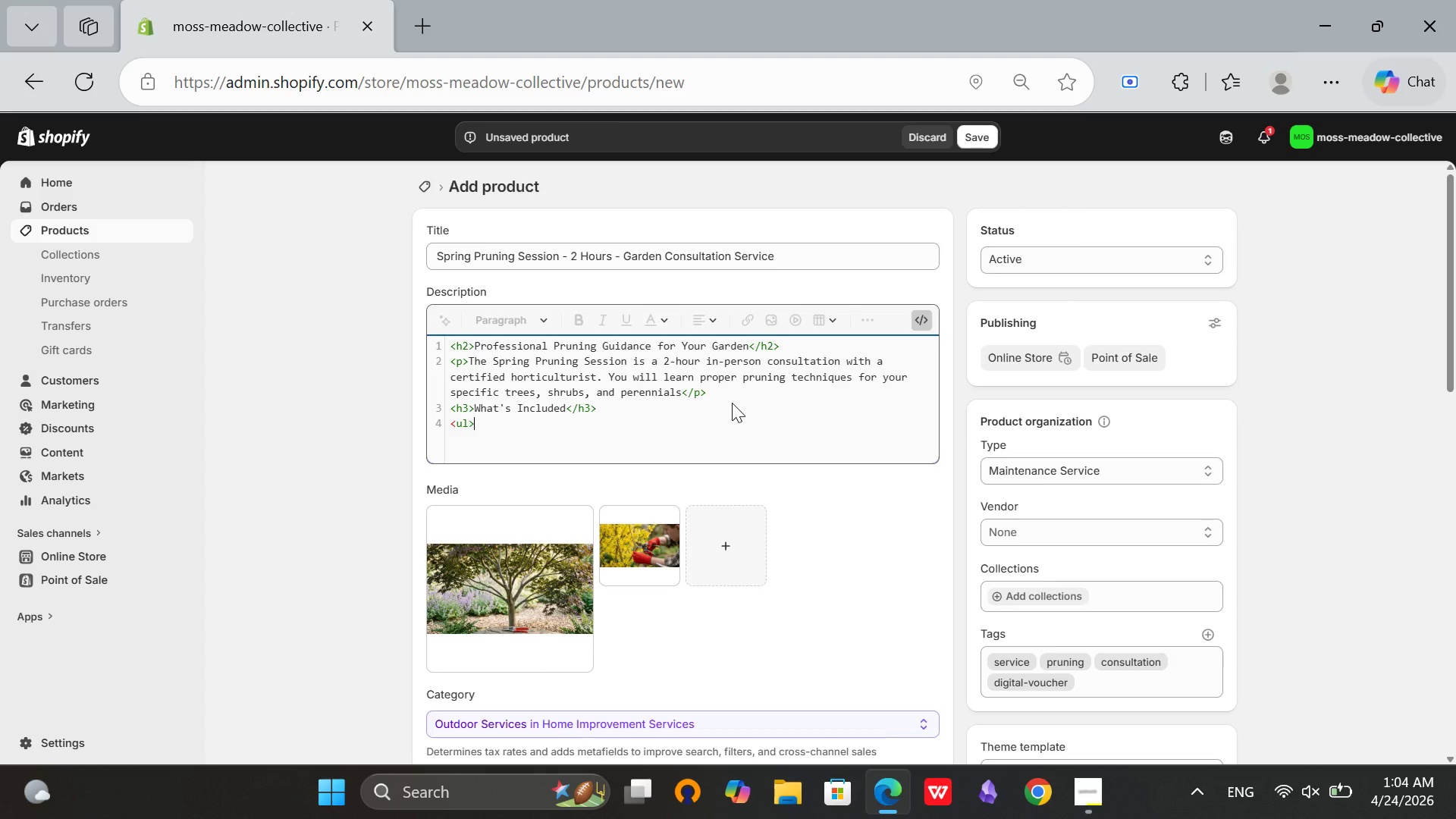 
key(Enter)
 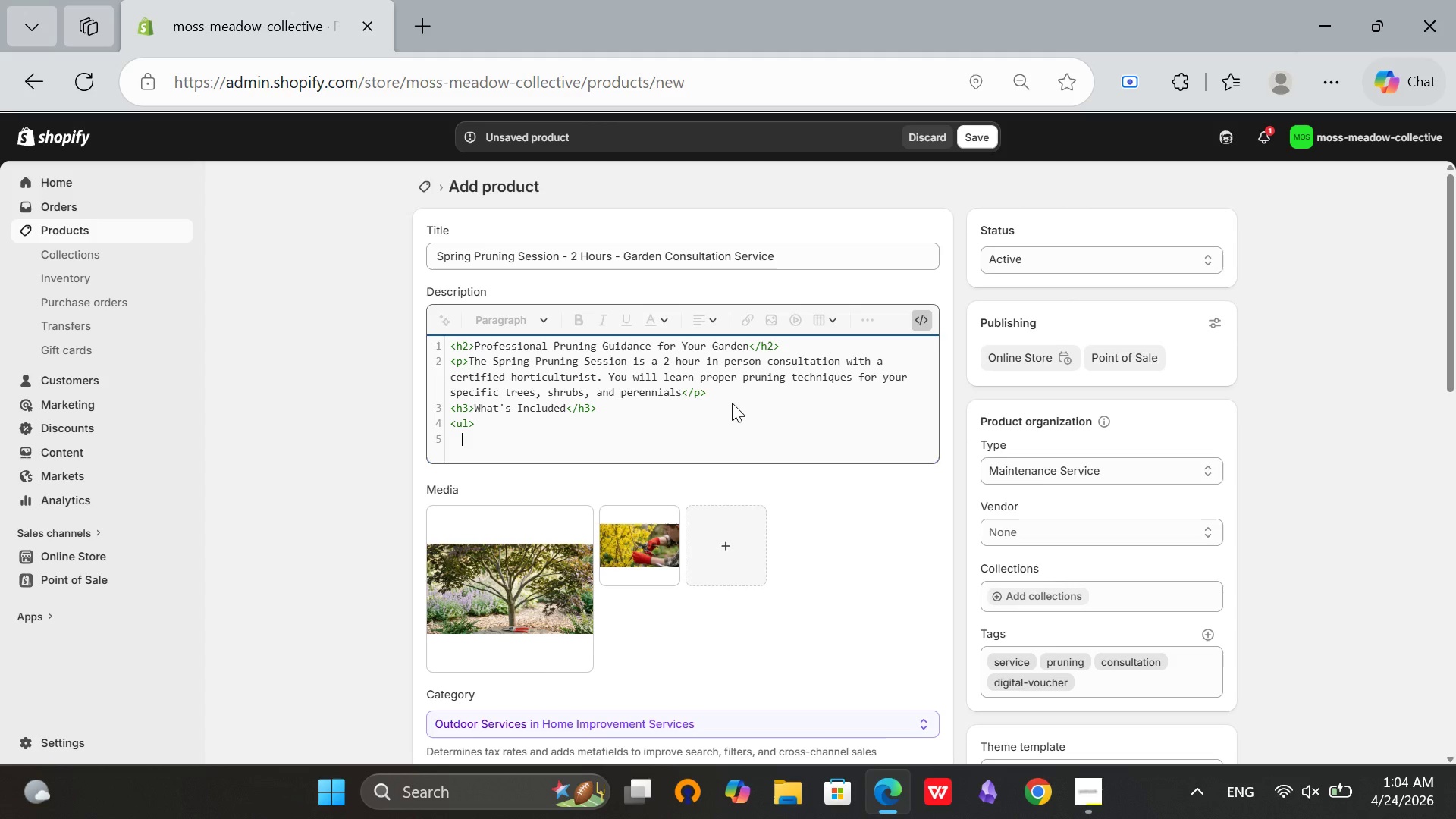 
key(Backspace)
type(<li>2-hour on-site garden consultation</li>)
 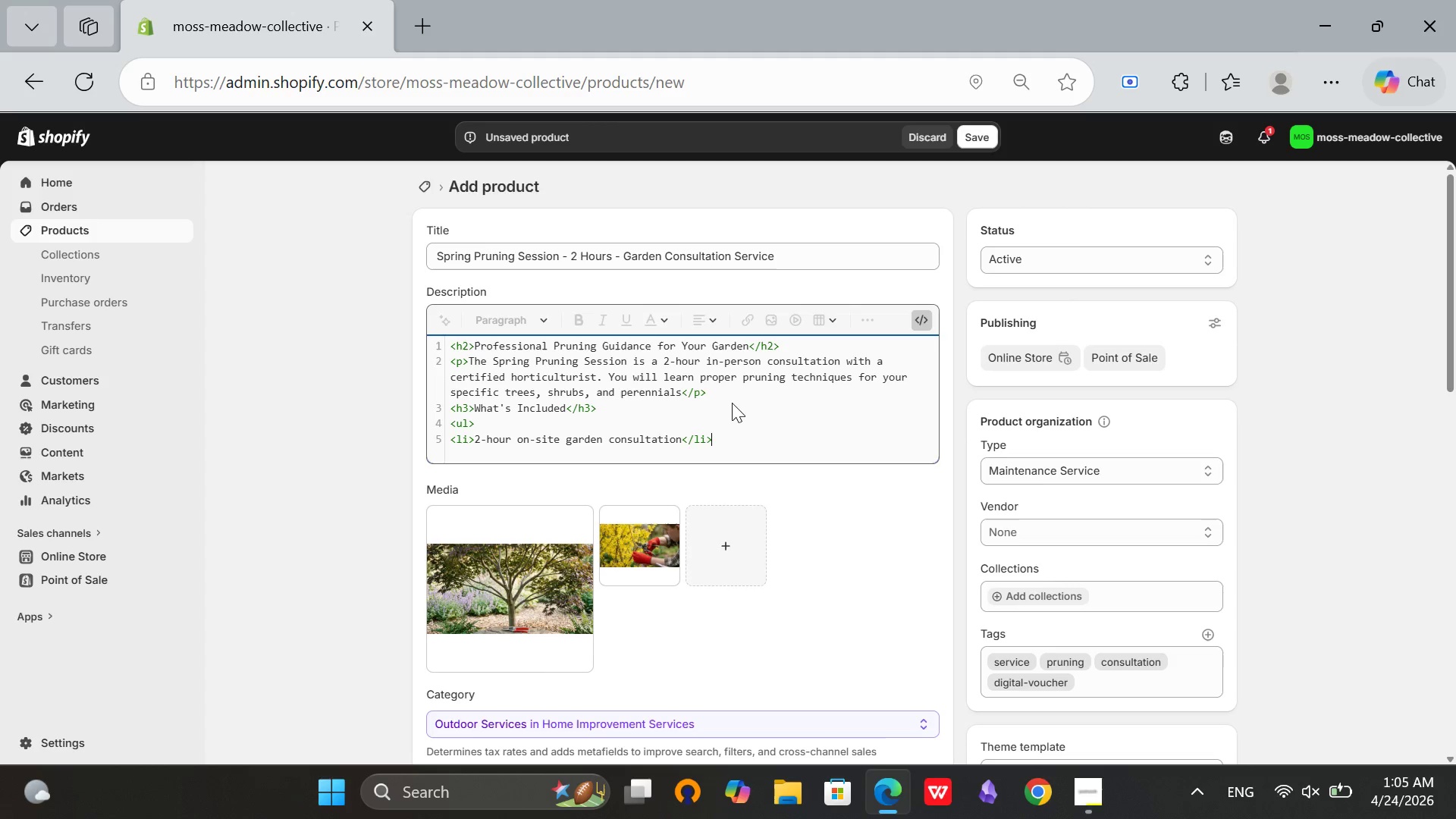 
key(Enter)
 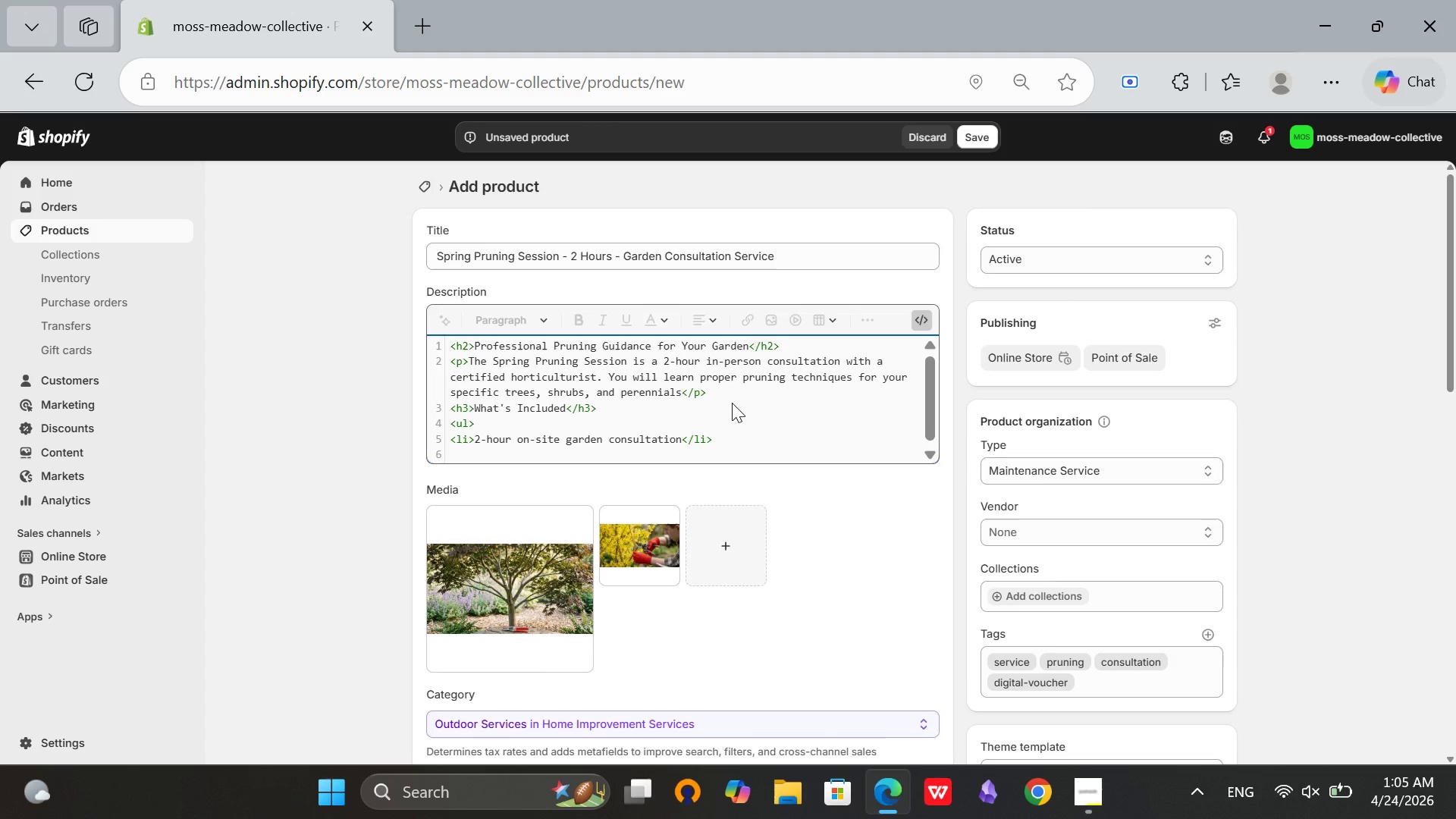 
type(<li>Pruning demonstratin on 3-5 plants of your choice</li>)
 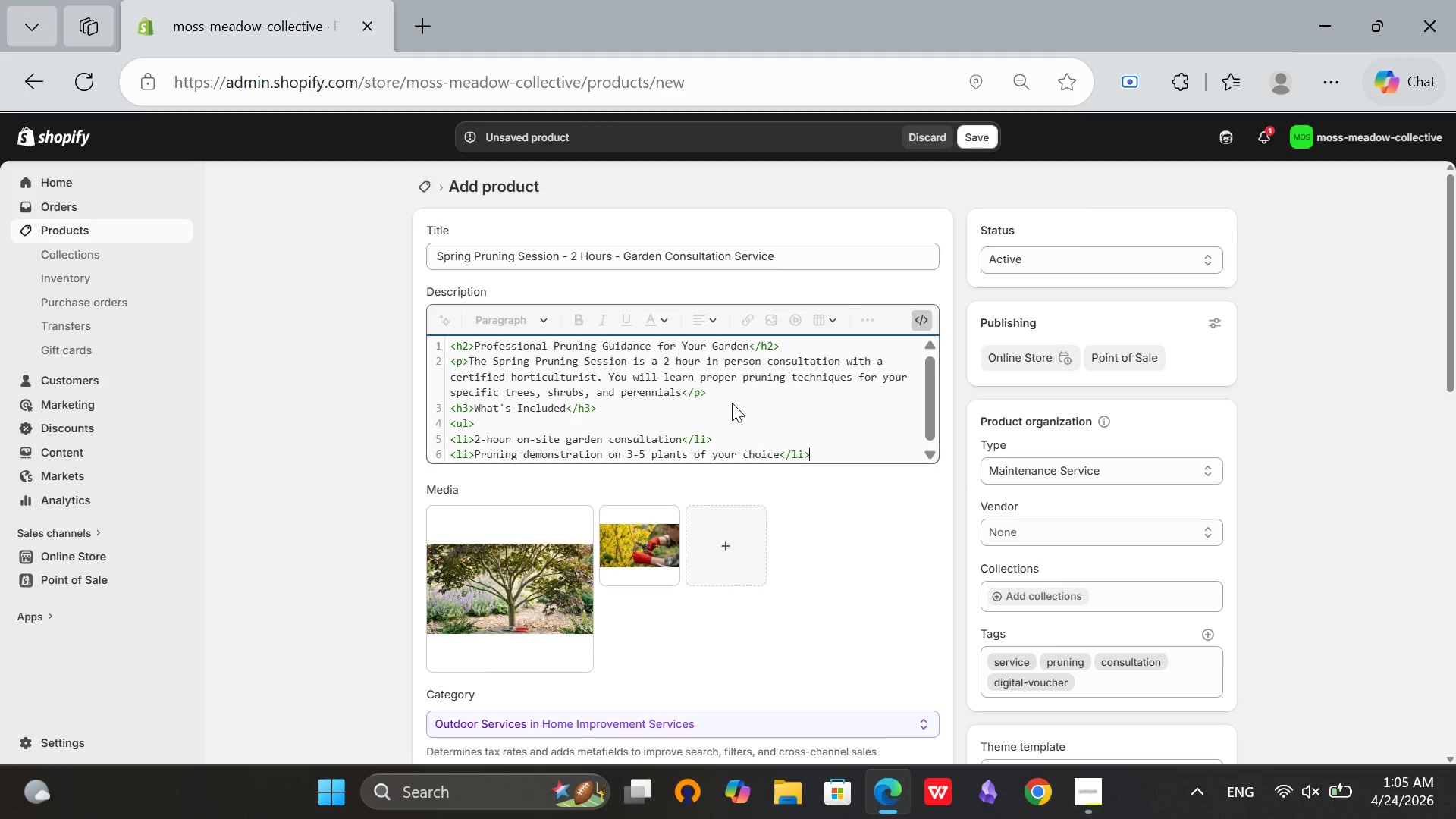 
key(Enter)
 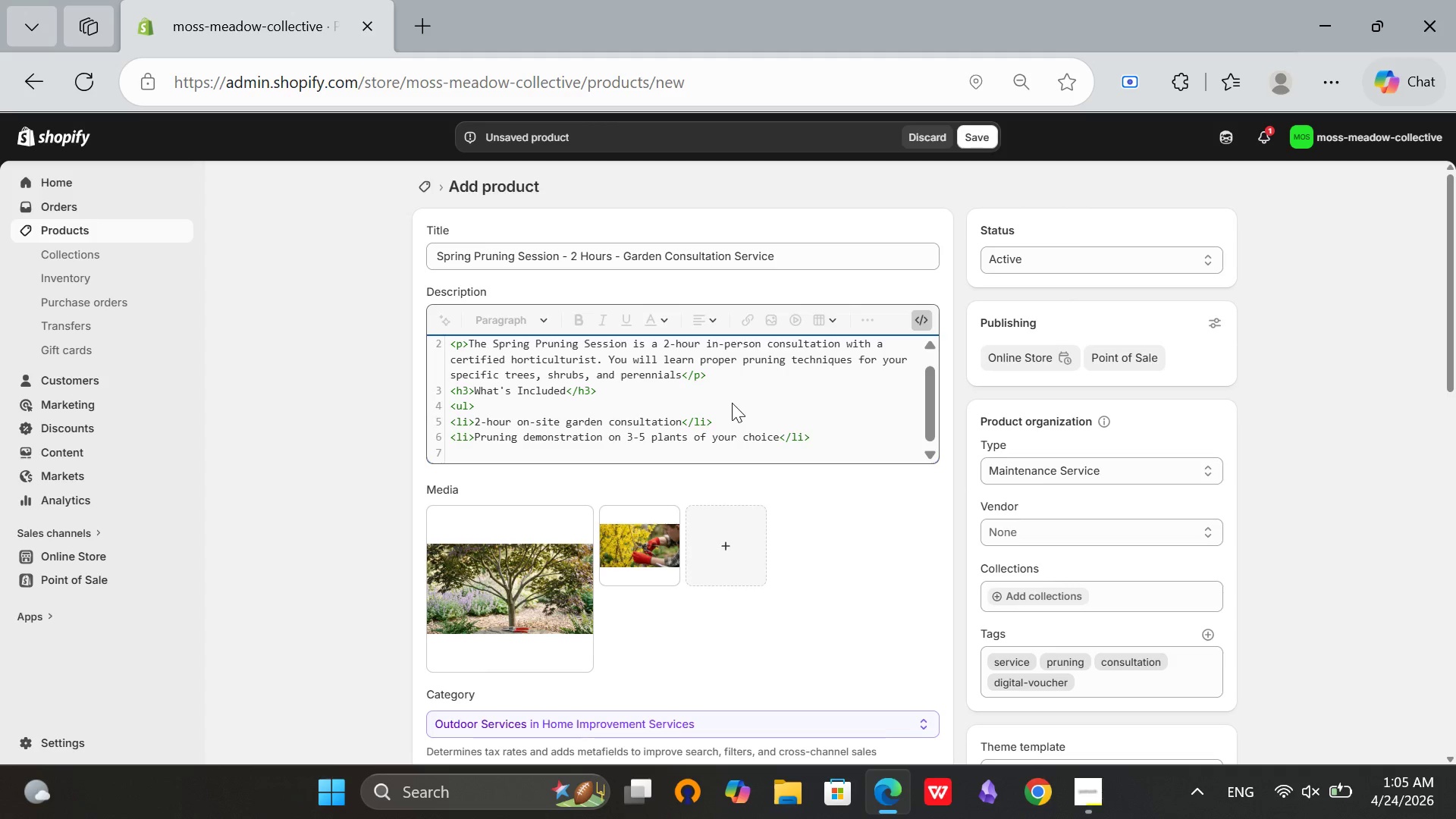 
type(<li>Written notes and pruning schedules</li>)
 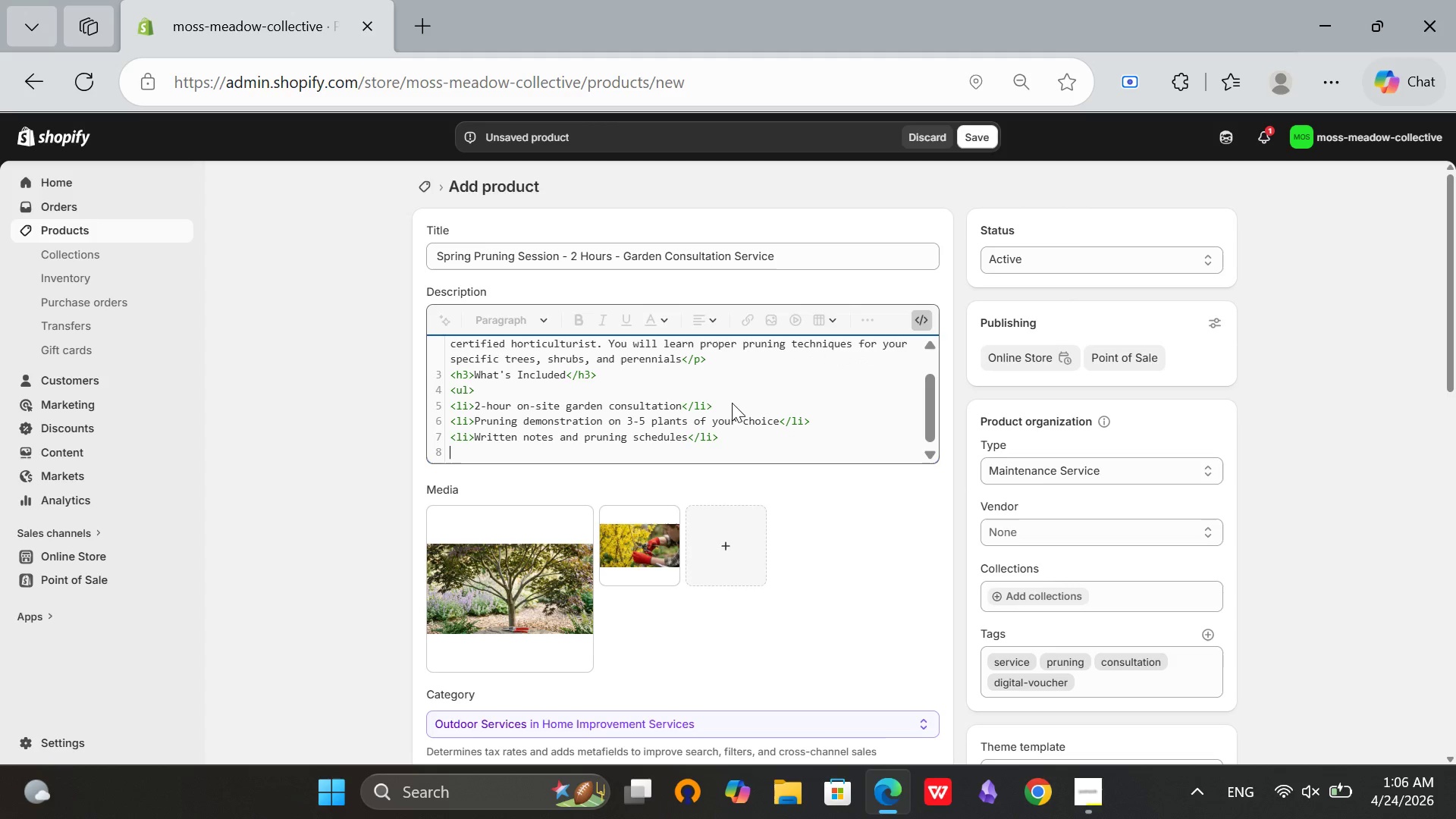 
 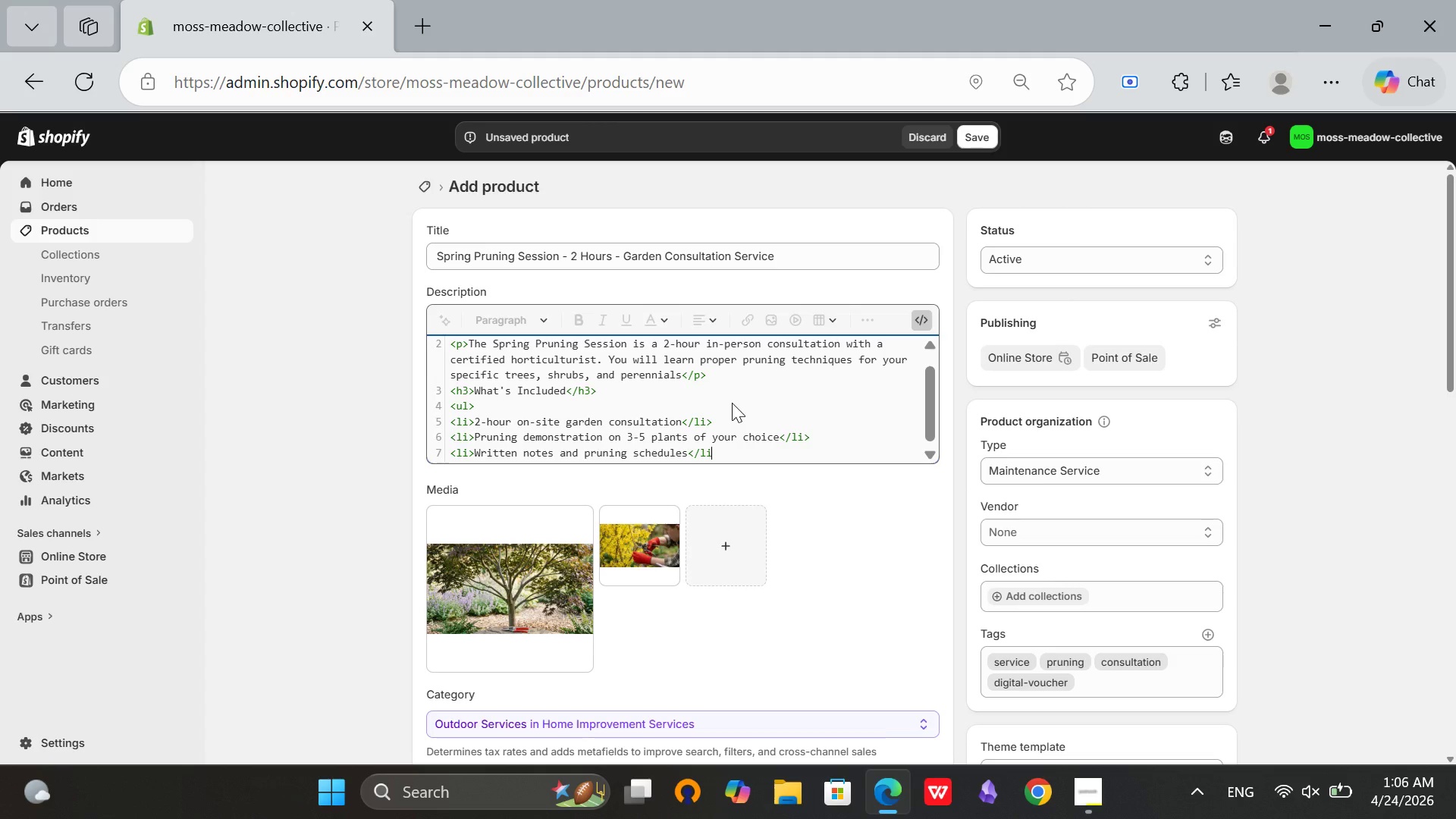 
key(Enter)
 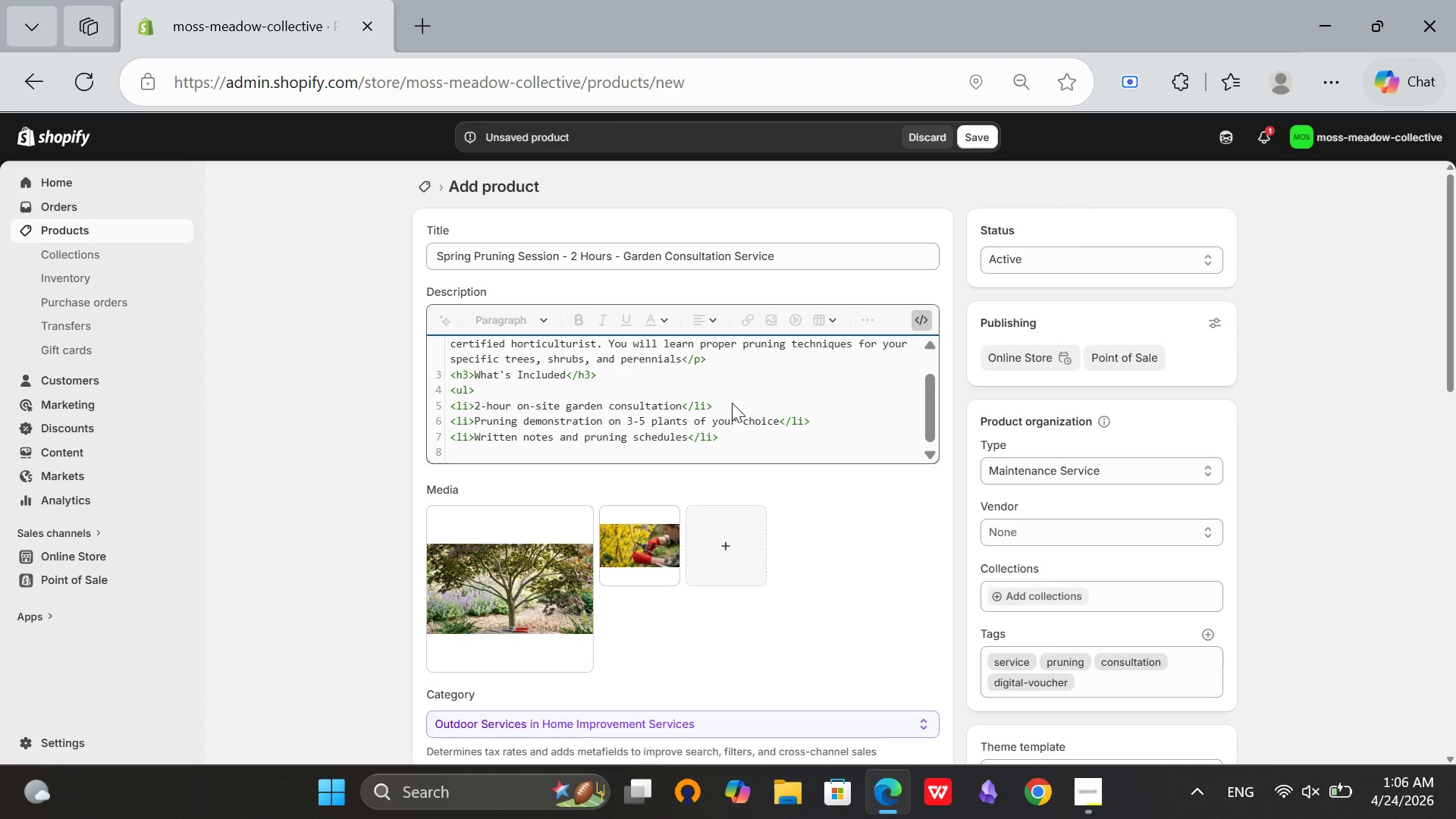 
type(<li>Tool recco)
key(Backspace)
key(Backspace)
type(ommendations</li>)
 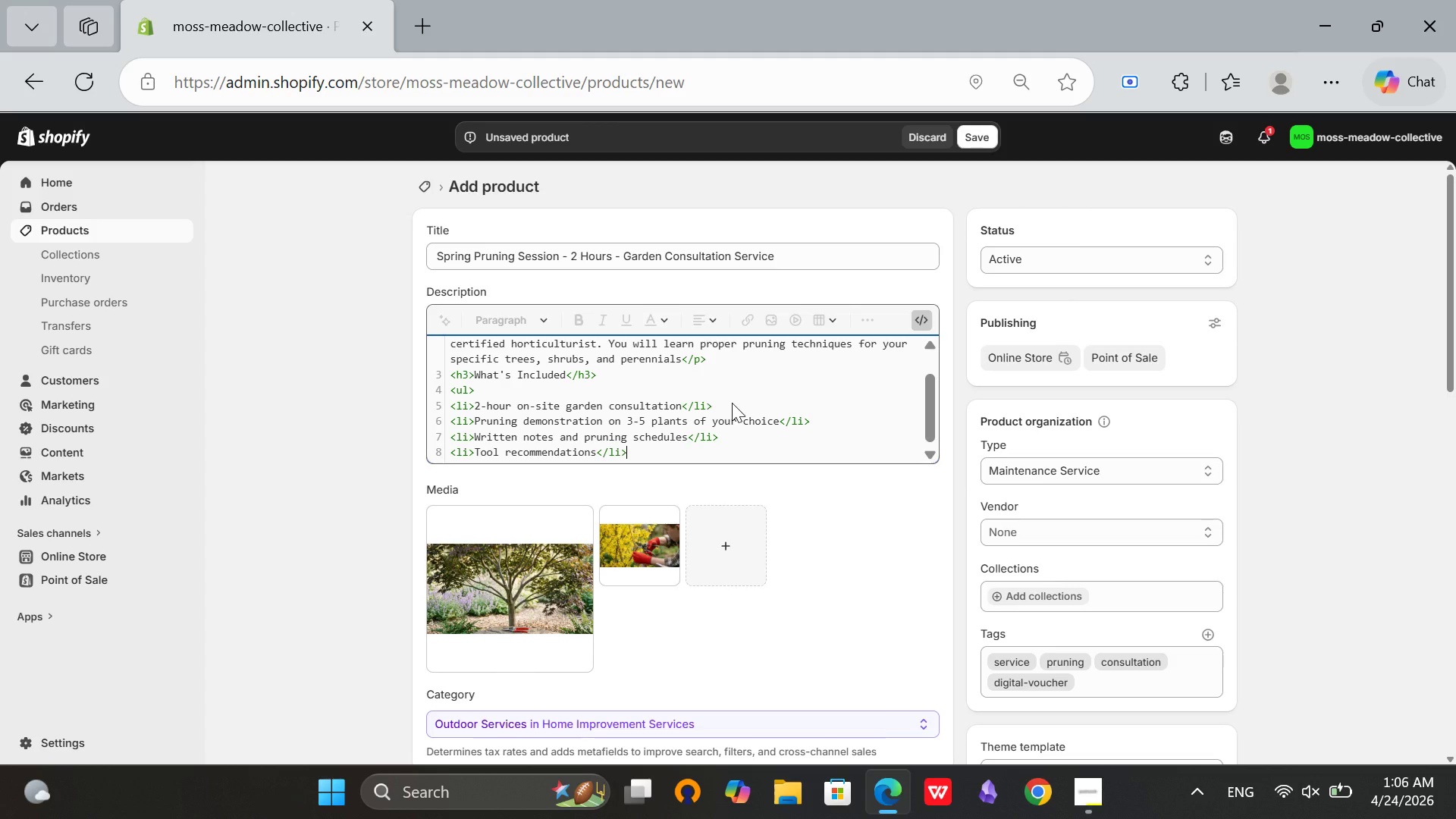 
key(Enter)
 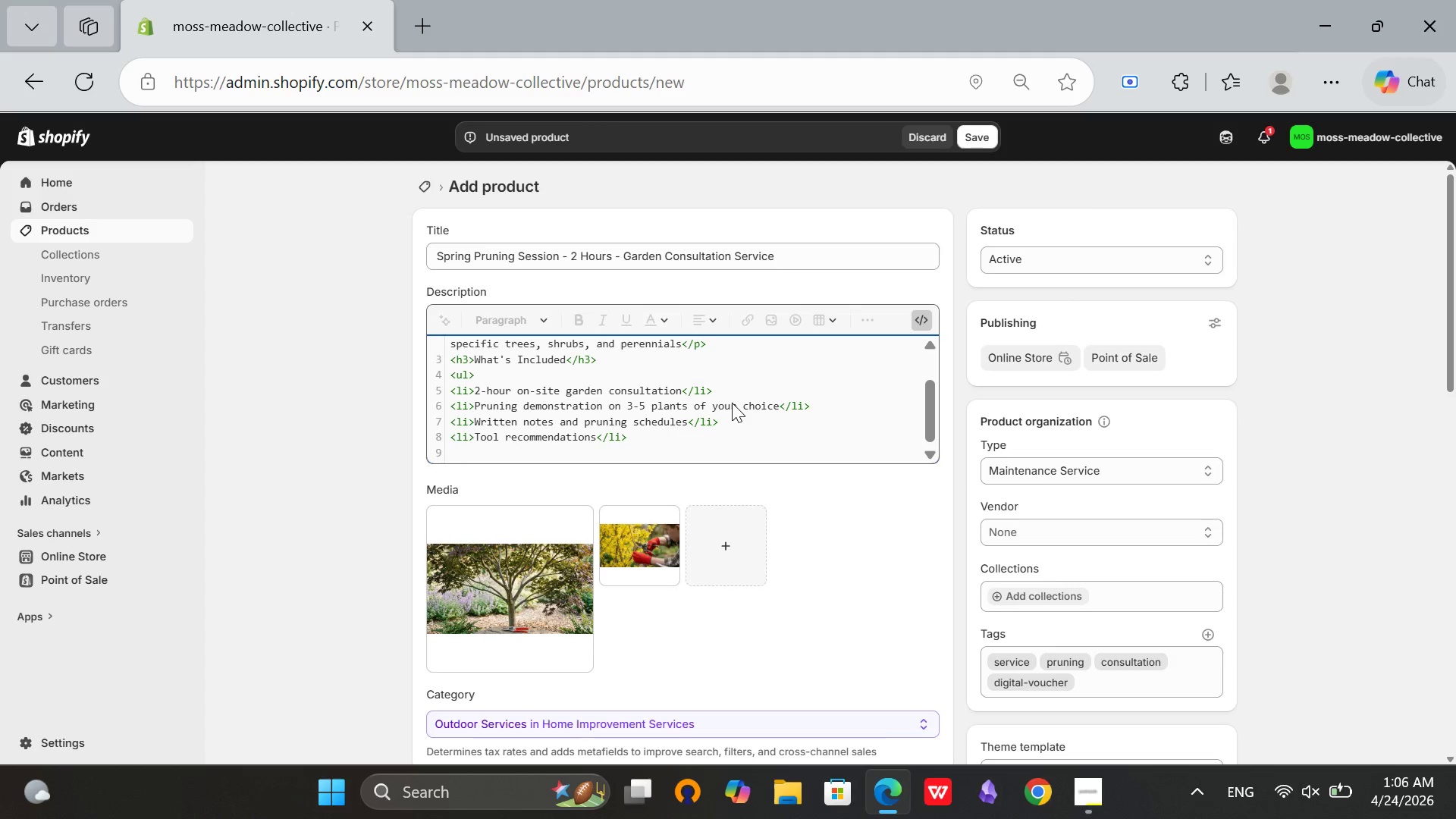 
type(</ul>)
 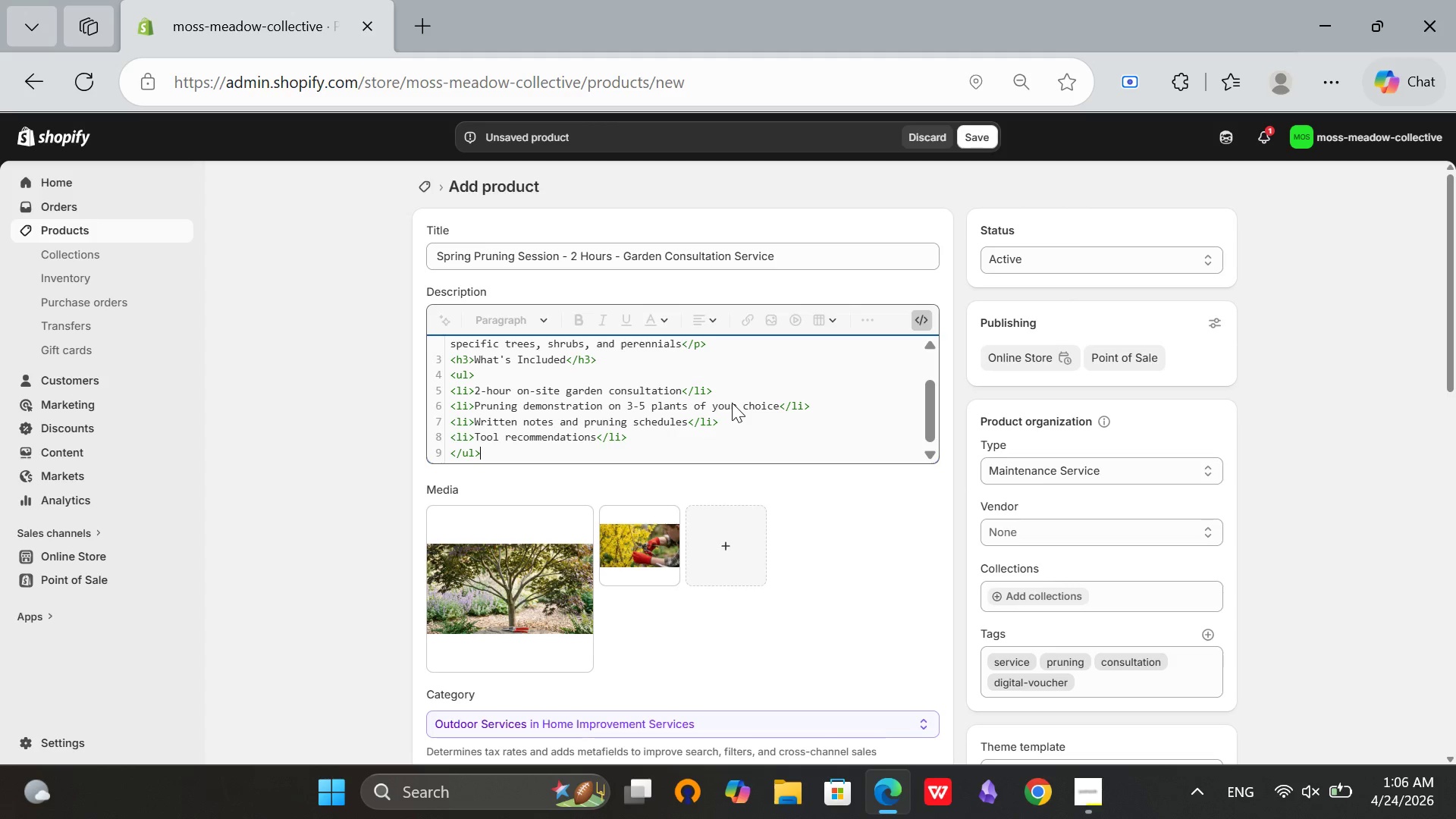 
key(Enter)
 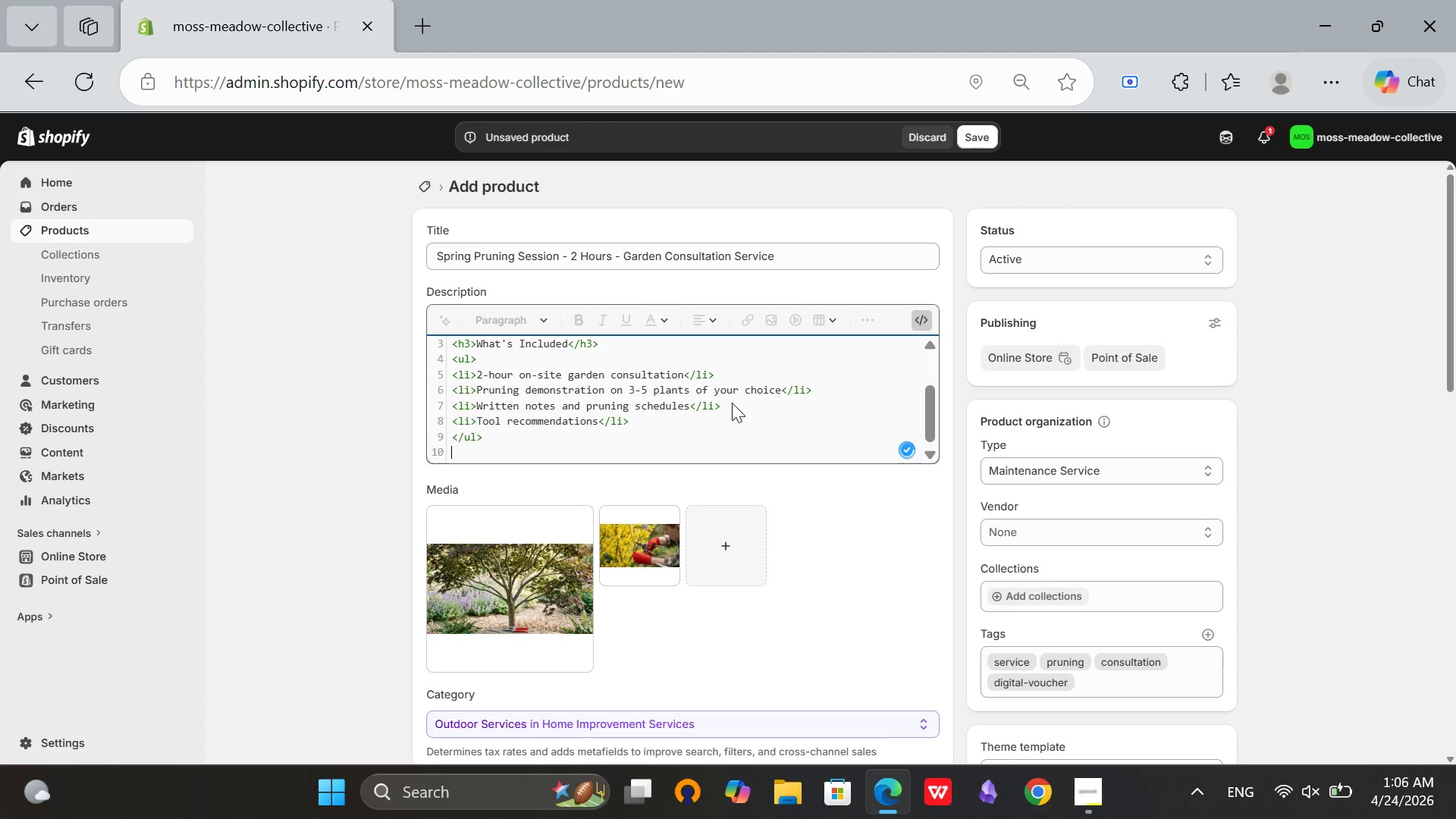 
type(<h3>How to Book</h3>)
 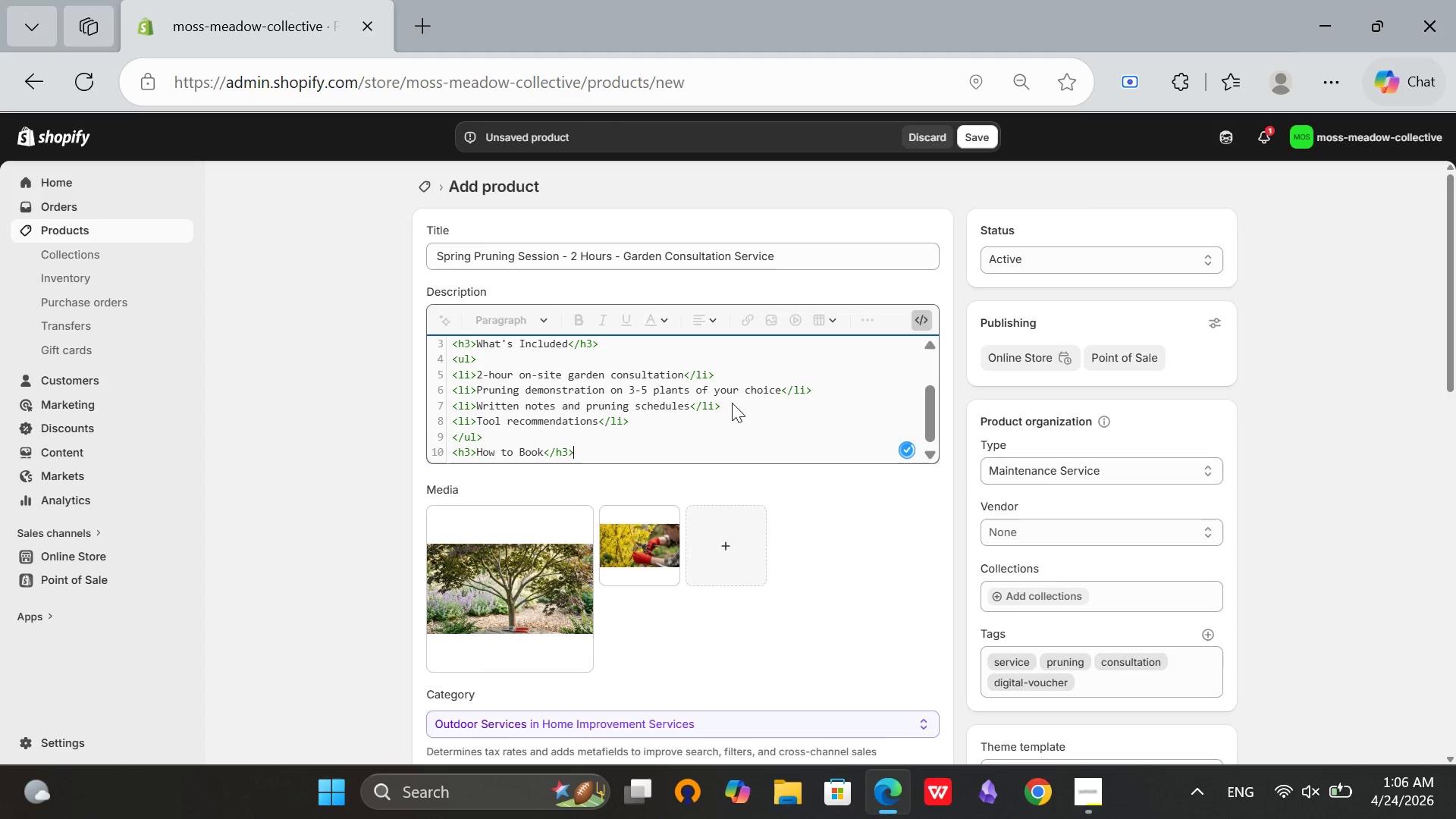 
key(Enter)
 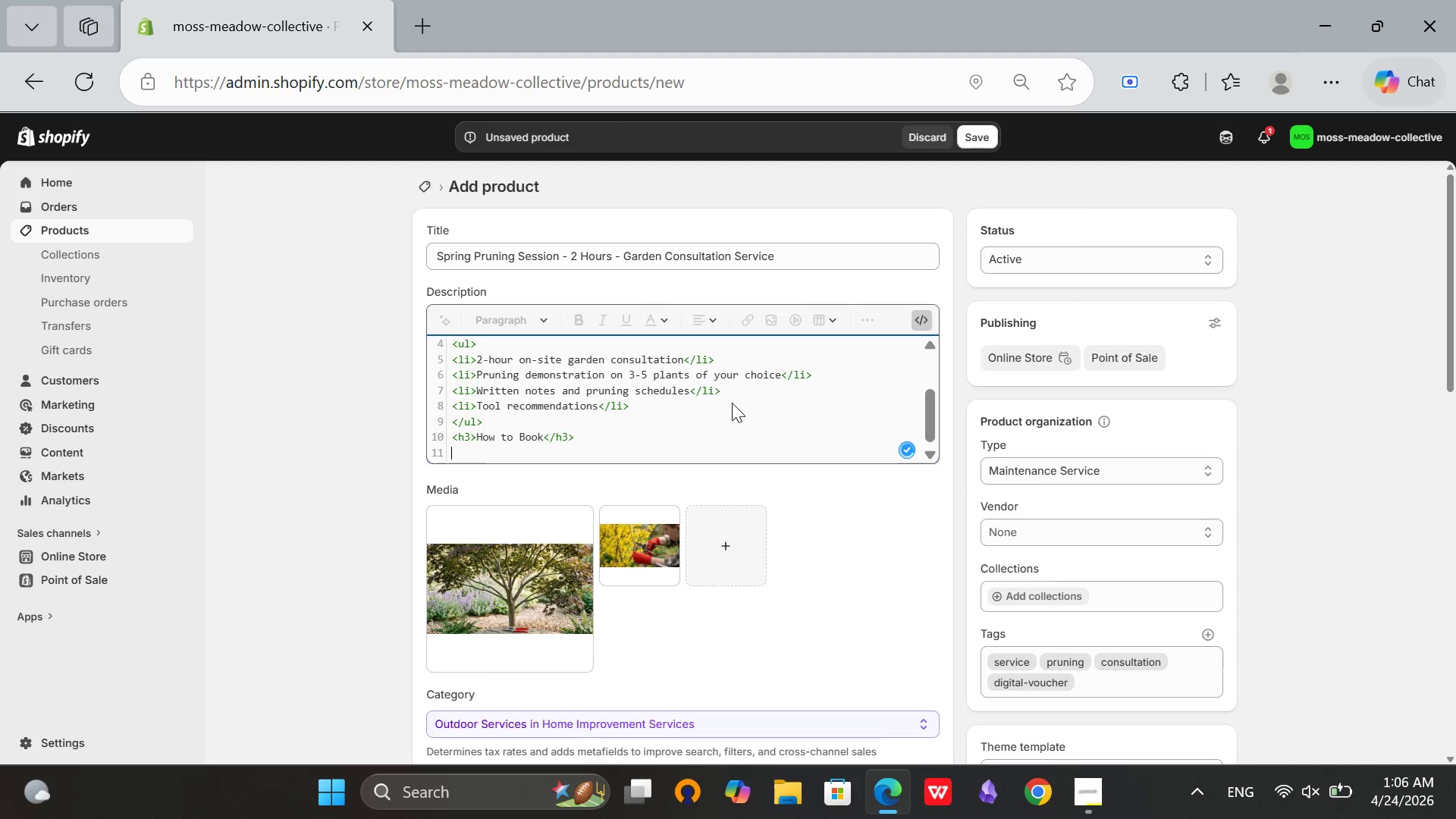 
type(<p>After purchase, you will receive a digital voucher via email. Contact us at)
 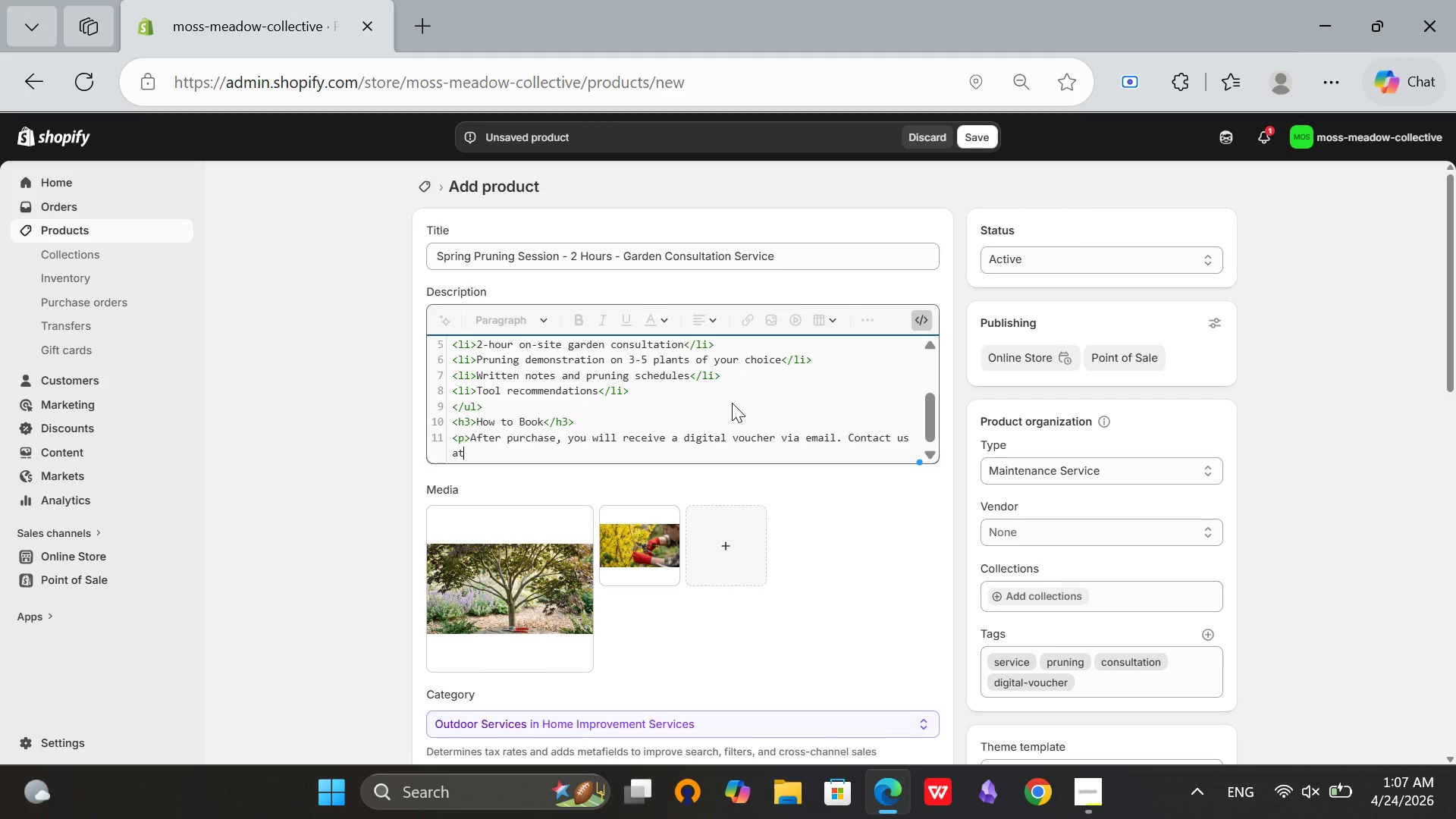 
type( hee)
key(Backspace)
type(llo@mossandme)
key(Backspace)
type(eadow.com)
 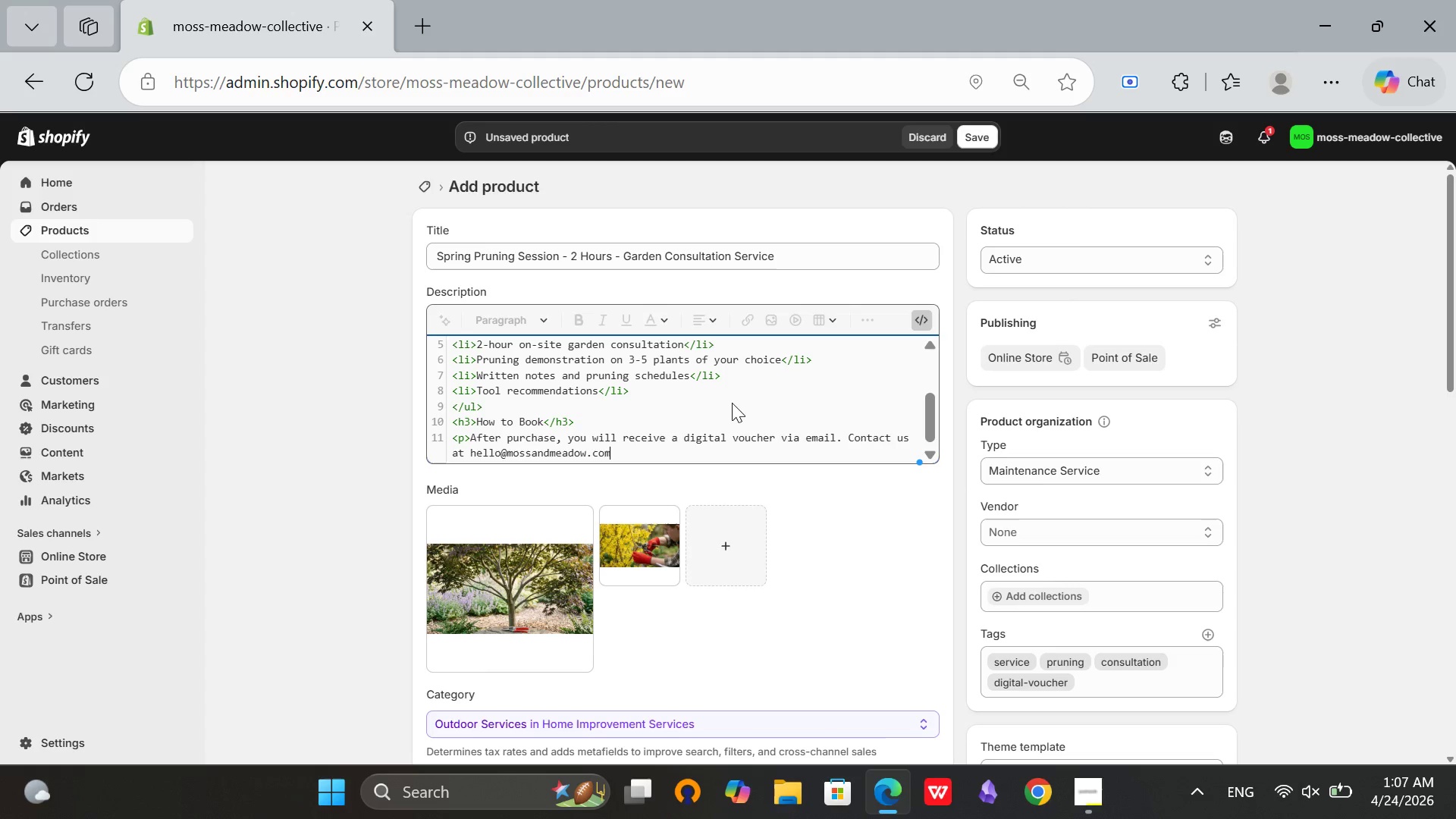 
wait(10.28)
 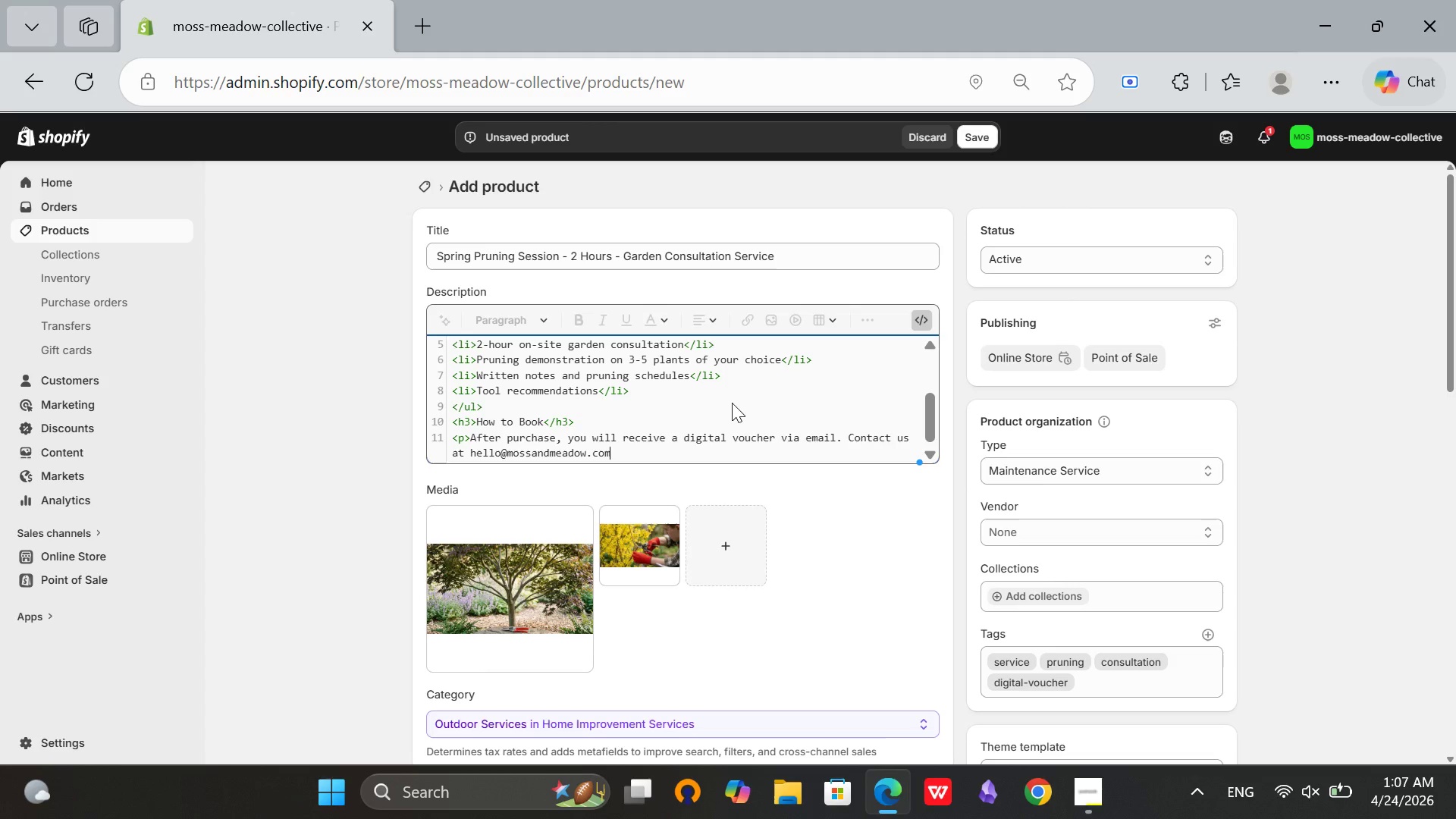 
type( to sc)
 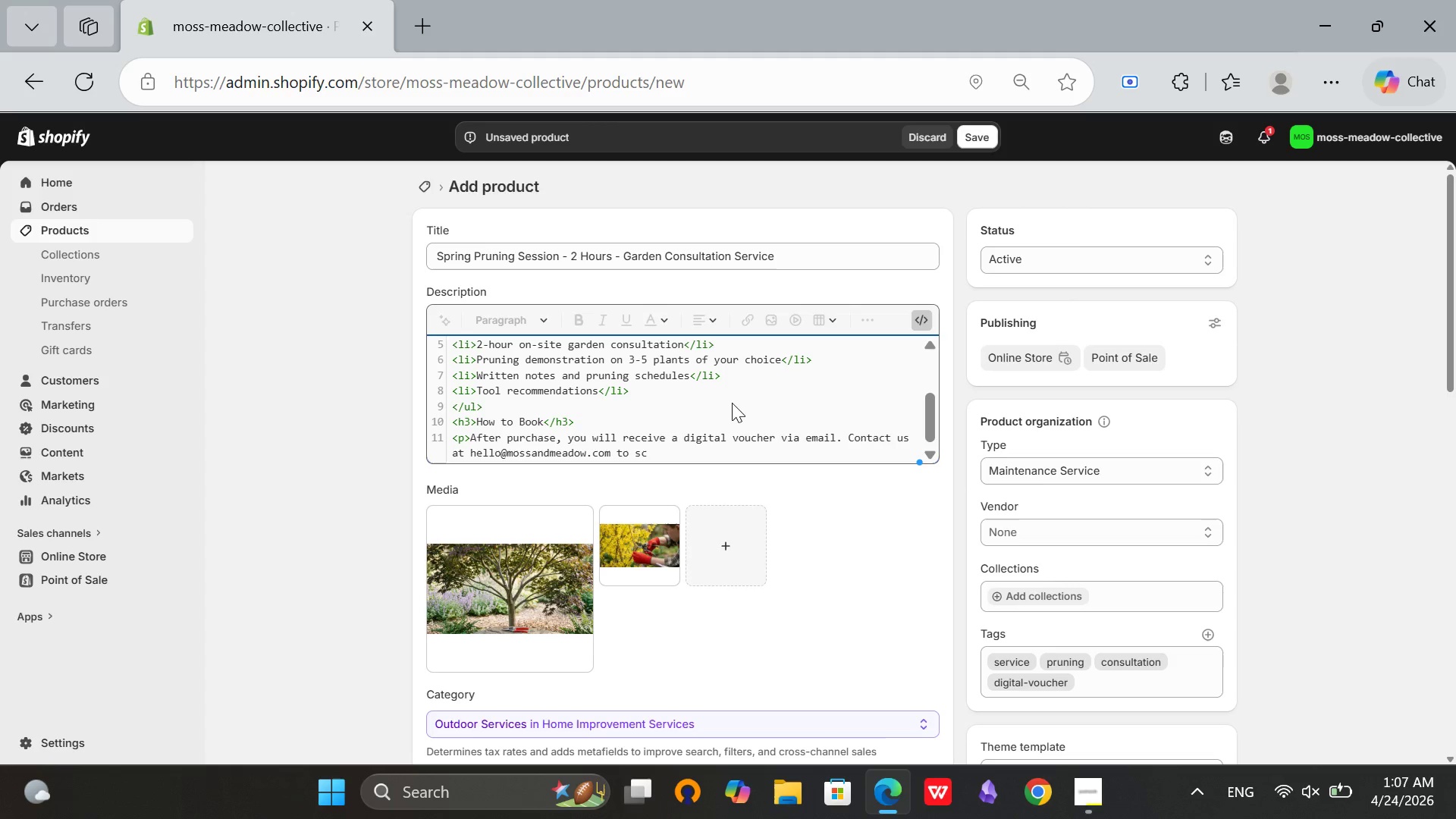 
type(hedule yoyr)
key(Backspace)
key(Backspace)
type(ur session. Sessions are available March)
 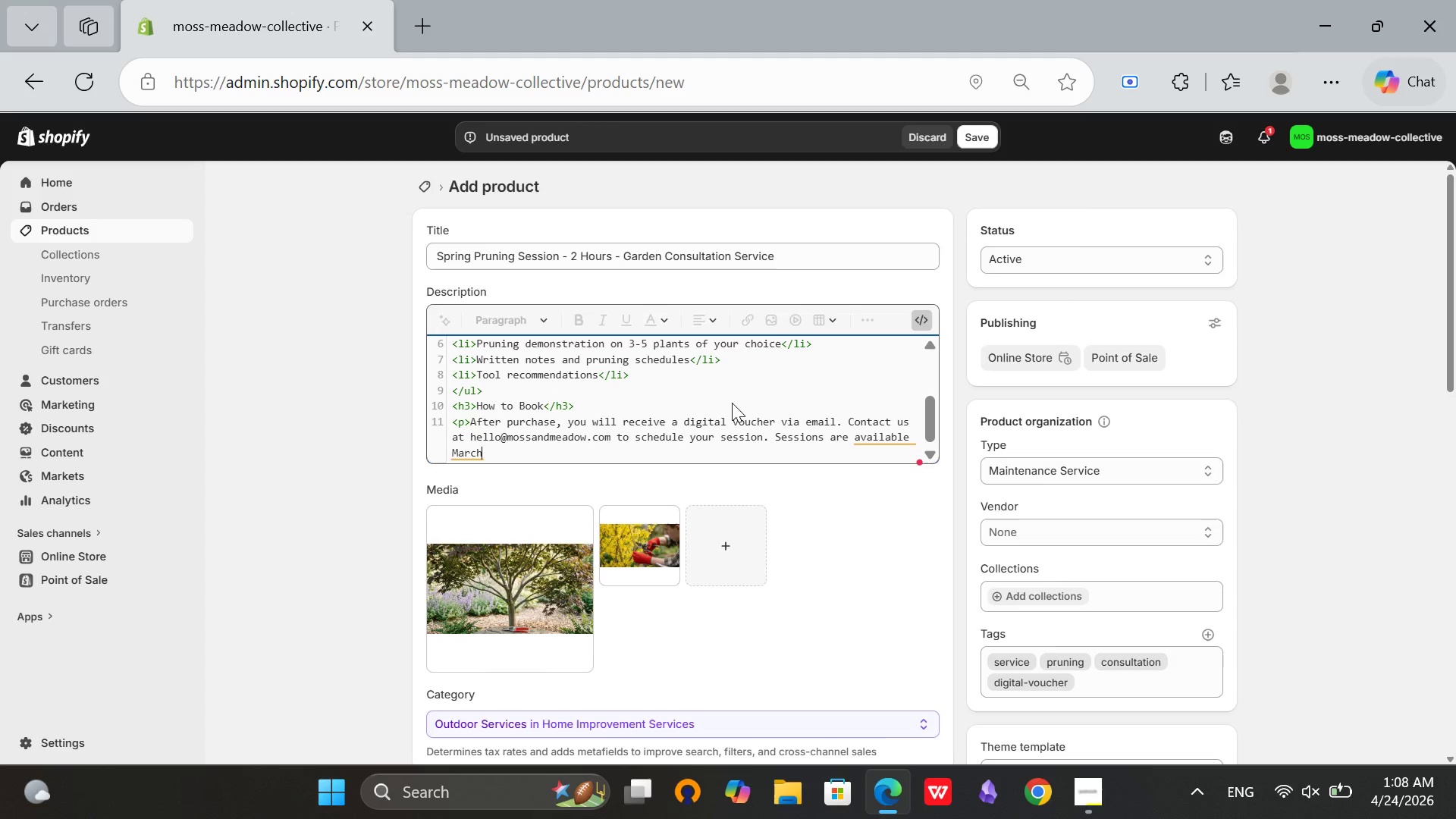 
key(Space)
 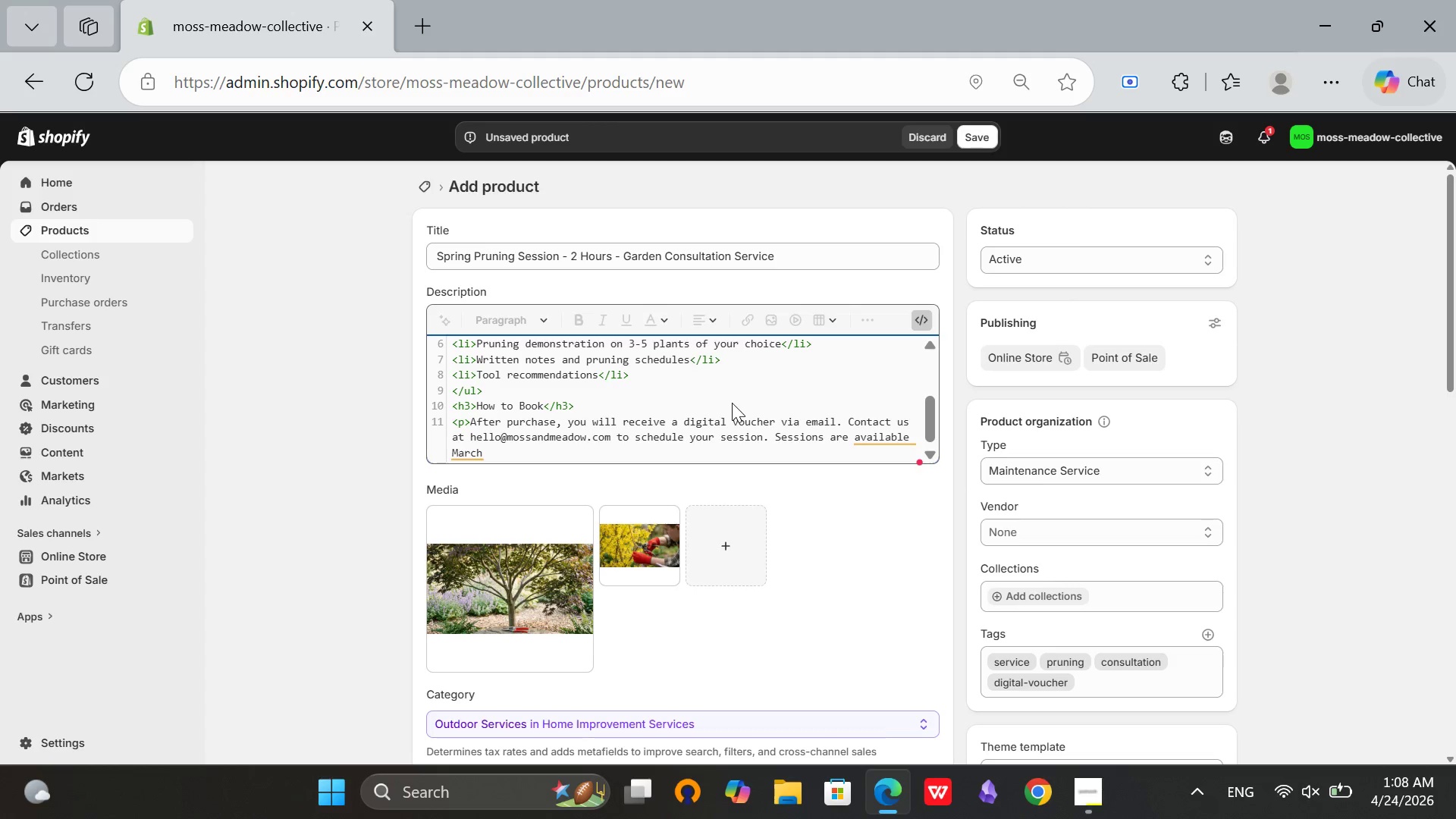 
wait(7.41)
 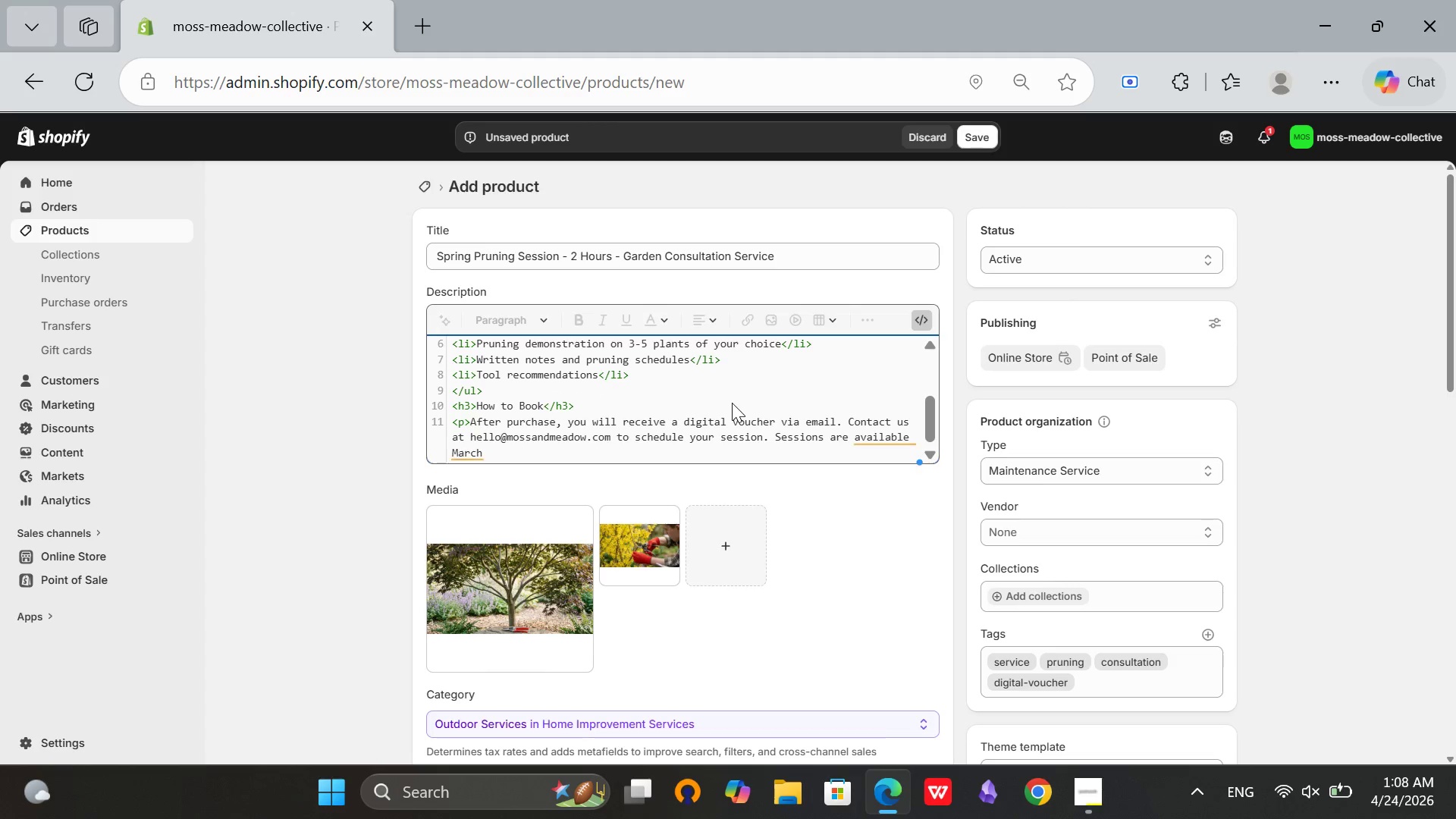 
left_click([888, 434])
 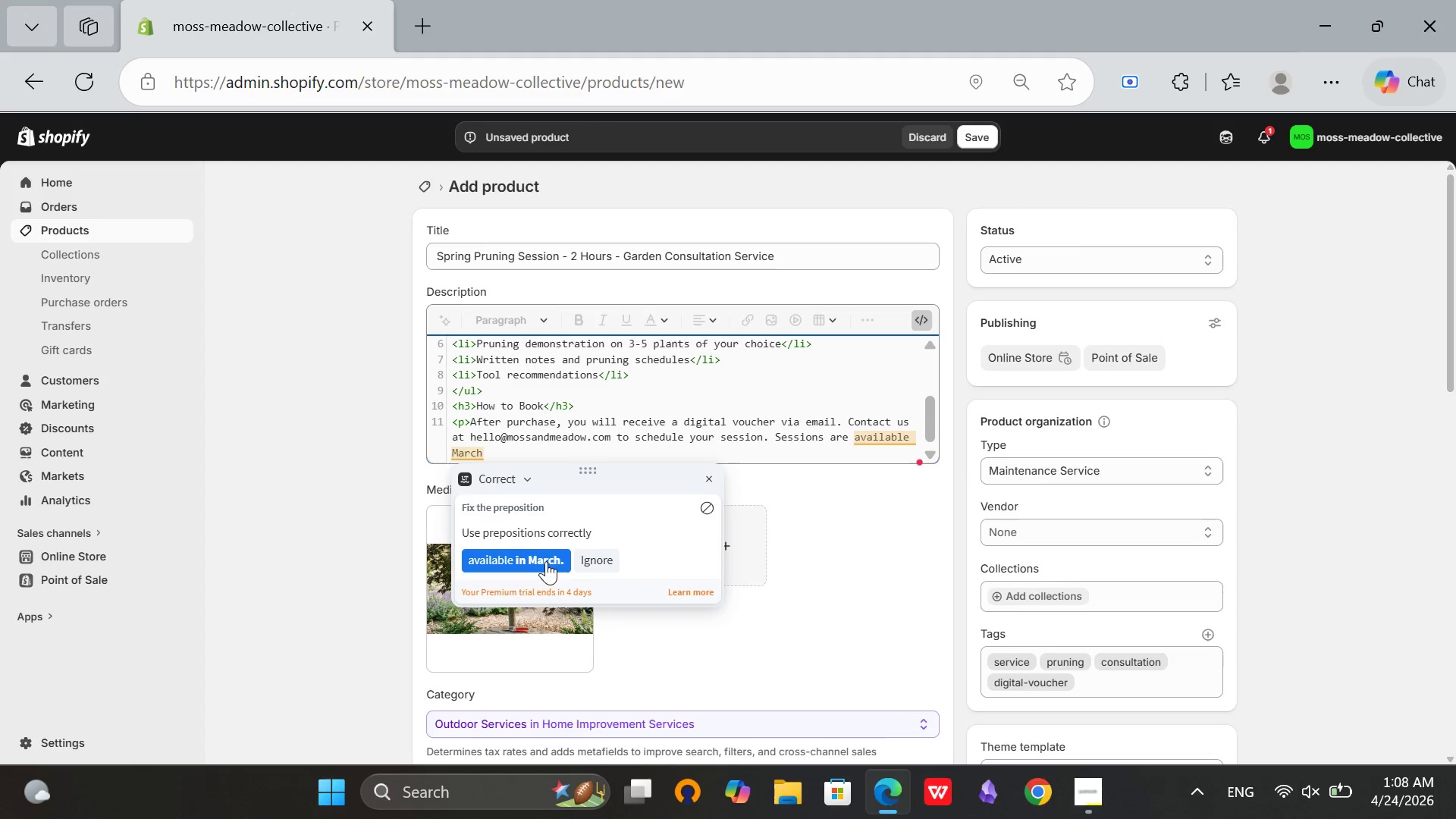 
left_click([545, 558])
 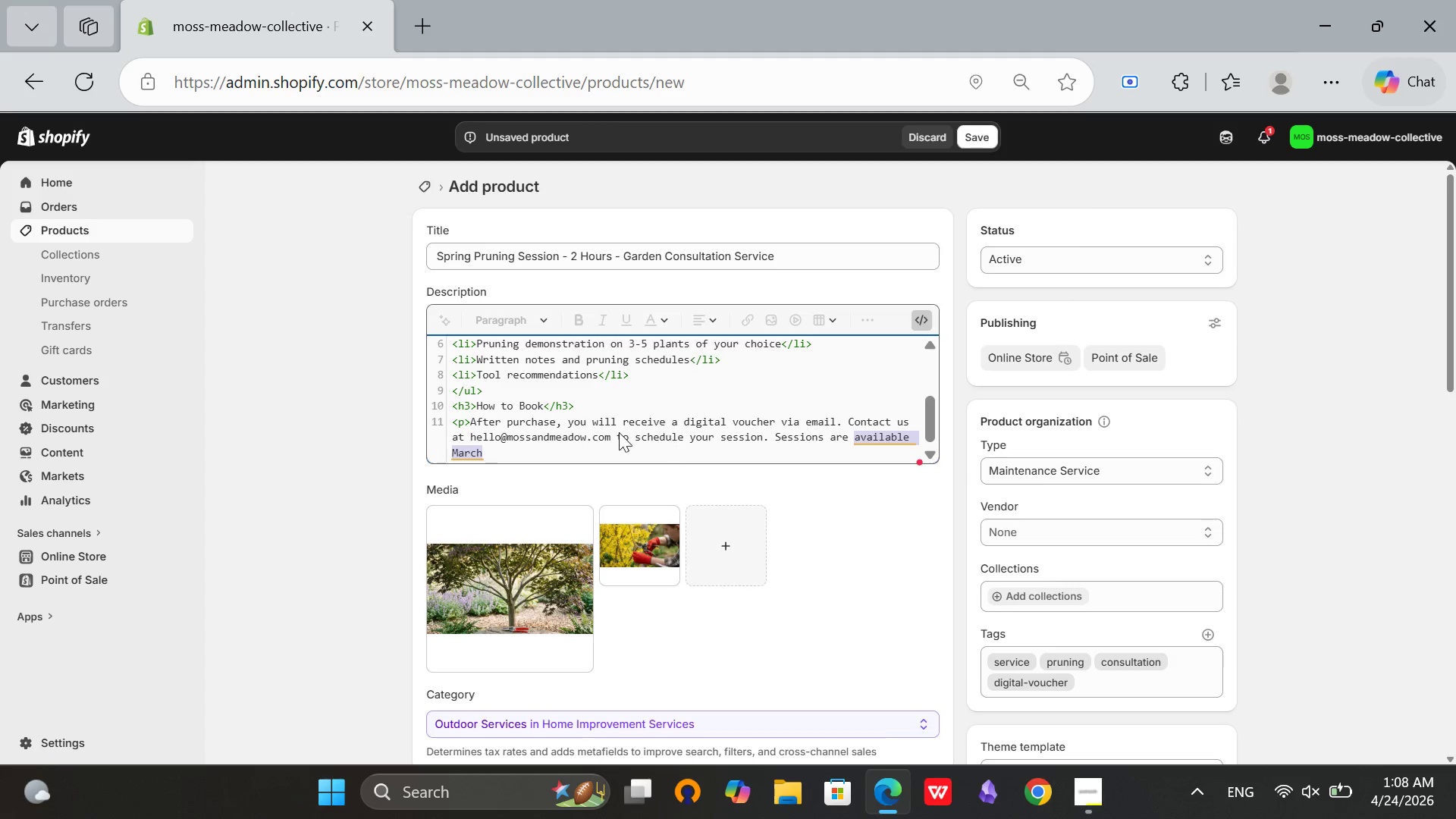 
left_click([540, 455])
 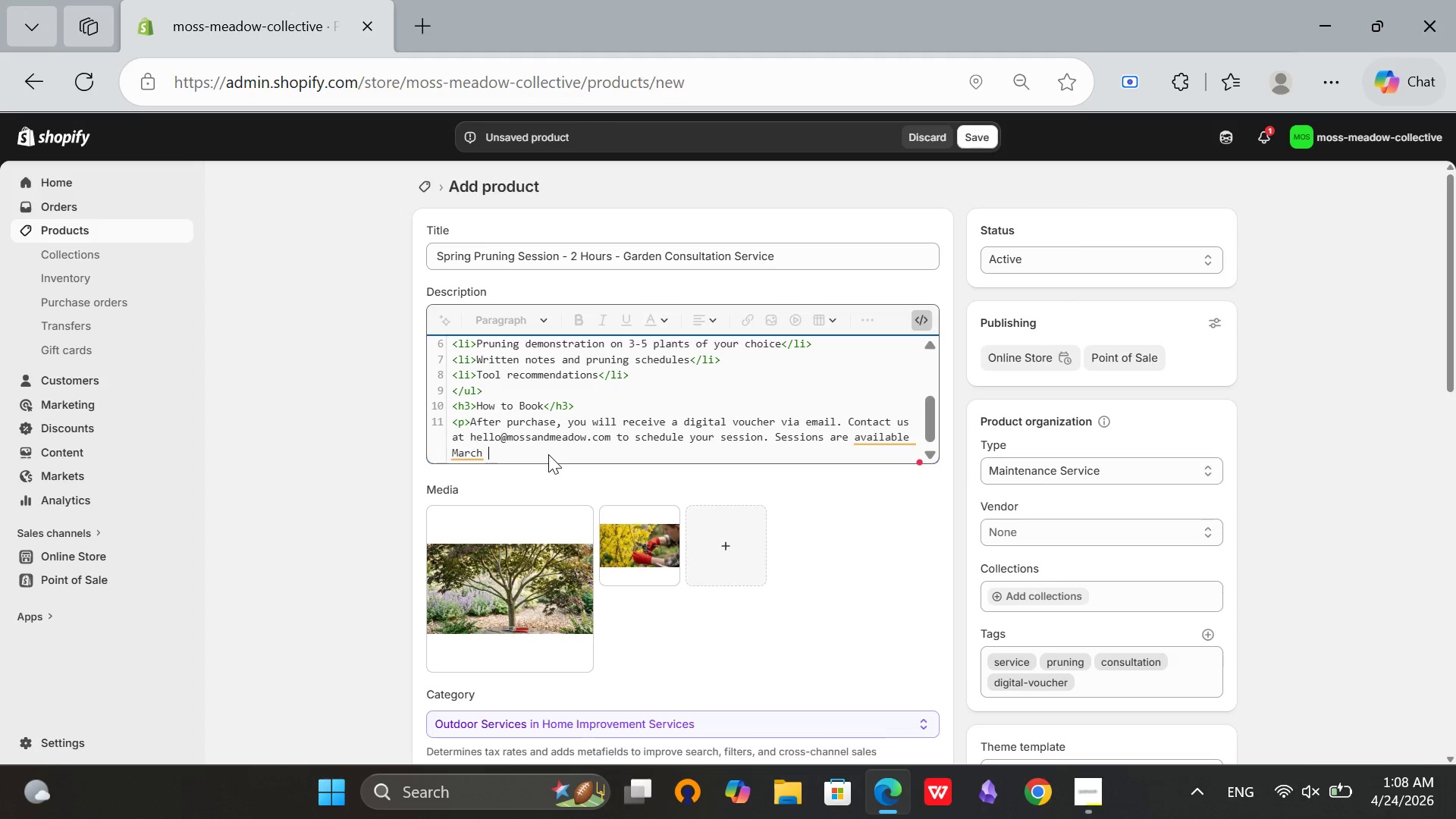 
key(T)
 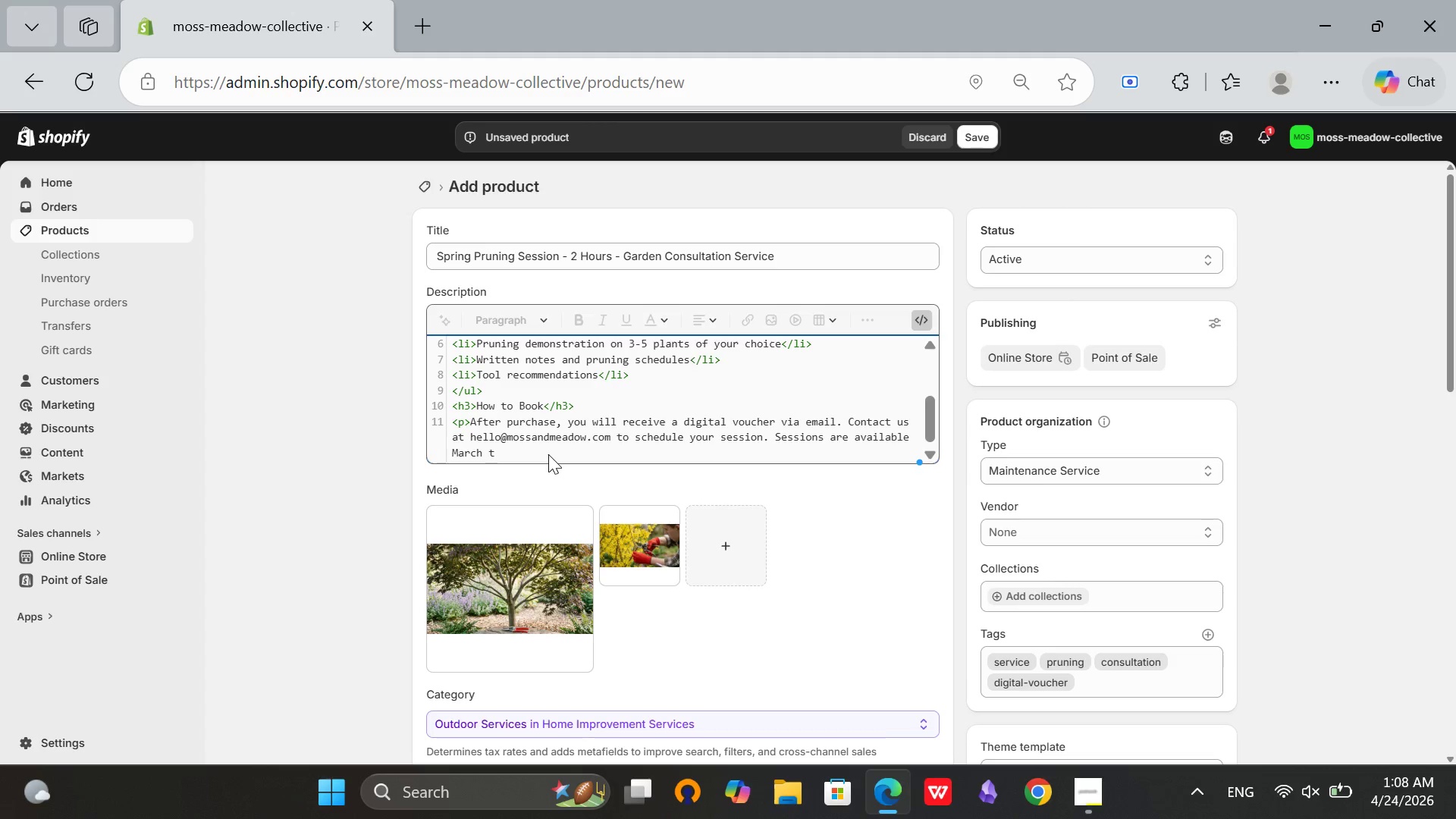 
key(Backspace)
 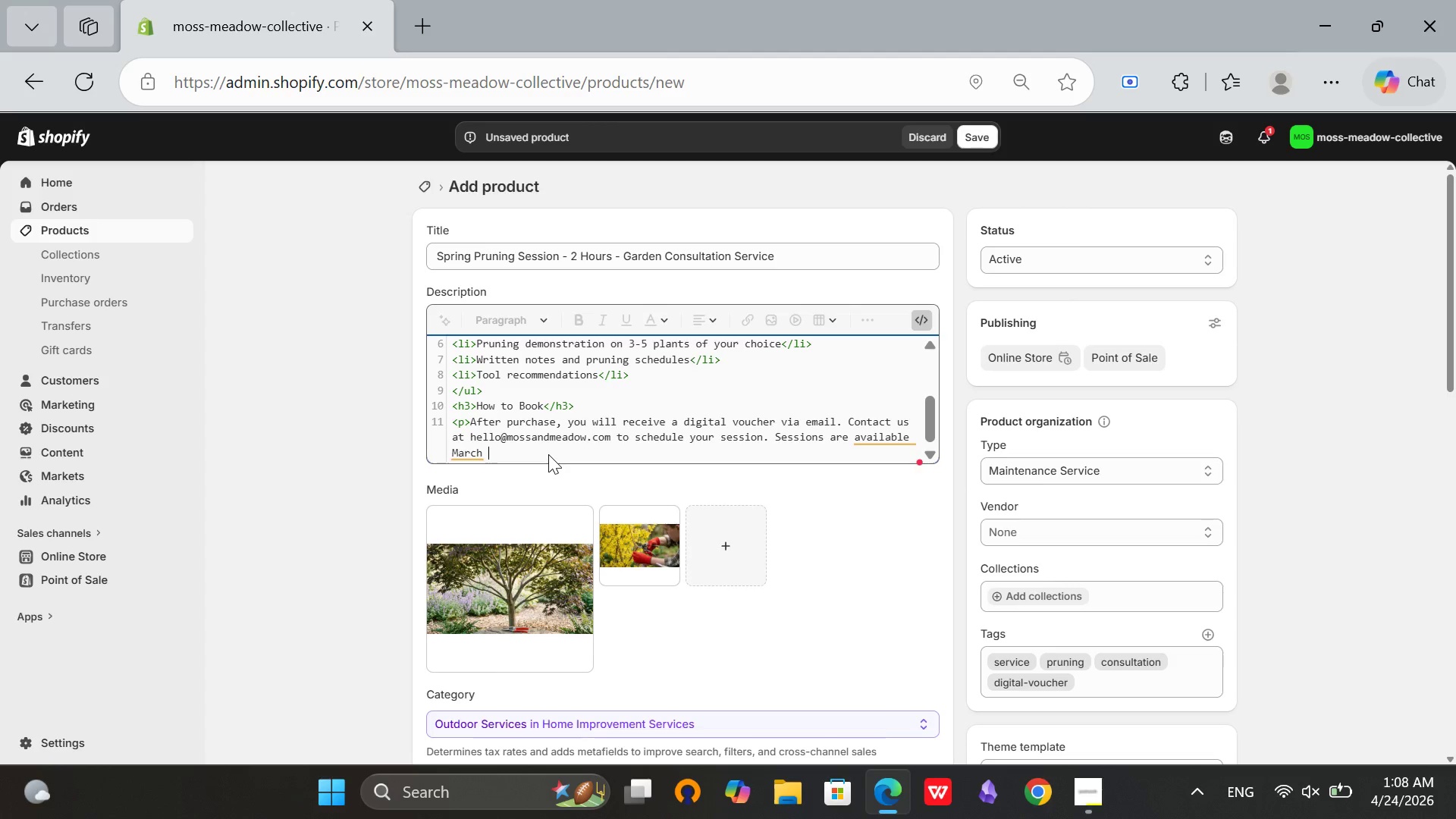 
type(through October.</p>)
 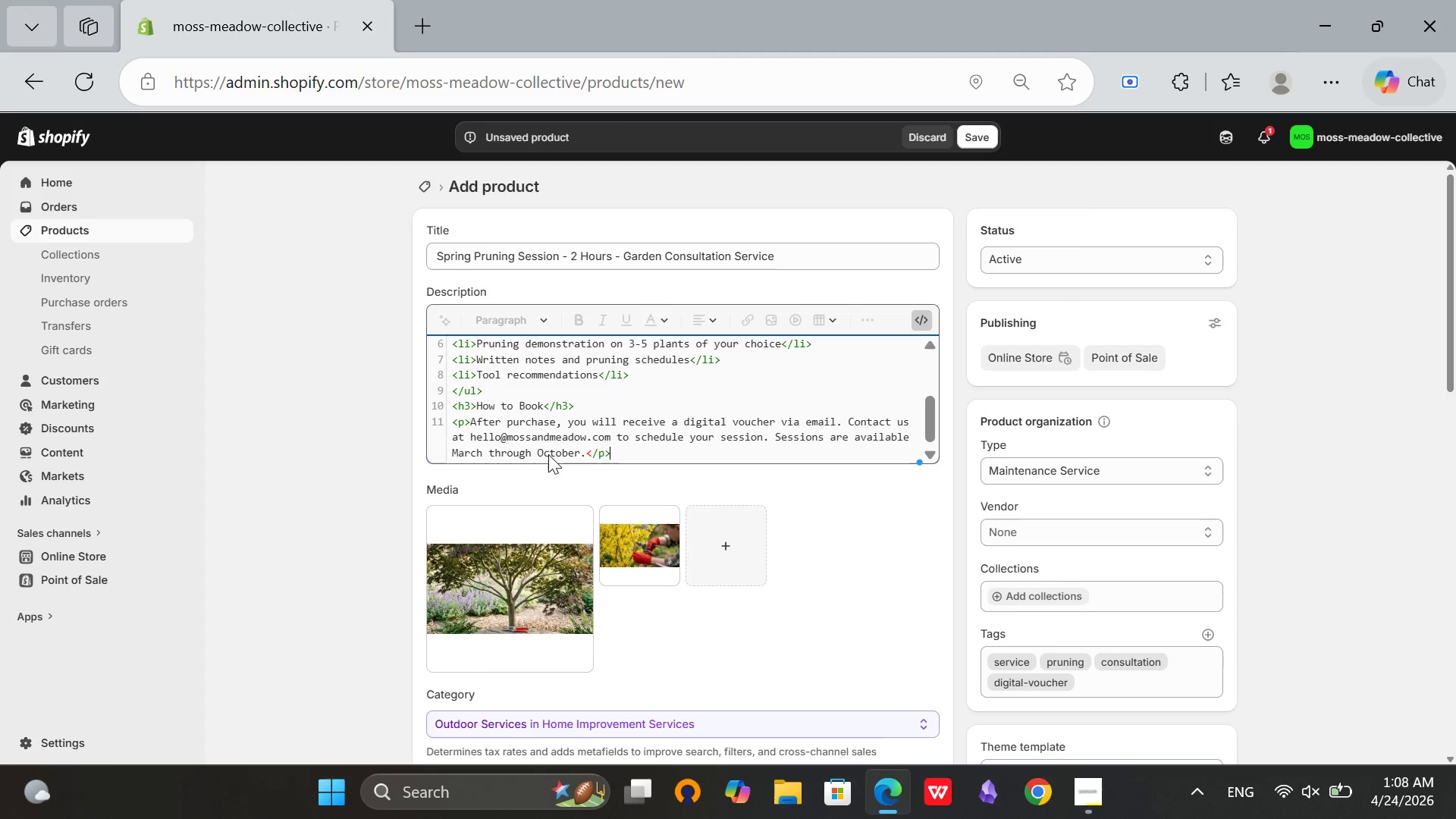 
key(Enter)
 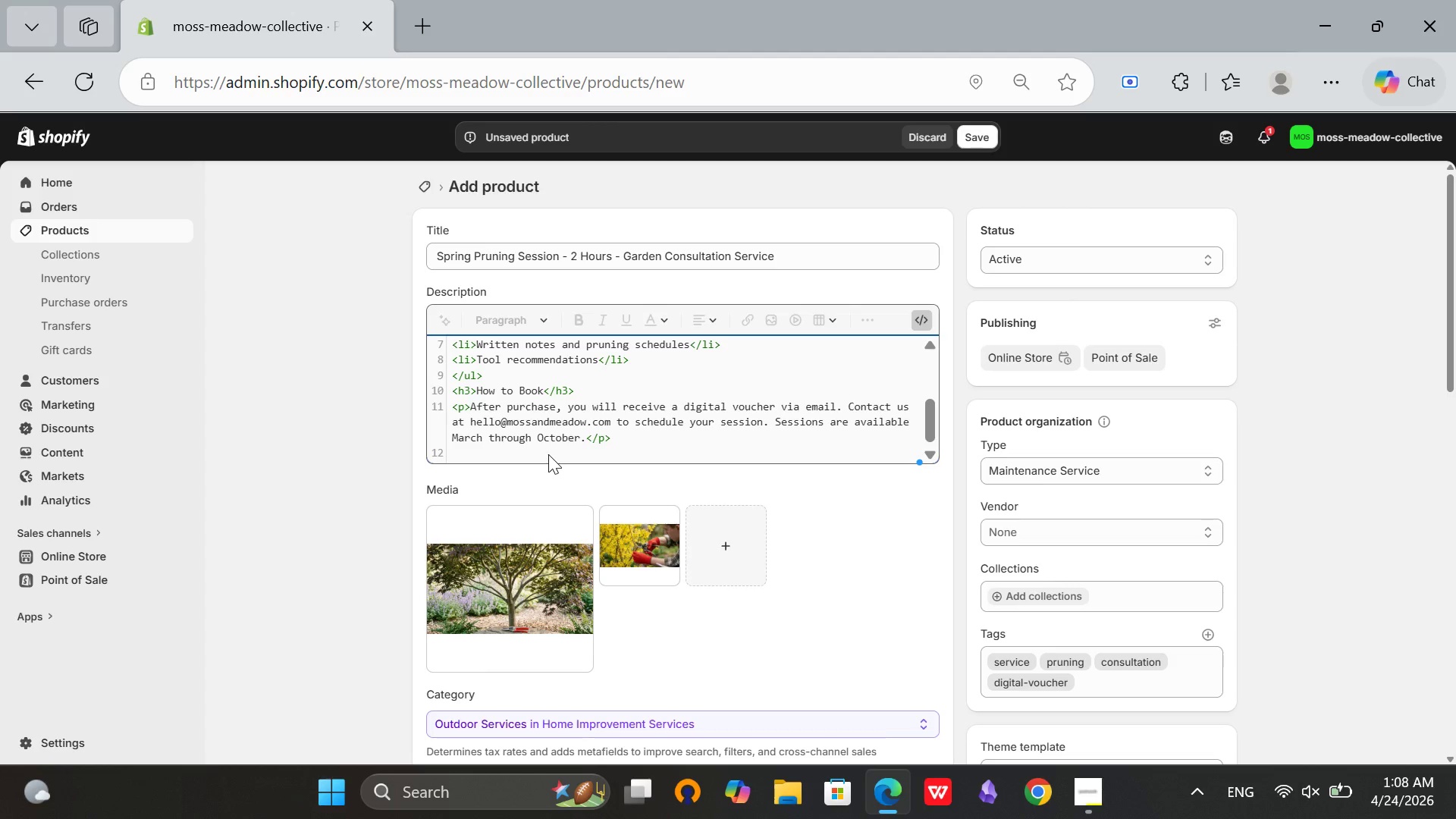 
type(<h3>Cancellatins)
 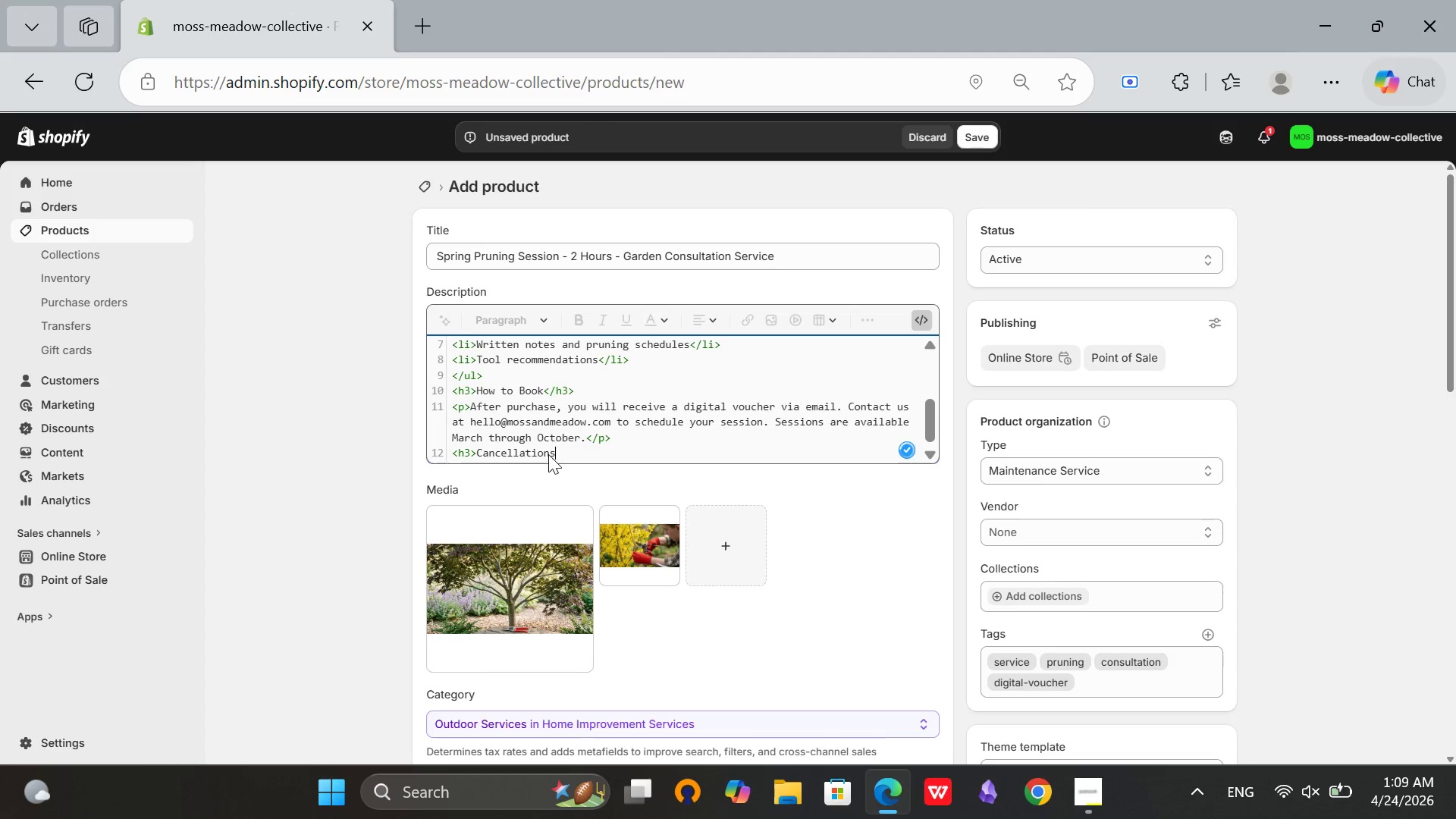 
 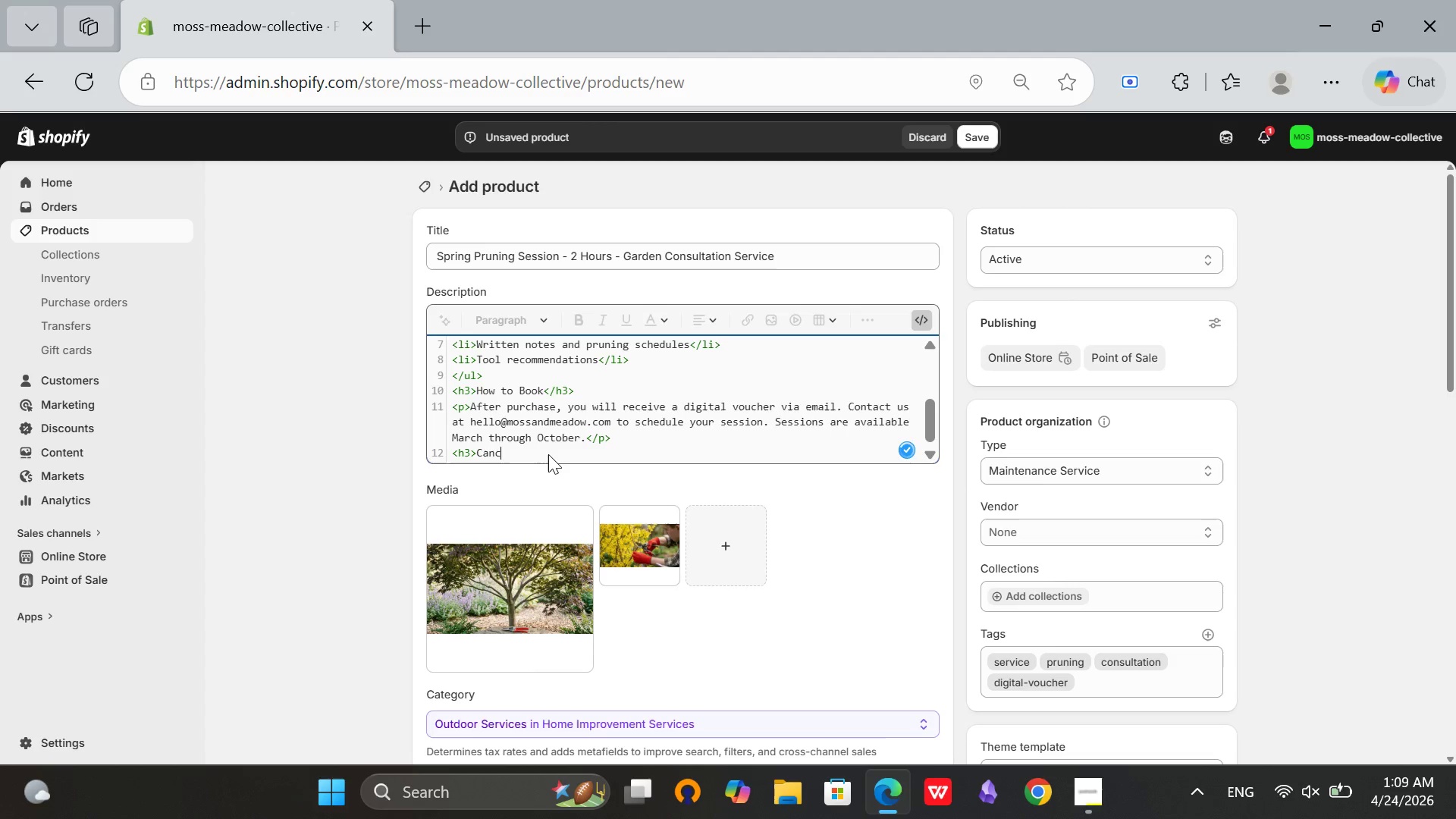 
hold_key(key=O, duration=0.31)
 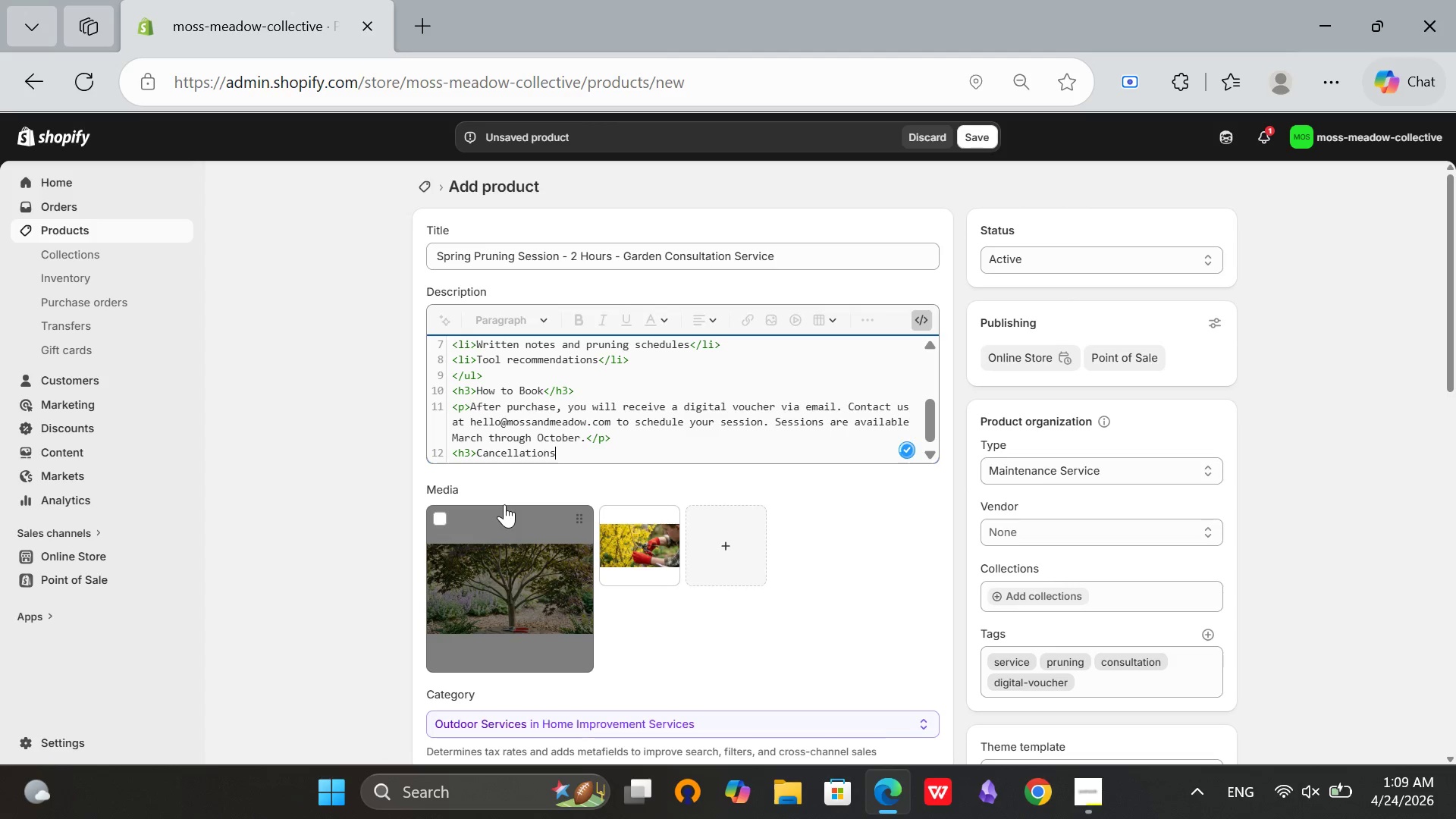 
key(Backspace)
type( Policy)
 